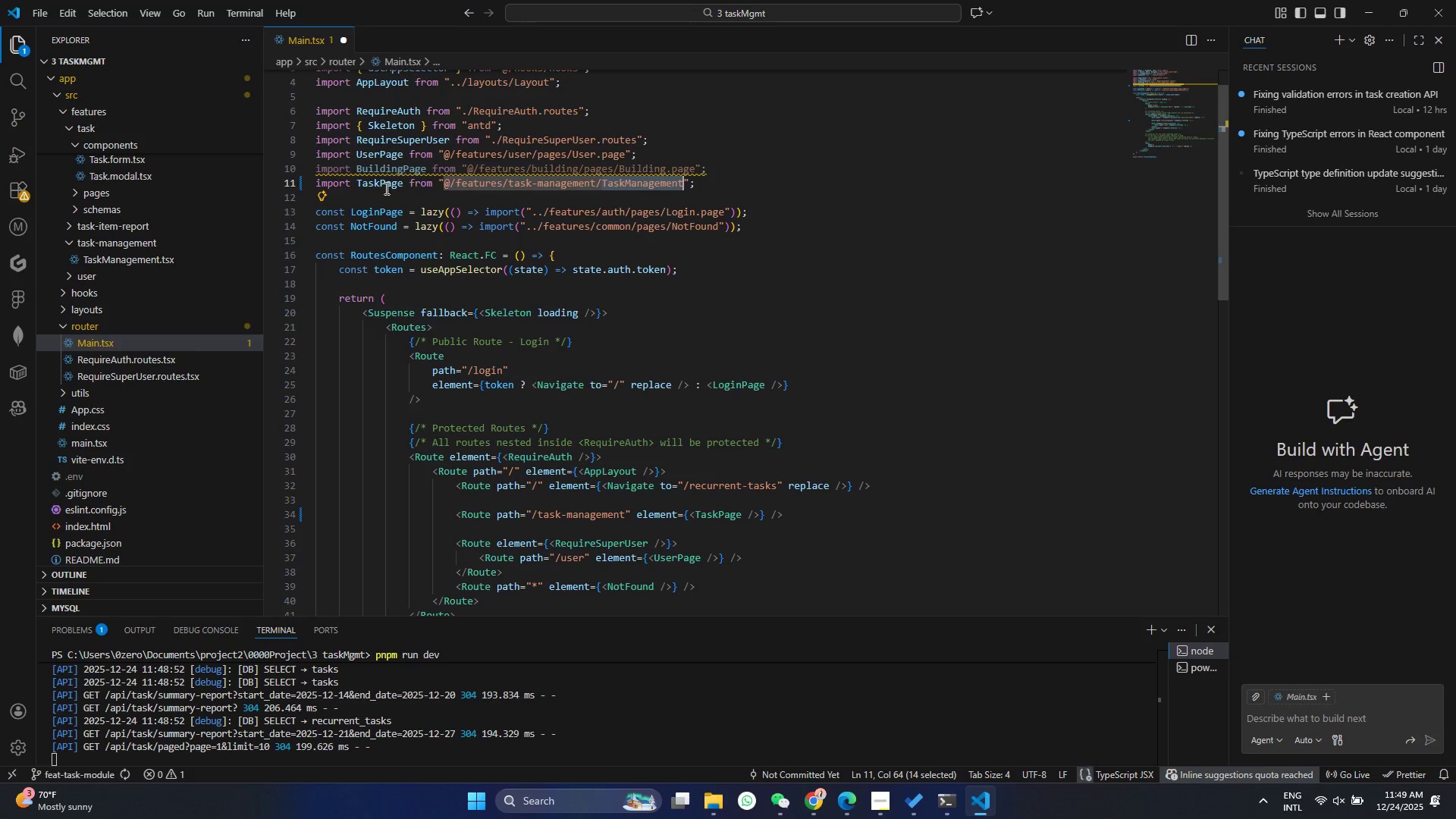 
double_click([645, 186])
 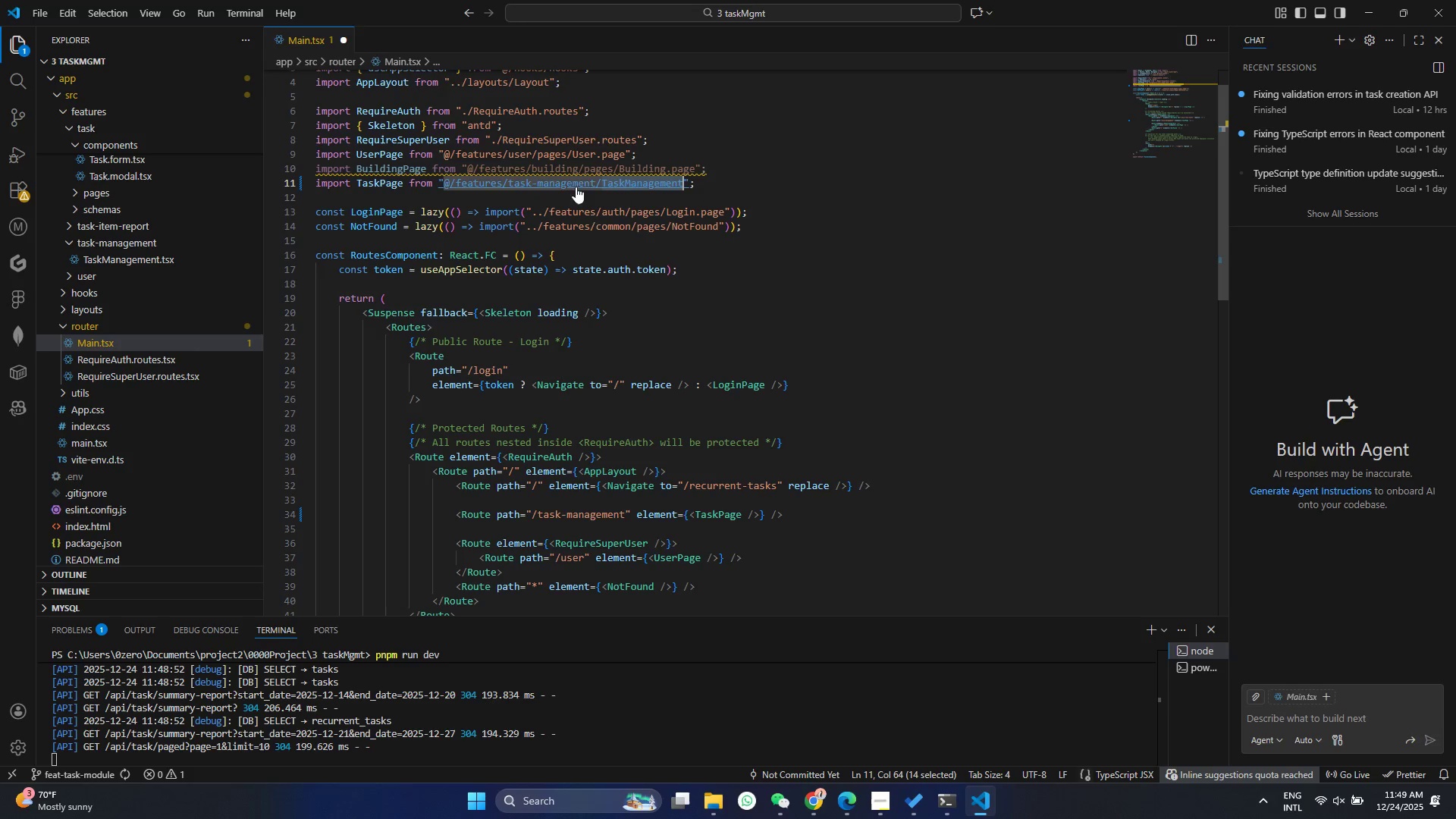 
key(Control+C)
 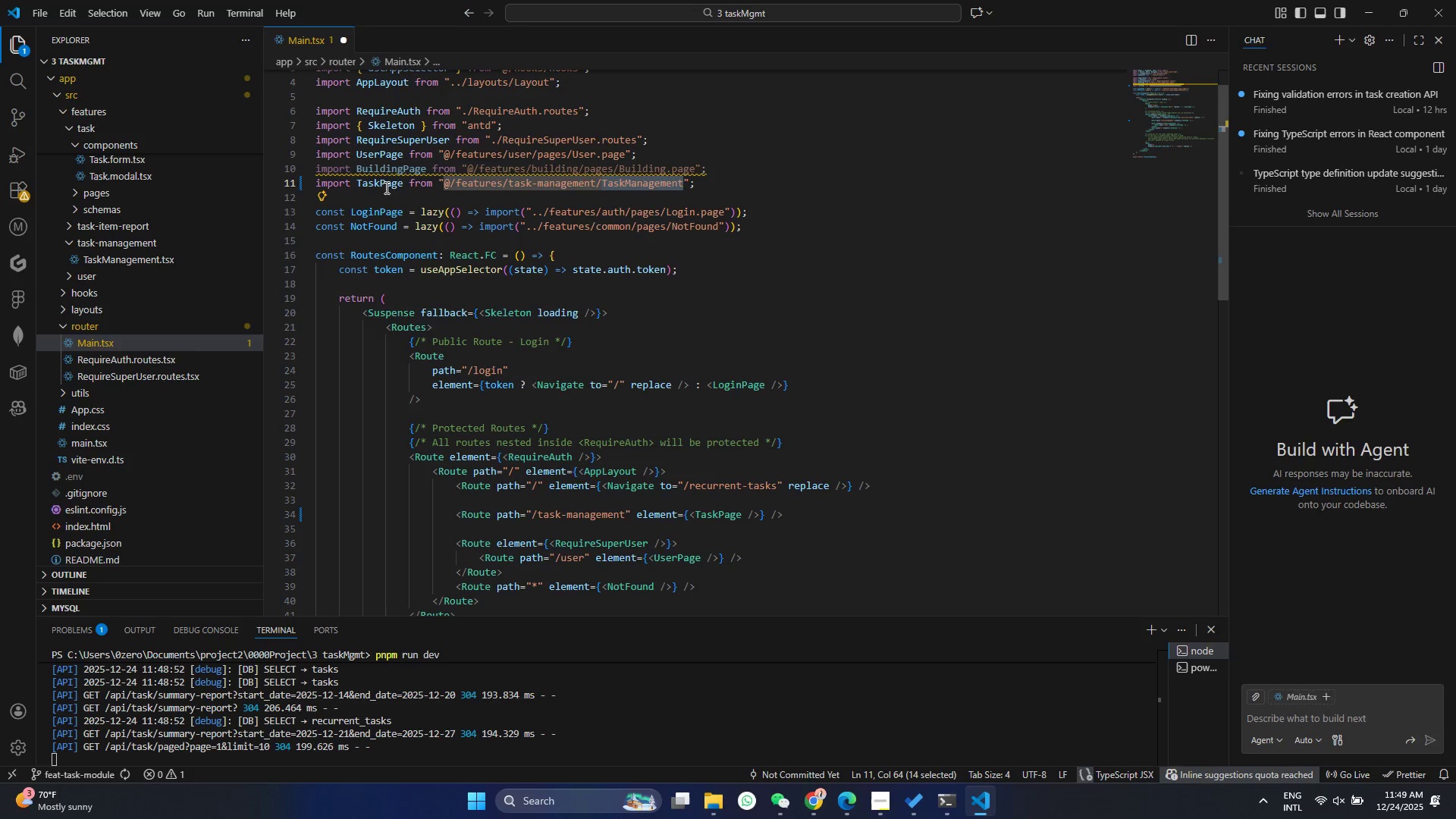 
left_click([387, 187])
 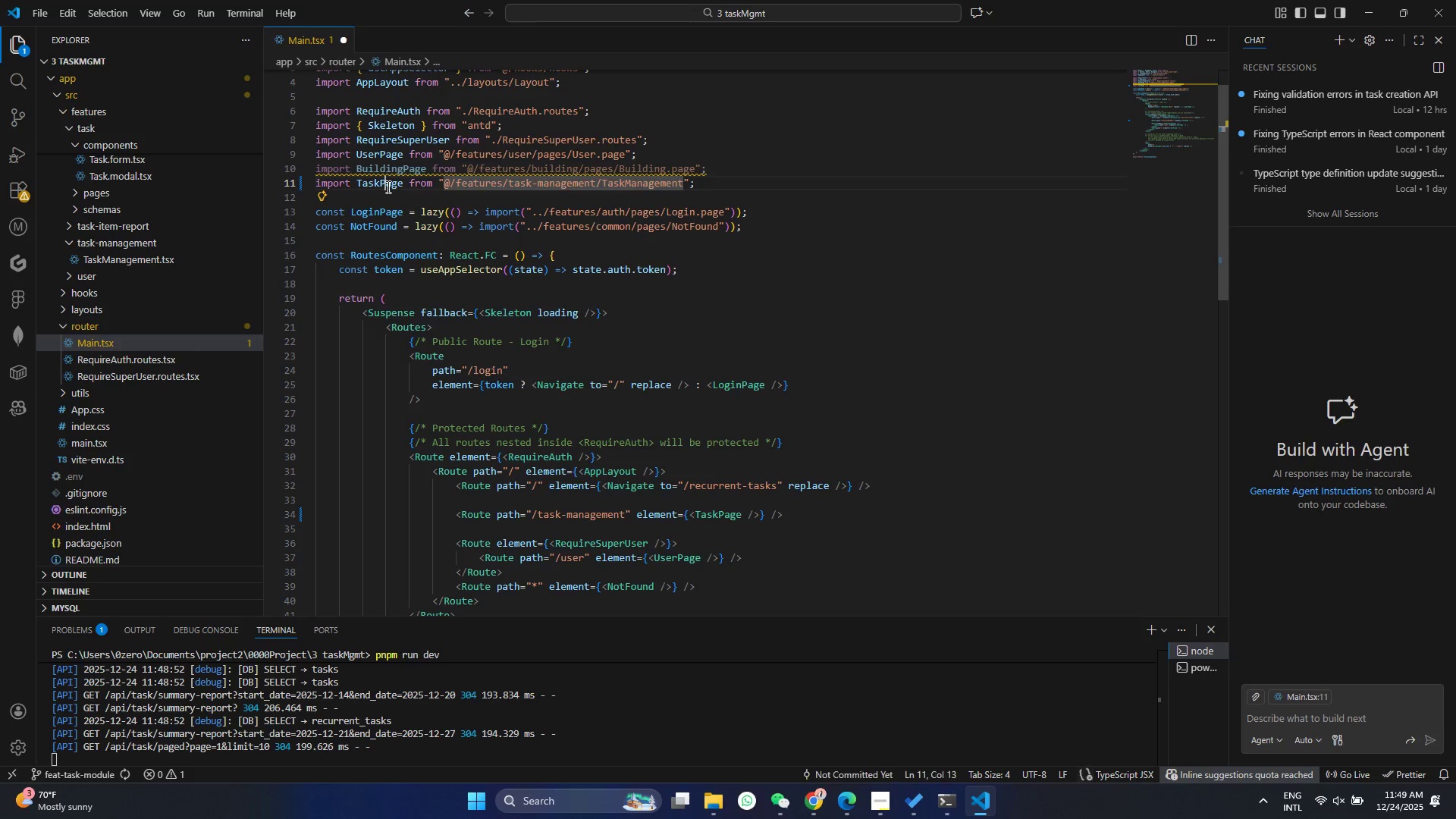 
double_click([387, 187])
 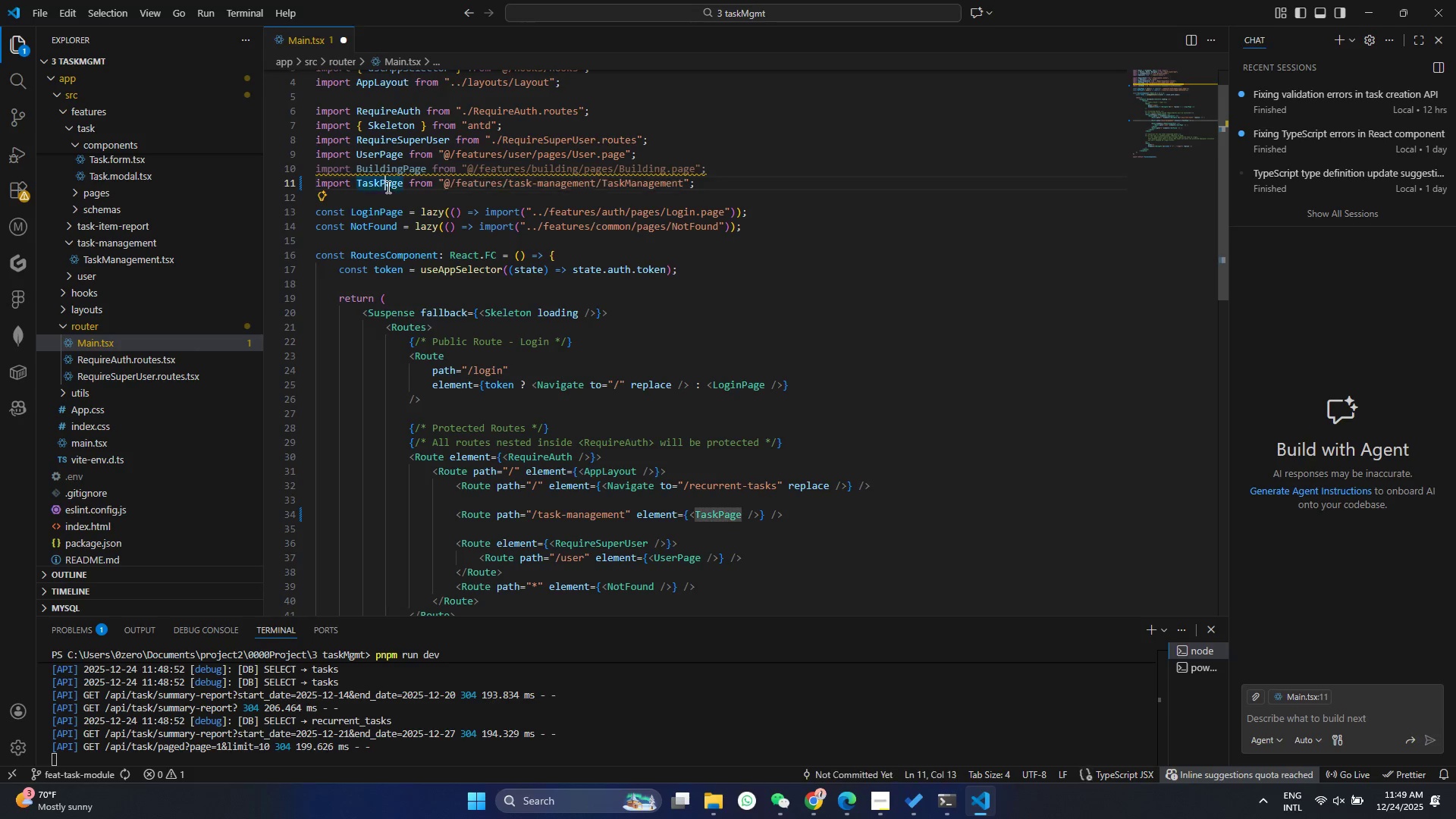 
key(Control+V)
 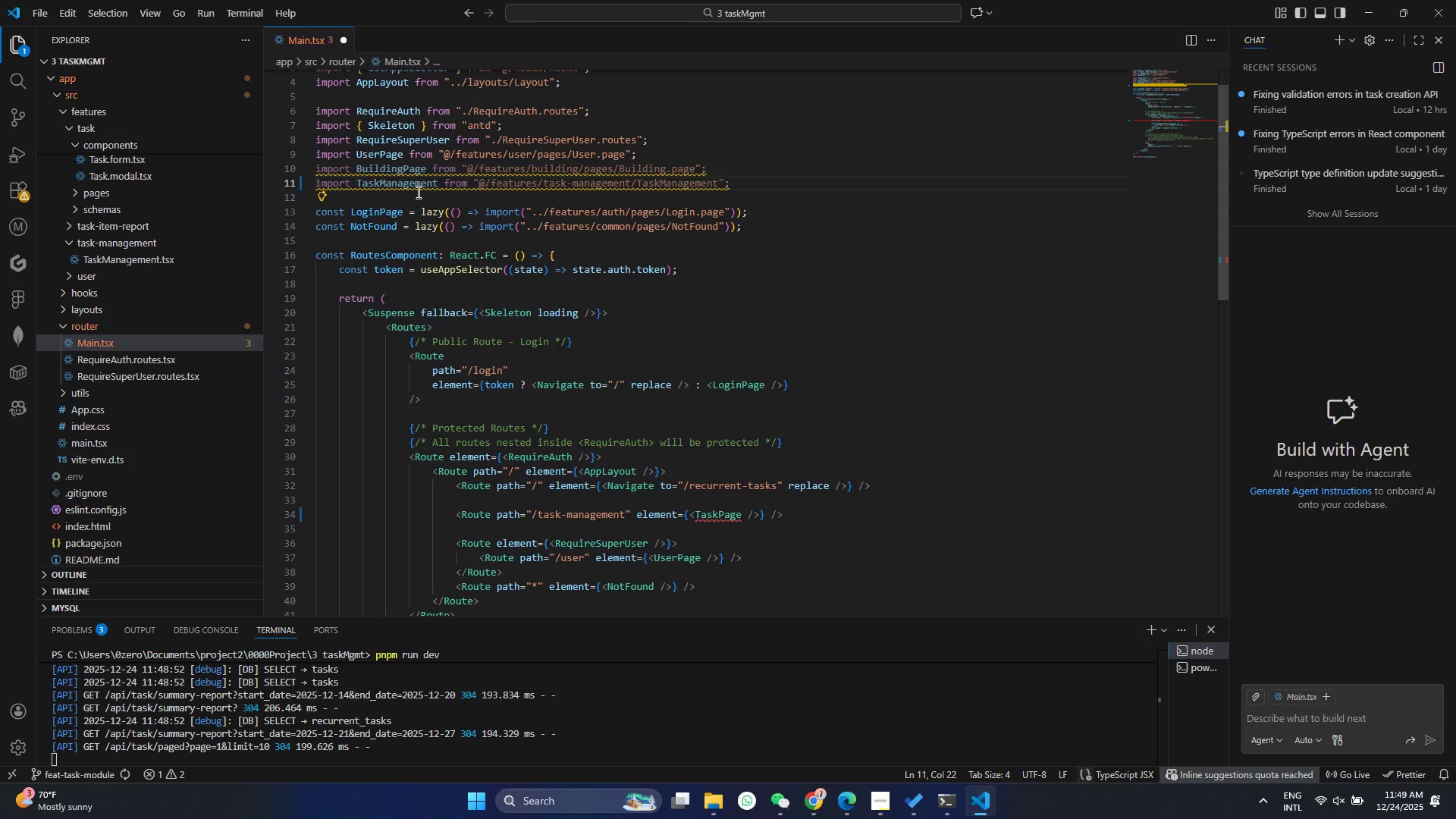 
type(Page)
 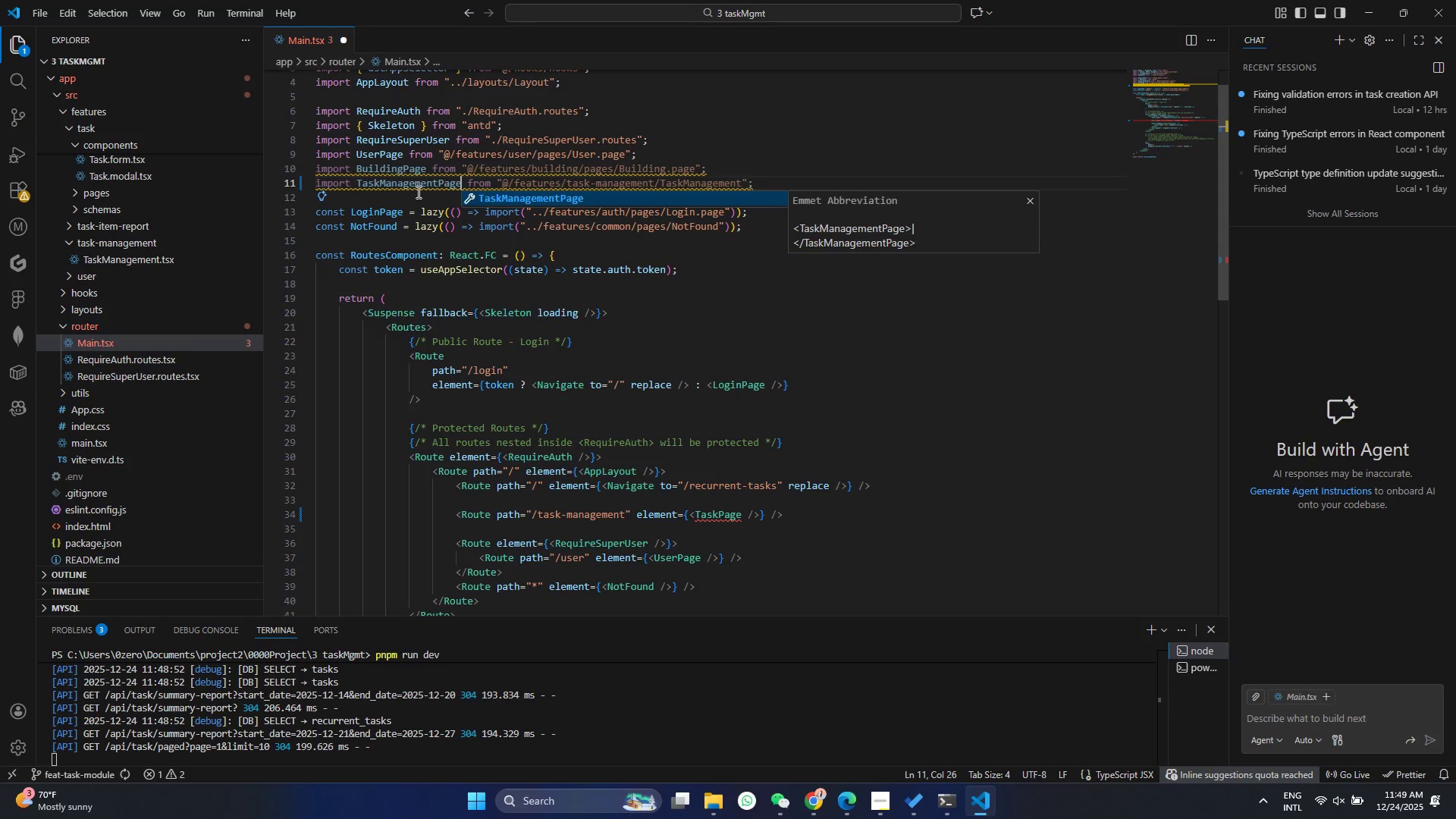 
key(Control+ControlLeft)
 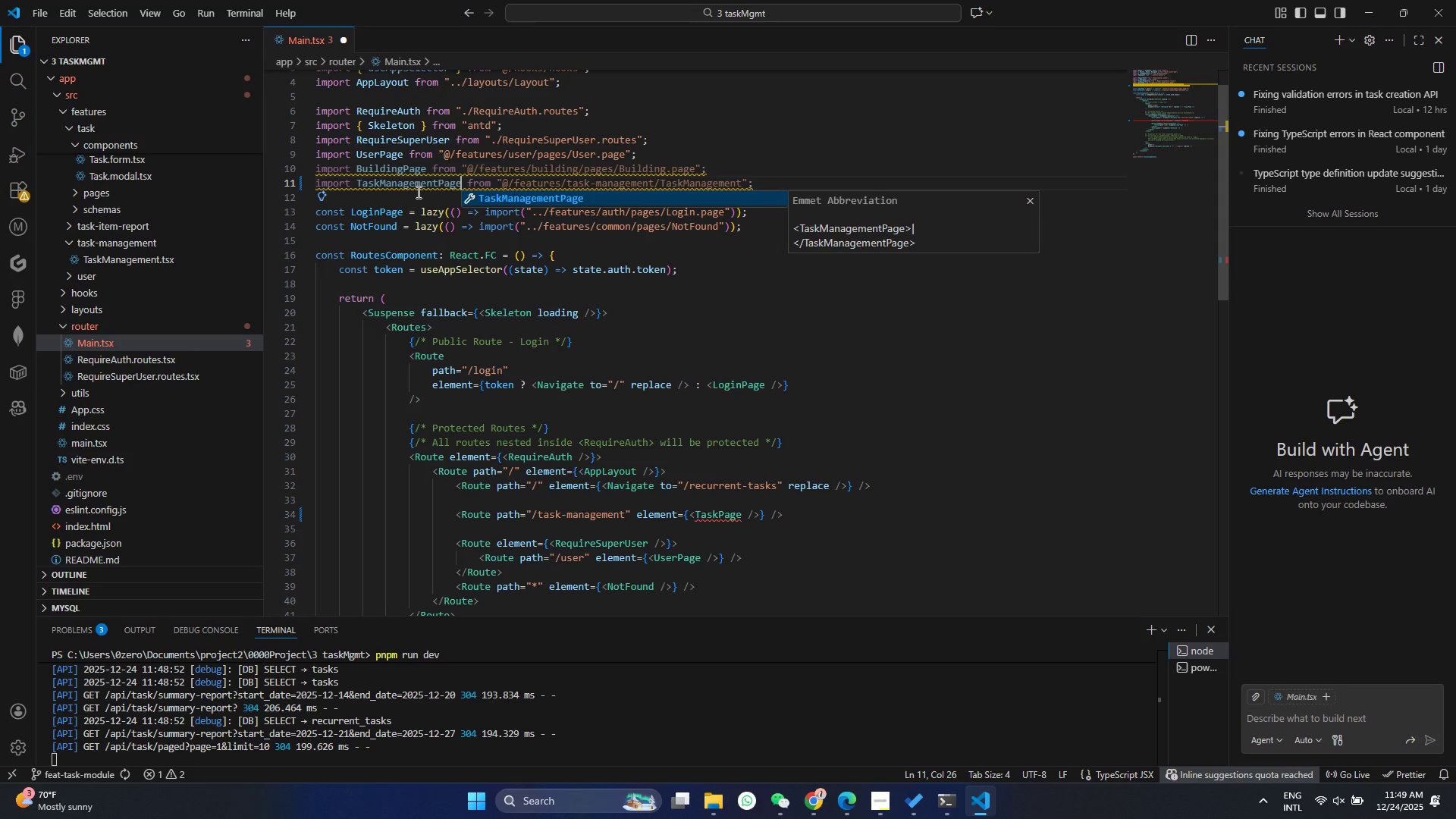 
key(Control+S)
 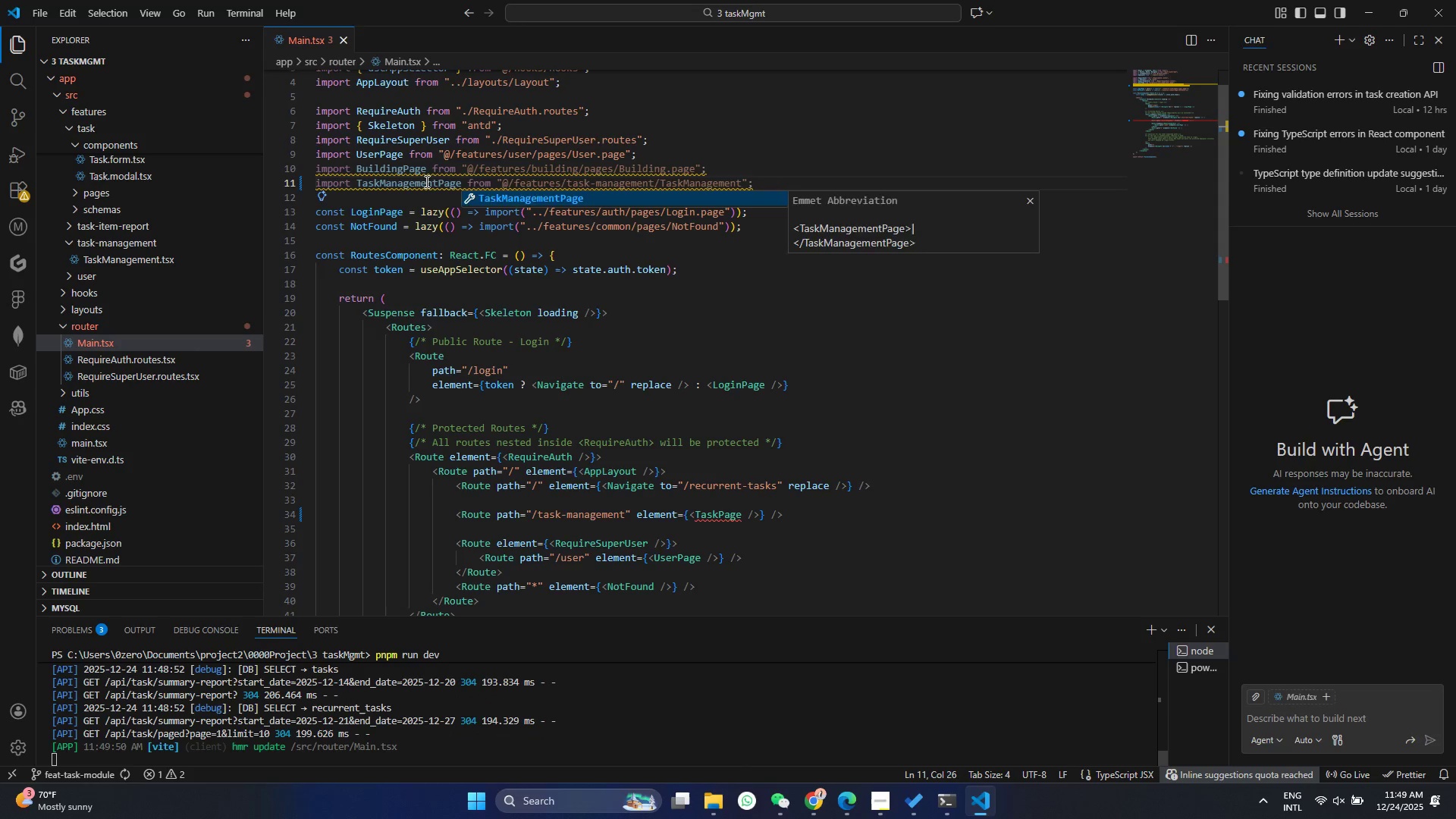 
double_click([425, 181])
 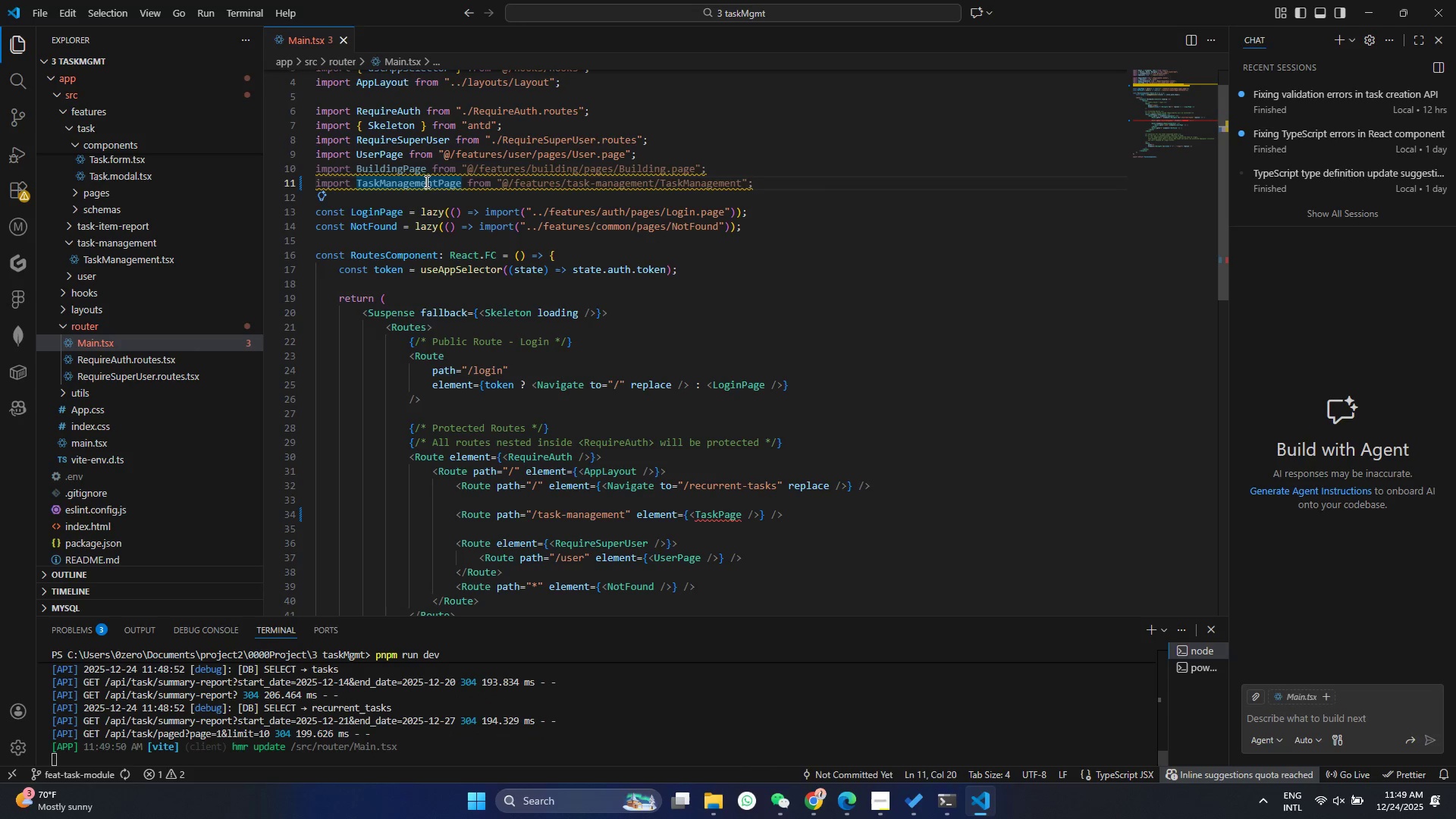 
key(Control+ControlLeft)
 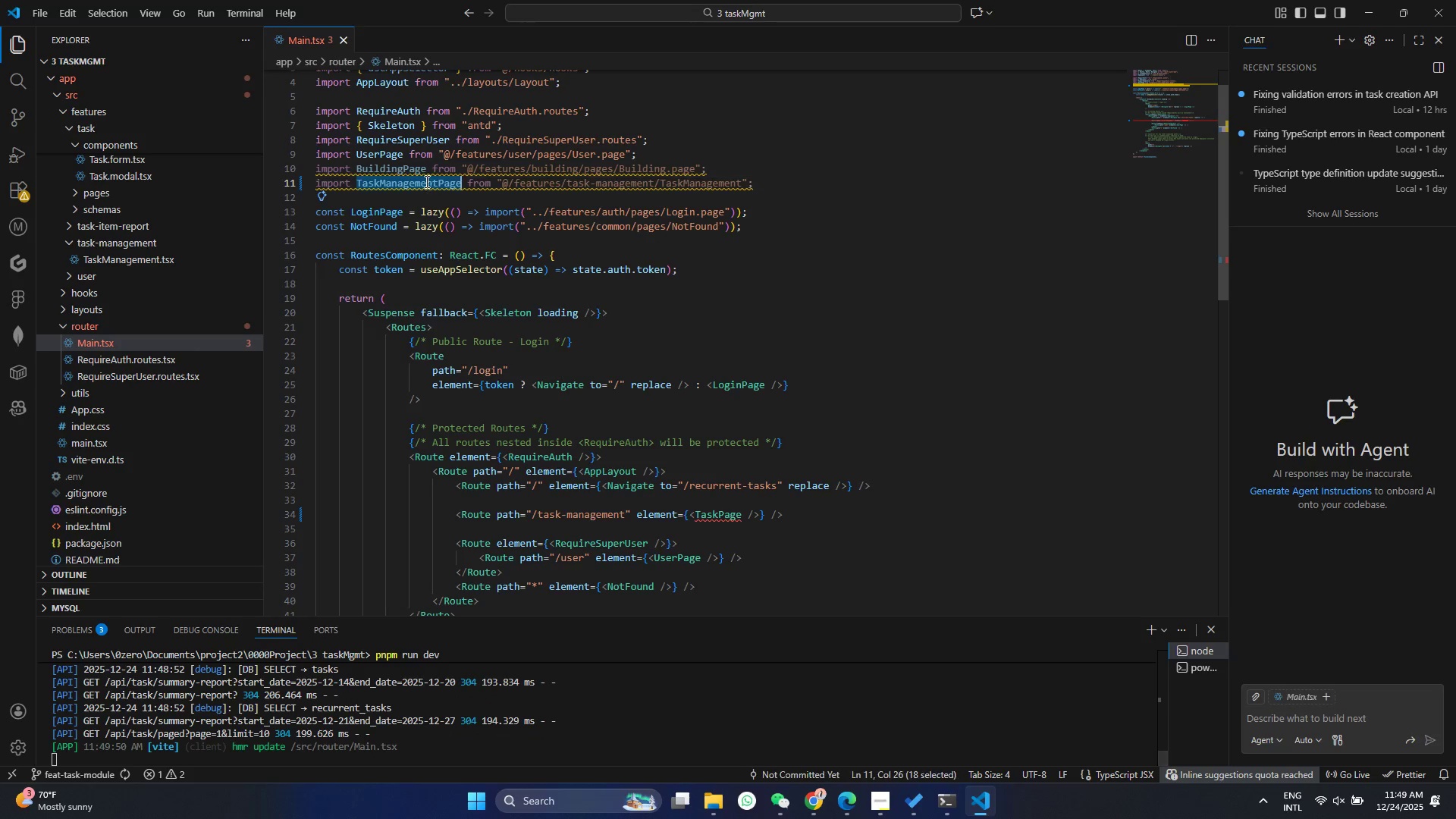 
key(Control+C)
 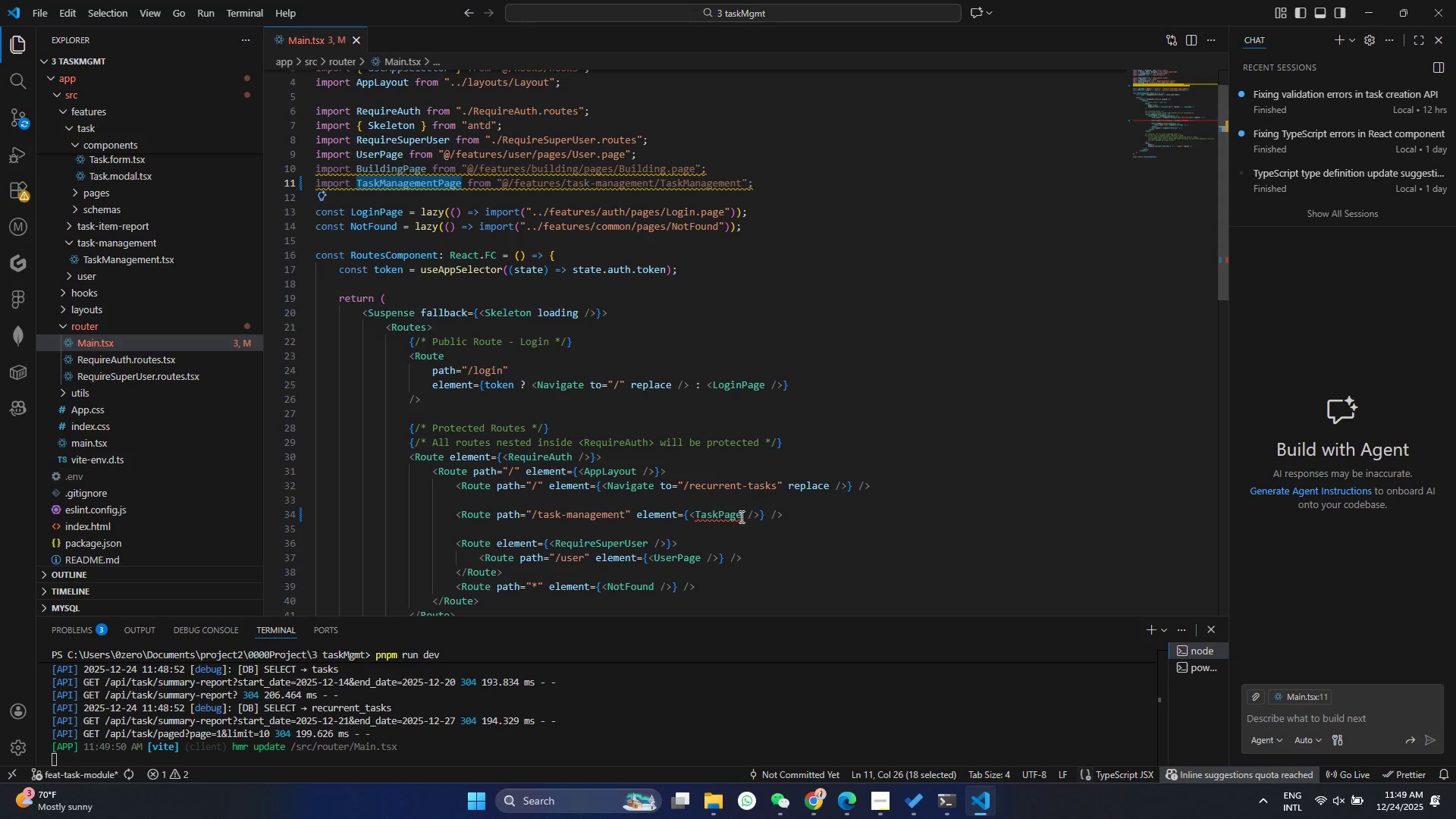 
left_click([726, 517])
 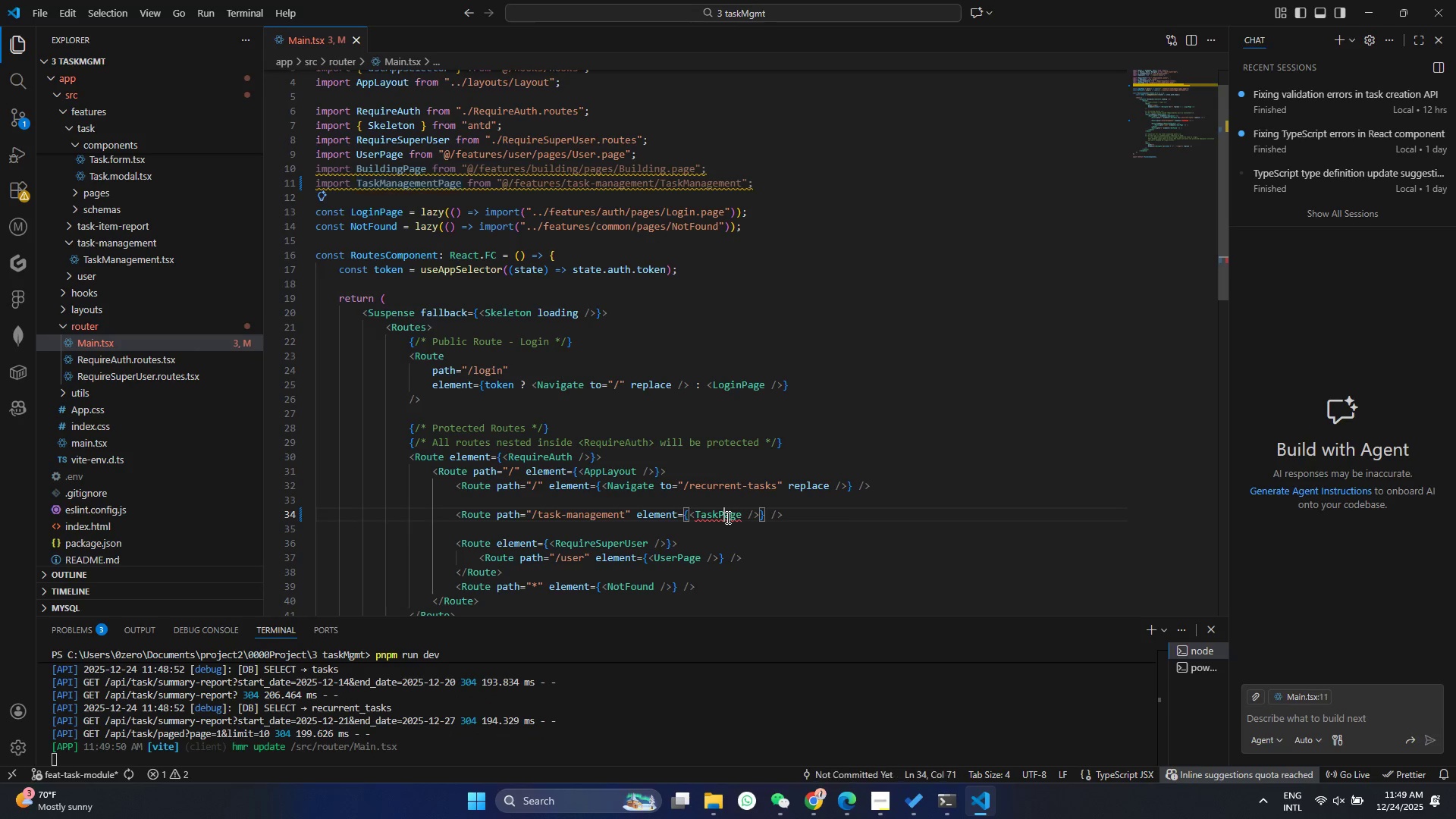 
double_click([726, 517])
 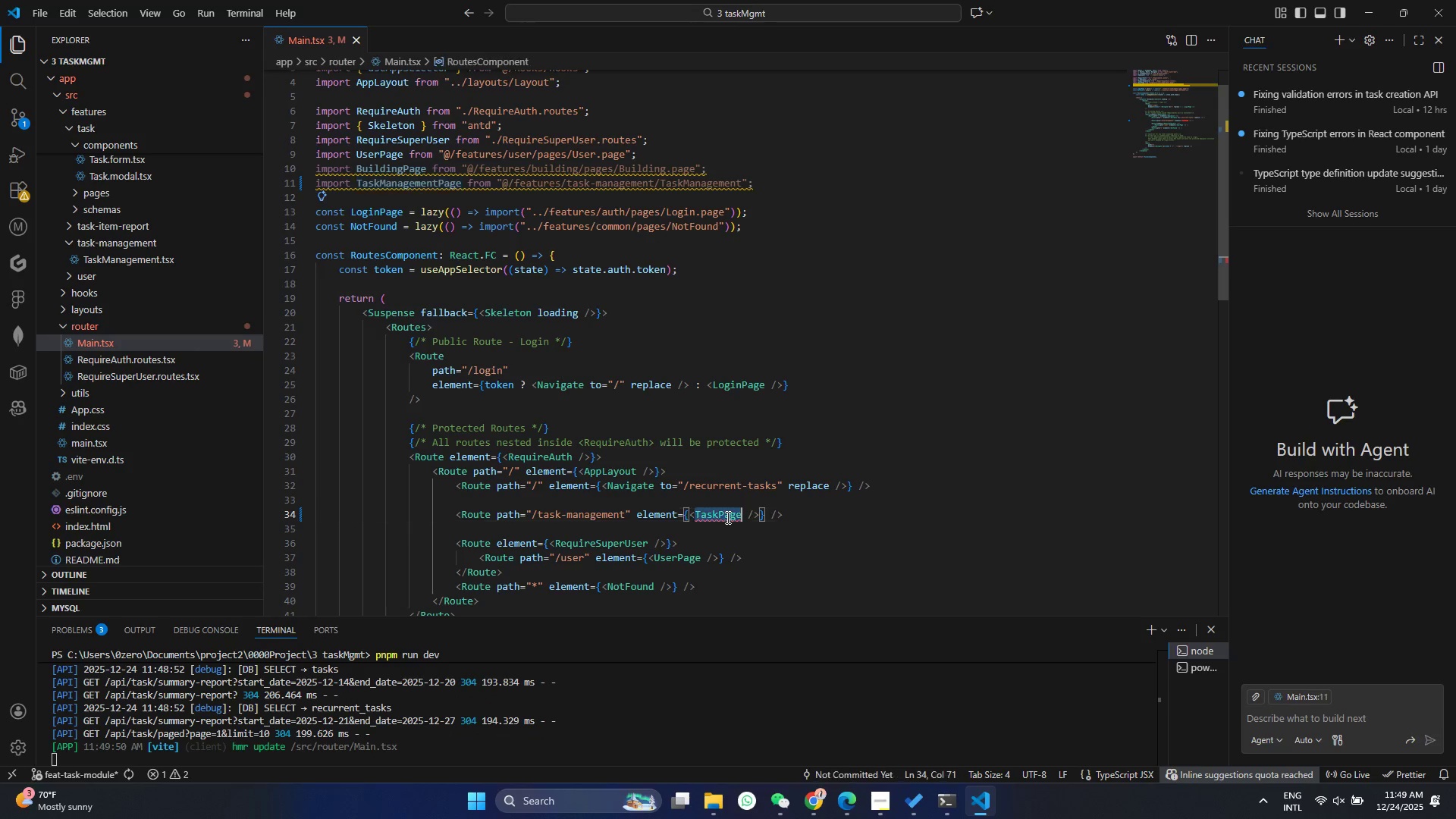 
key(V)
 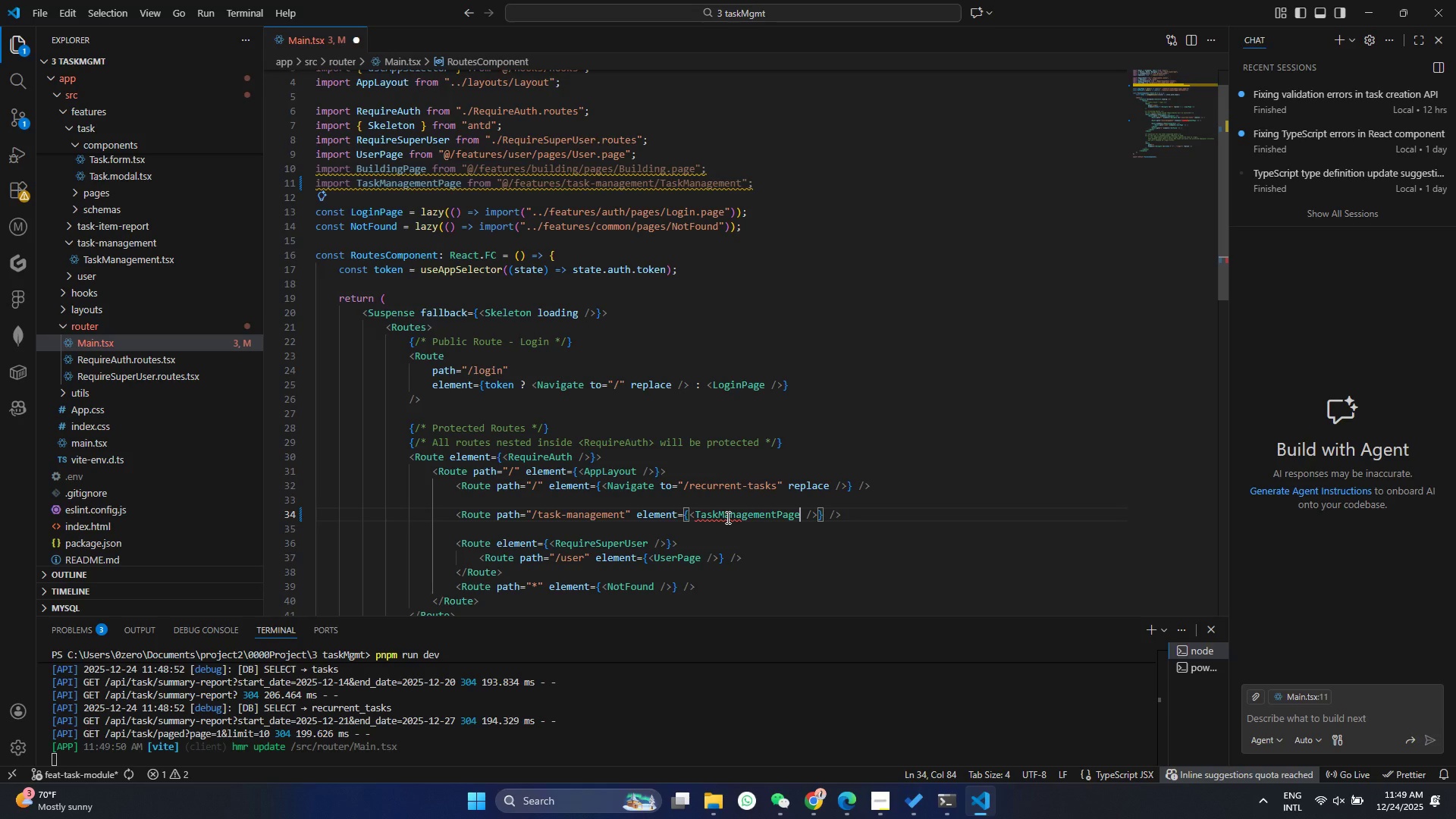 
key(Control+S)
 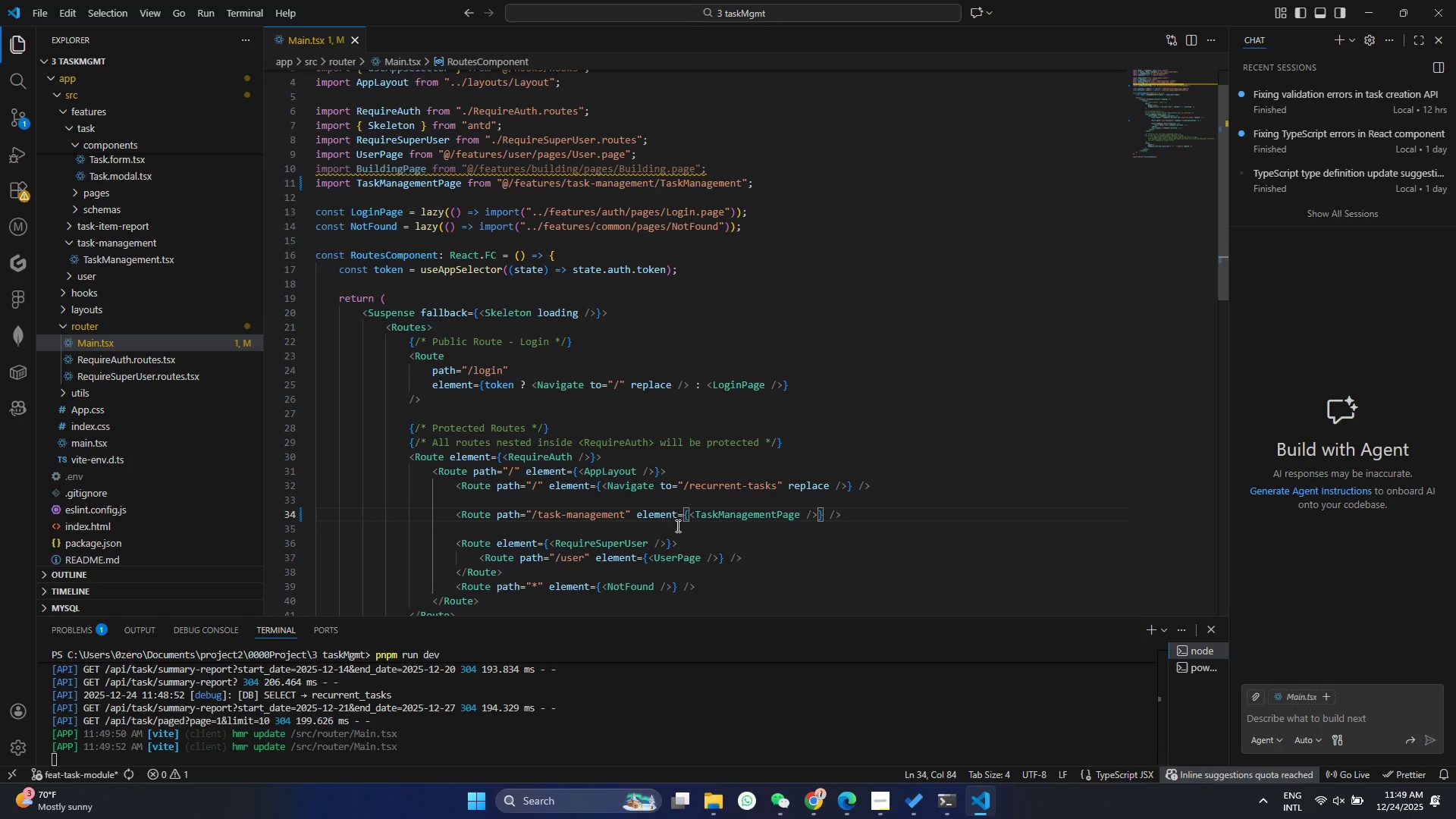 
scroll: coordinate [641, 514], scroll_direction: down, amount: 3.0
 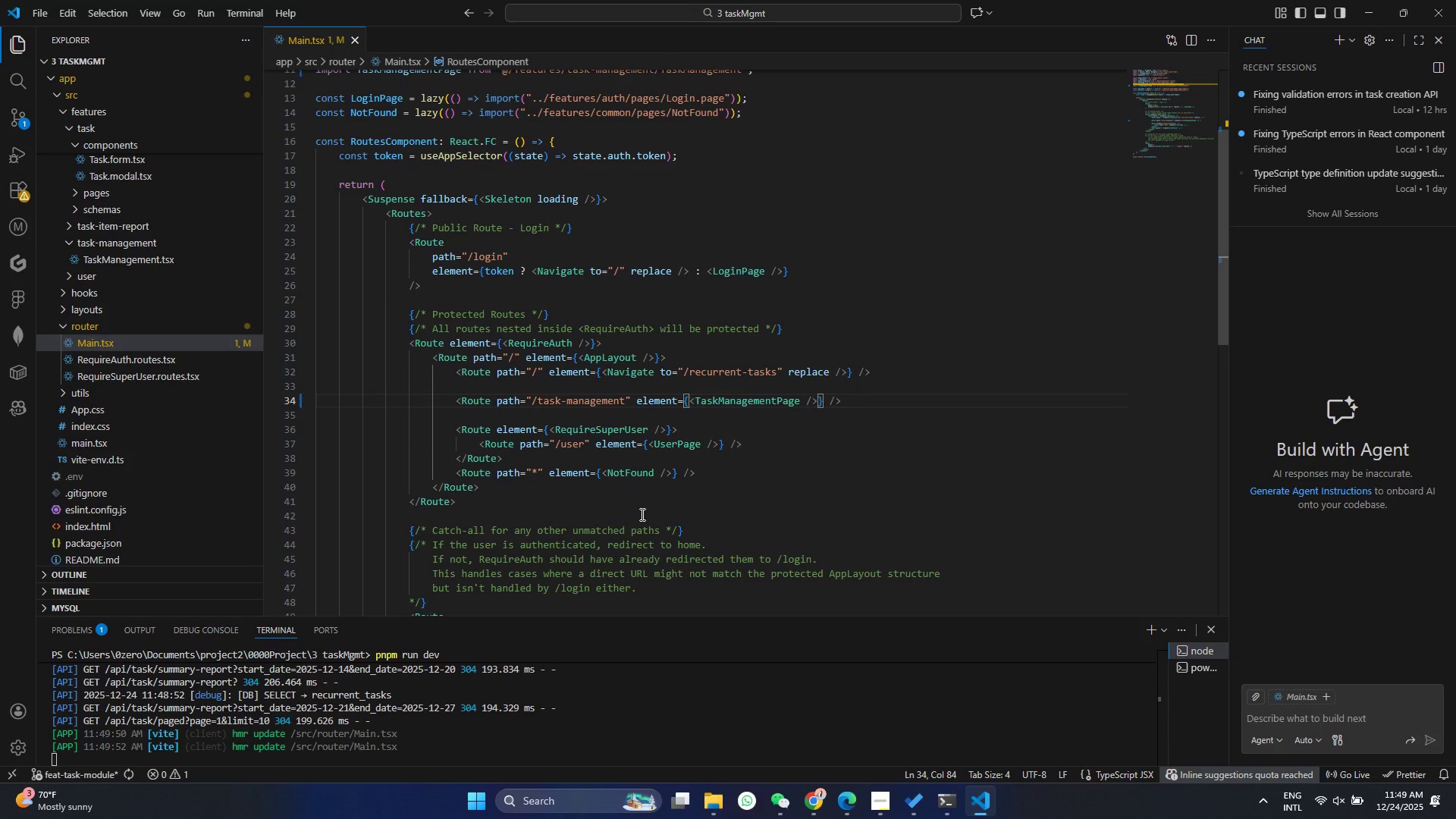 
scroll: coordinate [641, 514], scroll_direction: up, amount: 2.0
 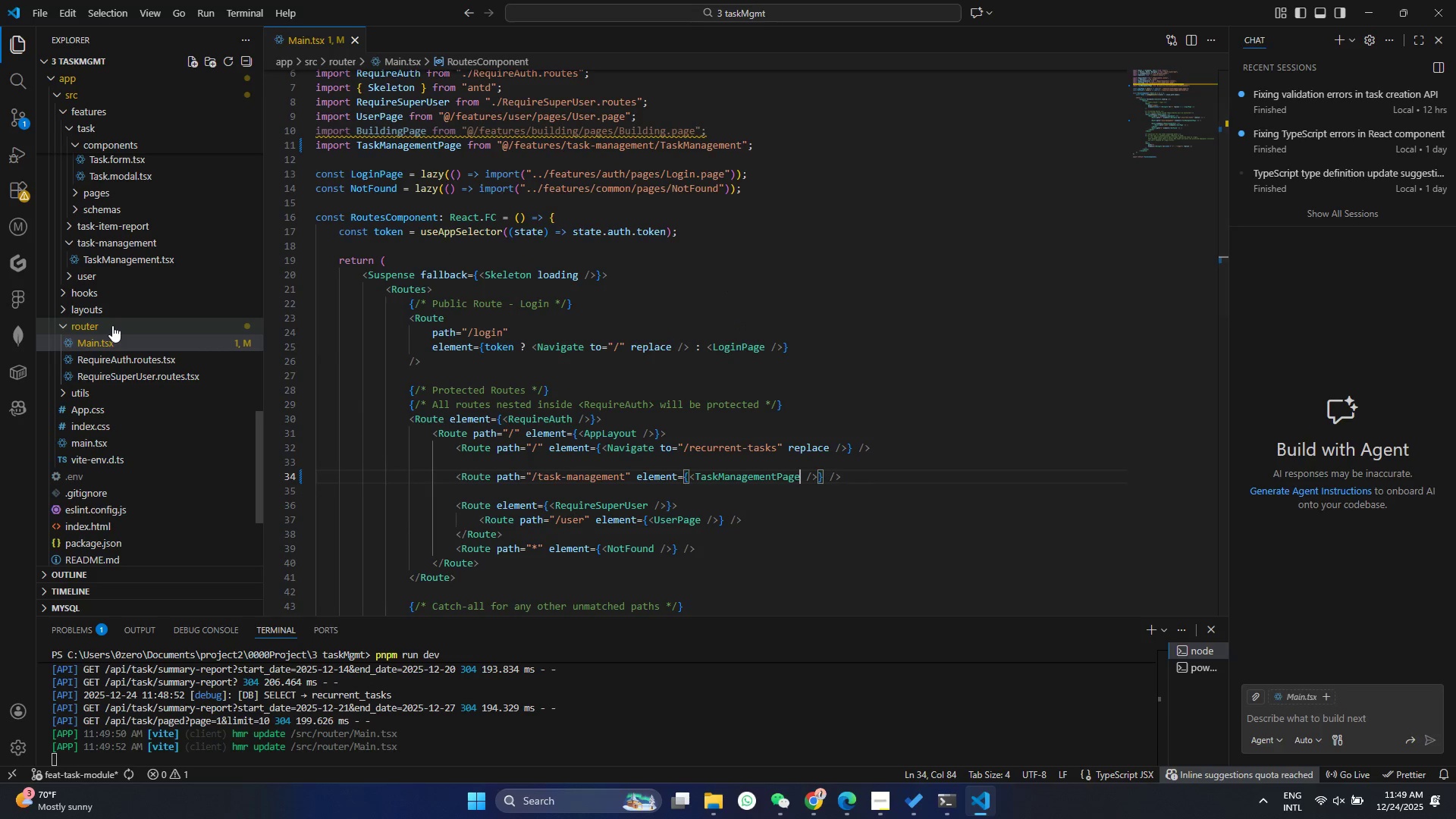 
double_click([97, 309])
 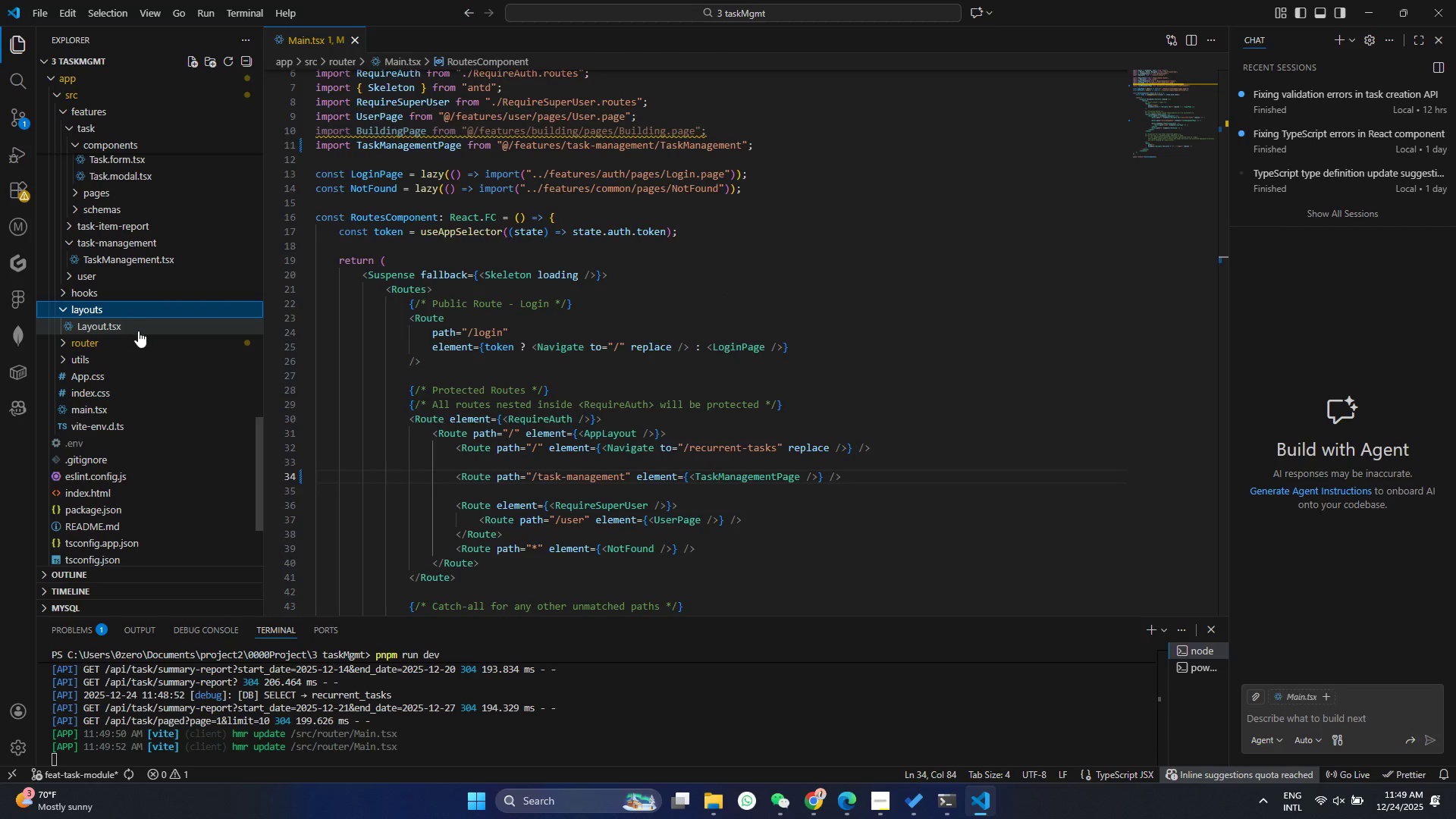 
left_click([138, 331])
 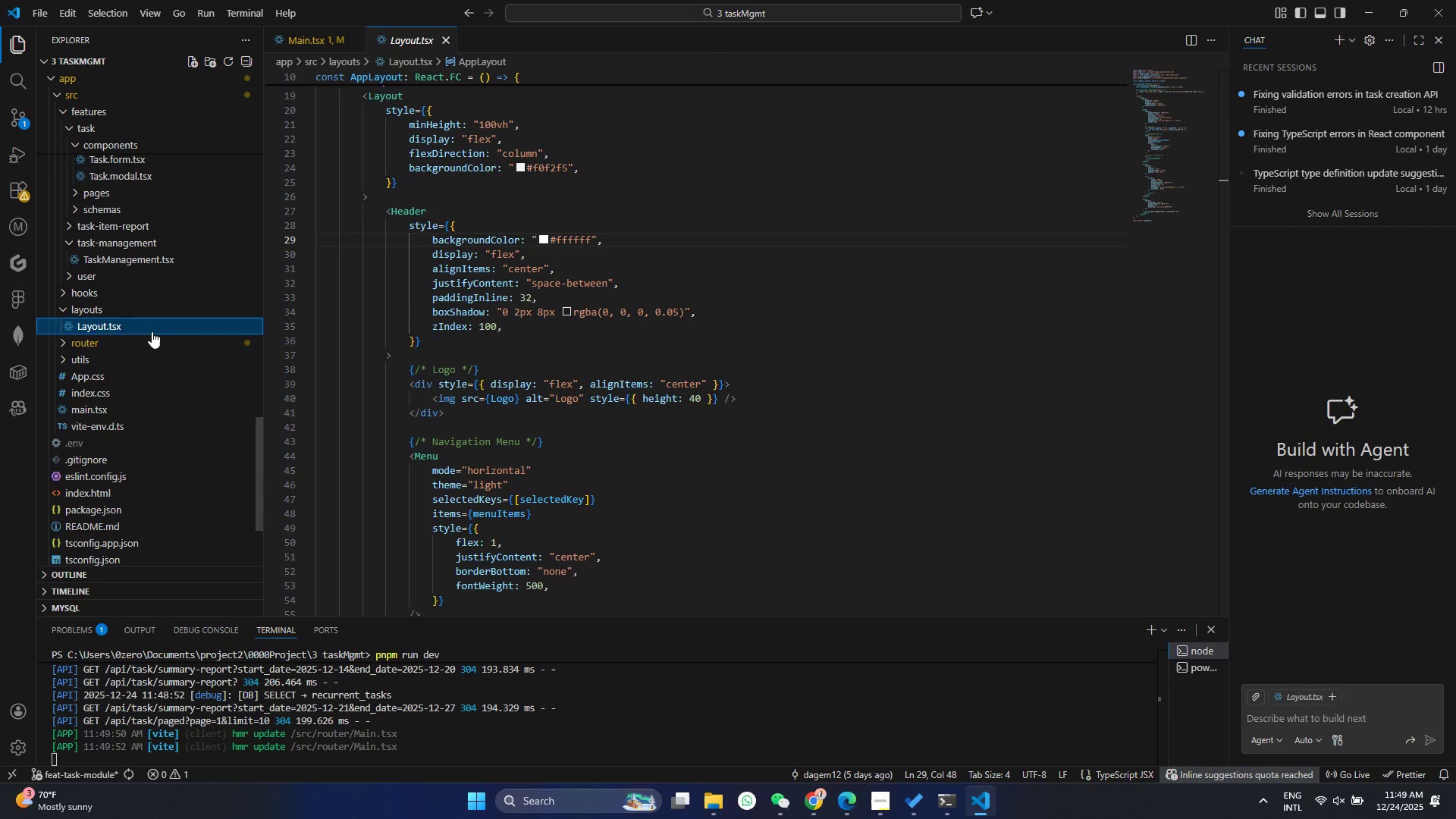 
scroll: coordinate [679, 255], scroll_direction: up, amount: 19.0
 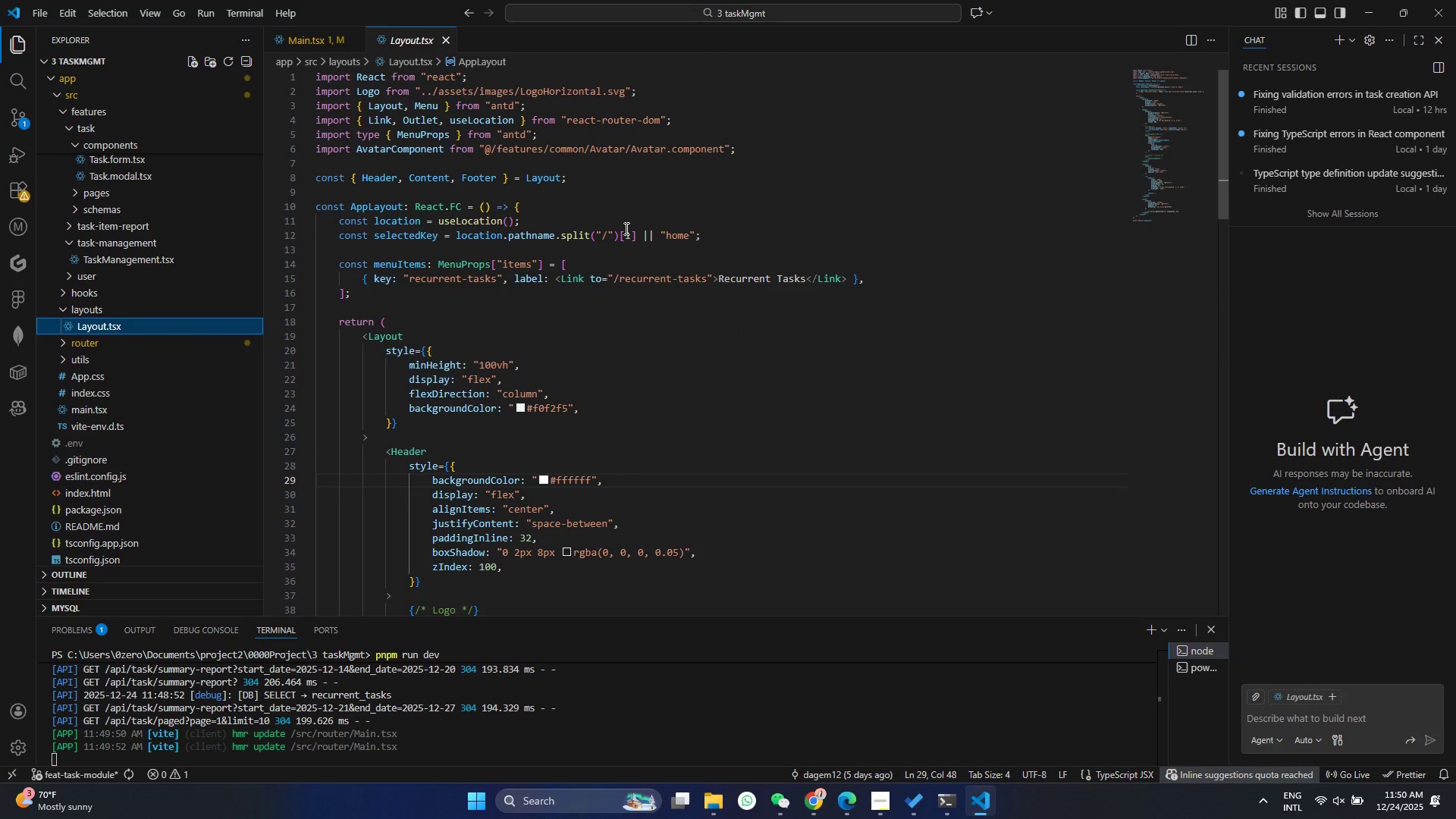 
left_click([617, 249])
 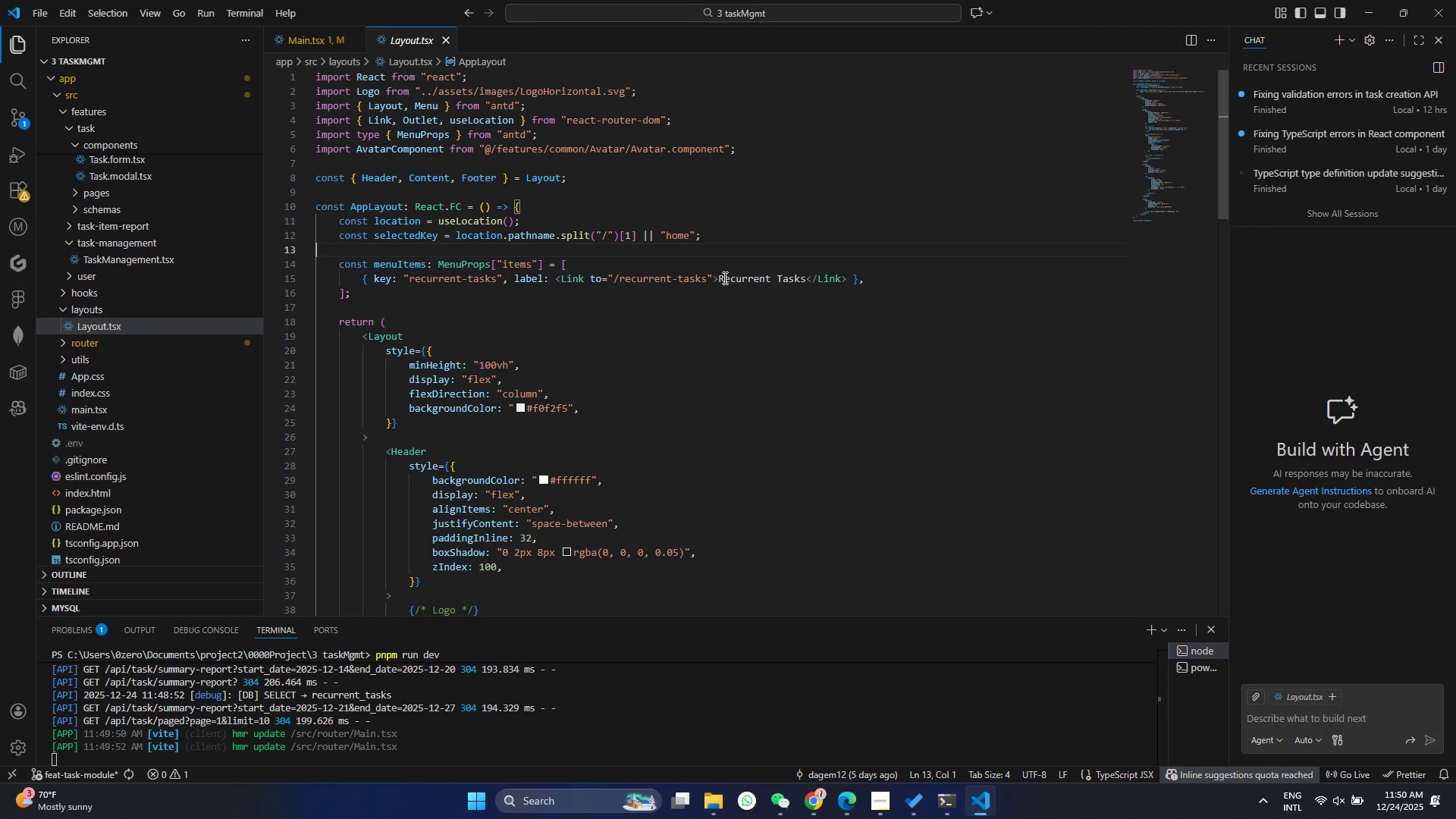 
left_click_drag(start_coordinate=[717, 278], to_coordinate=[808, 281])
 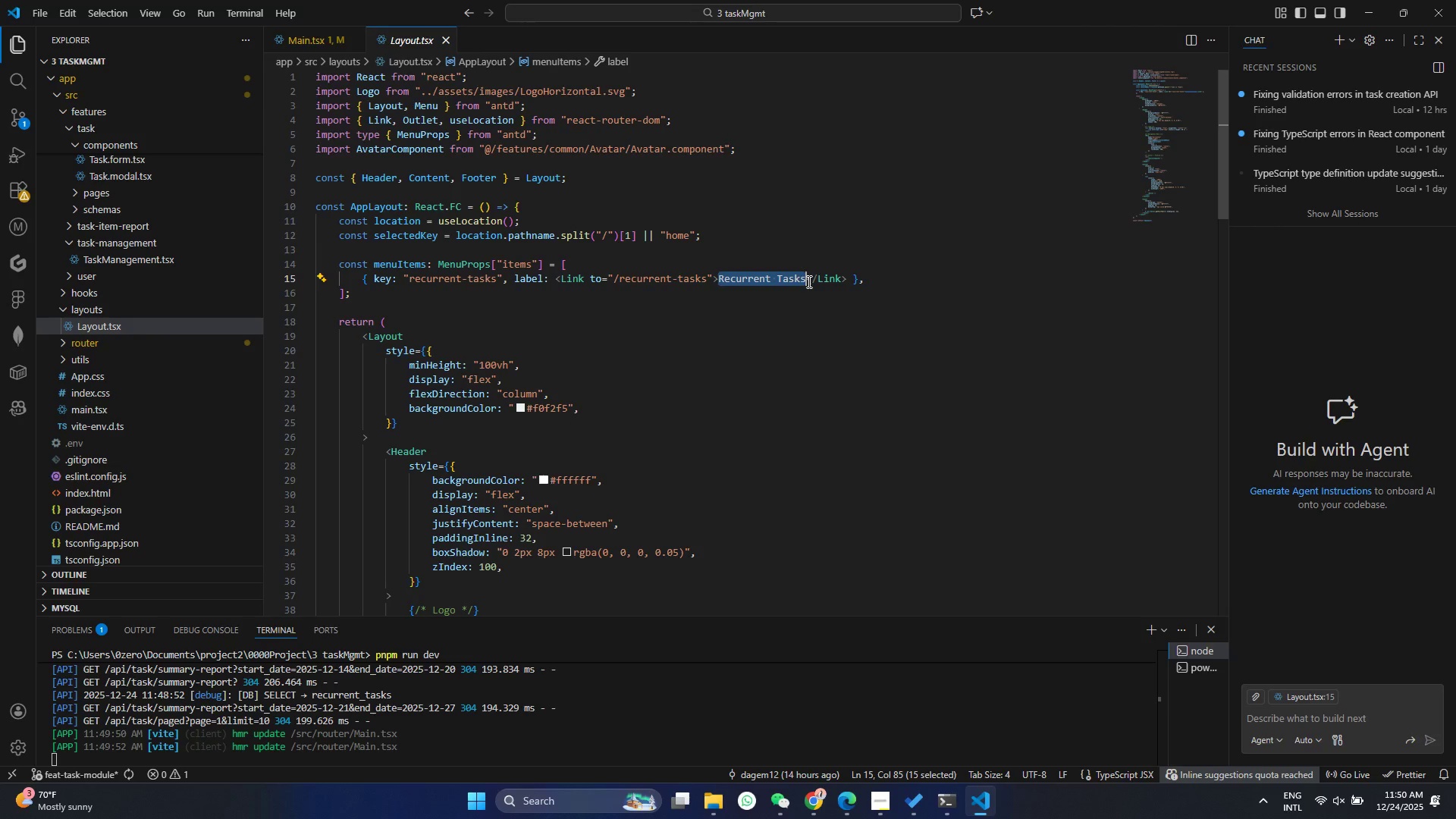 
type(Task Maa)
key(Backspace)
type(nae)
key(Backspace)
type(gement)
 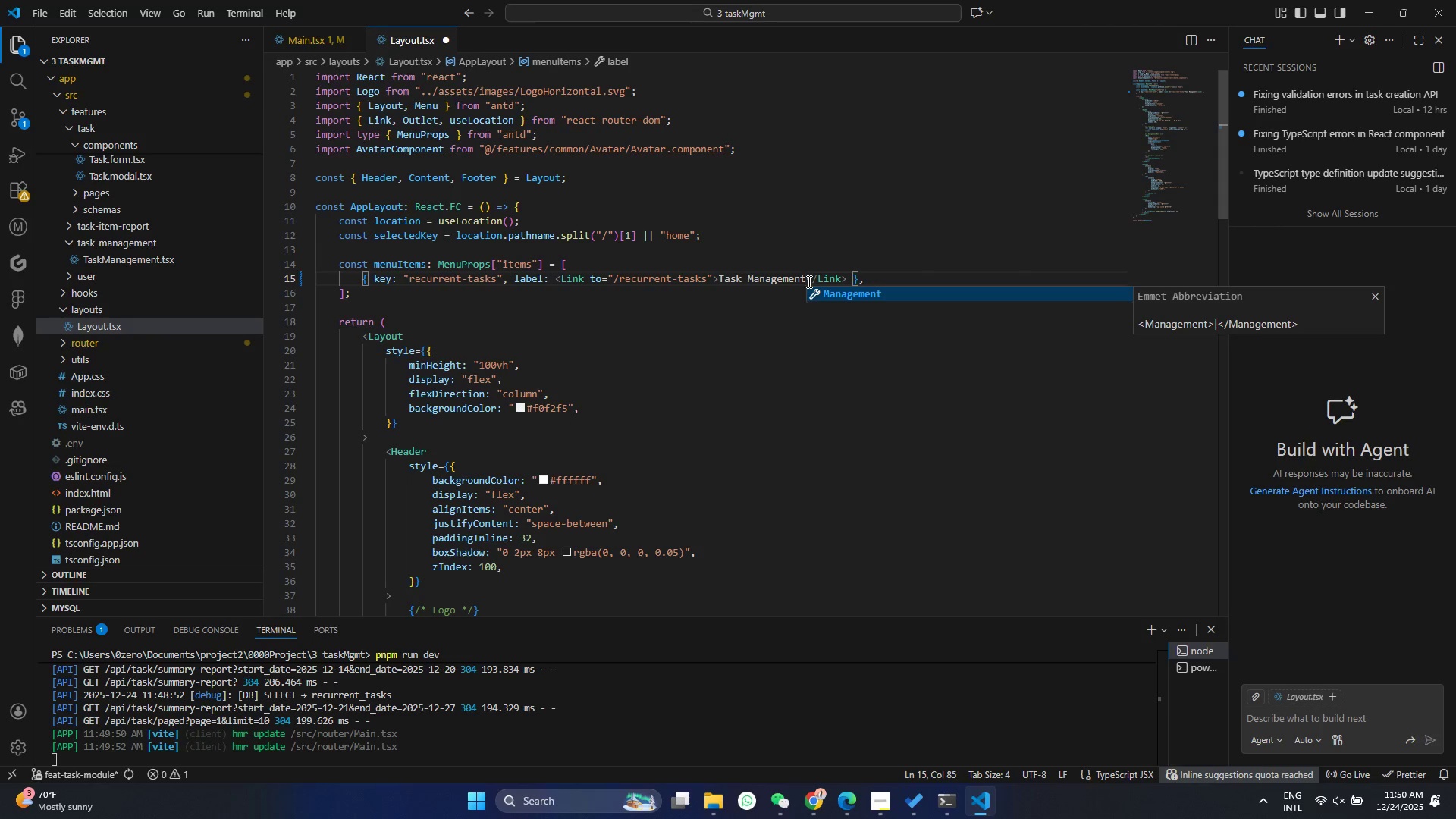 
left_click_drag(start_coordinate=[705, 278], to_coordinate=[620, 278])
 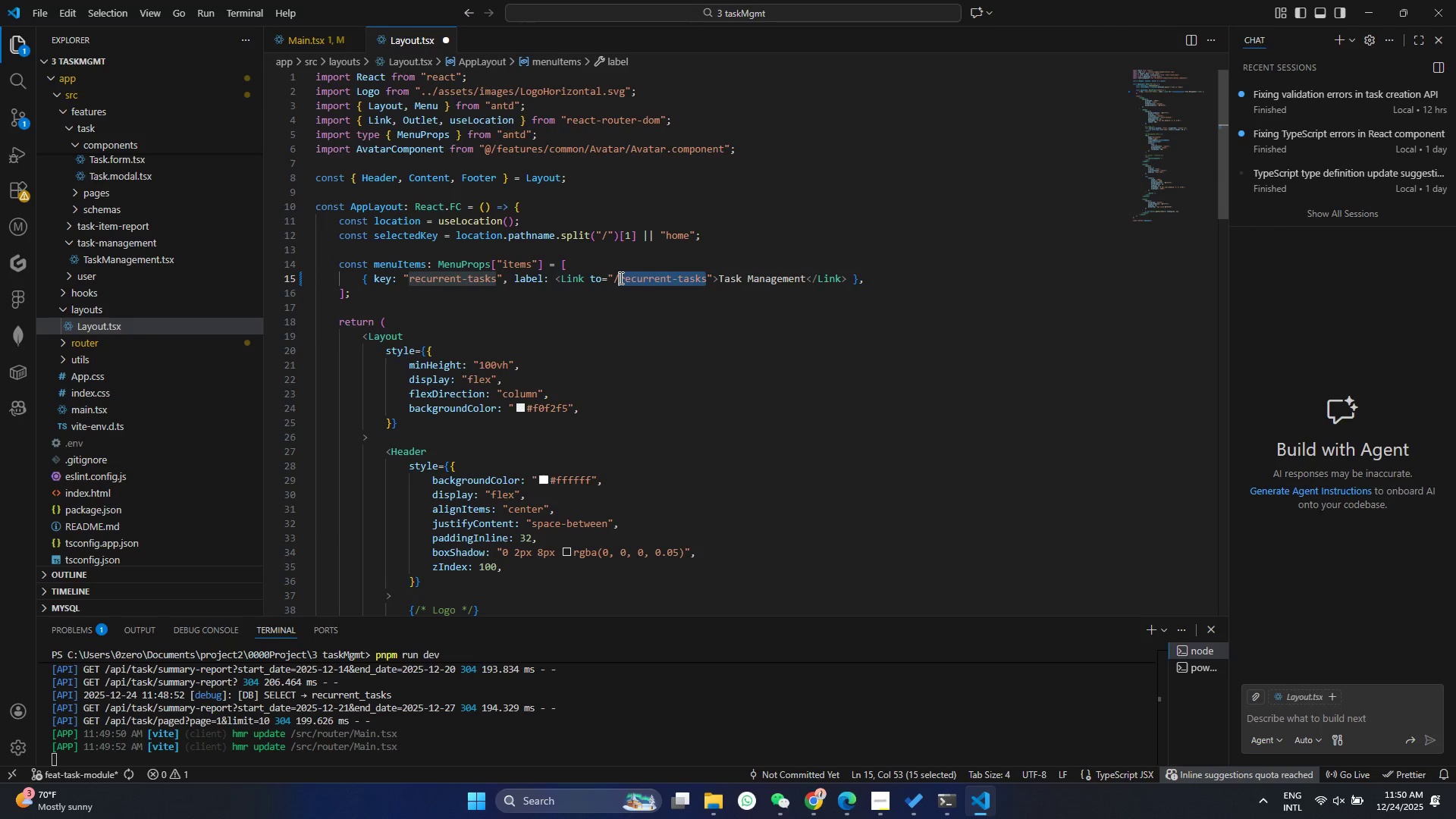 
key(Meta+MetaLeft)
 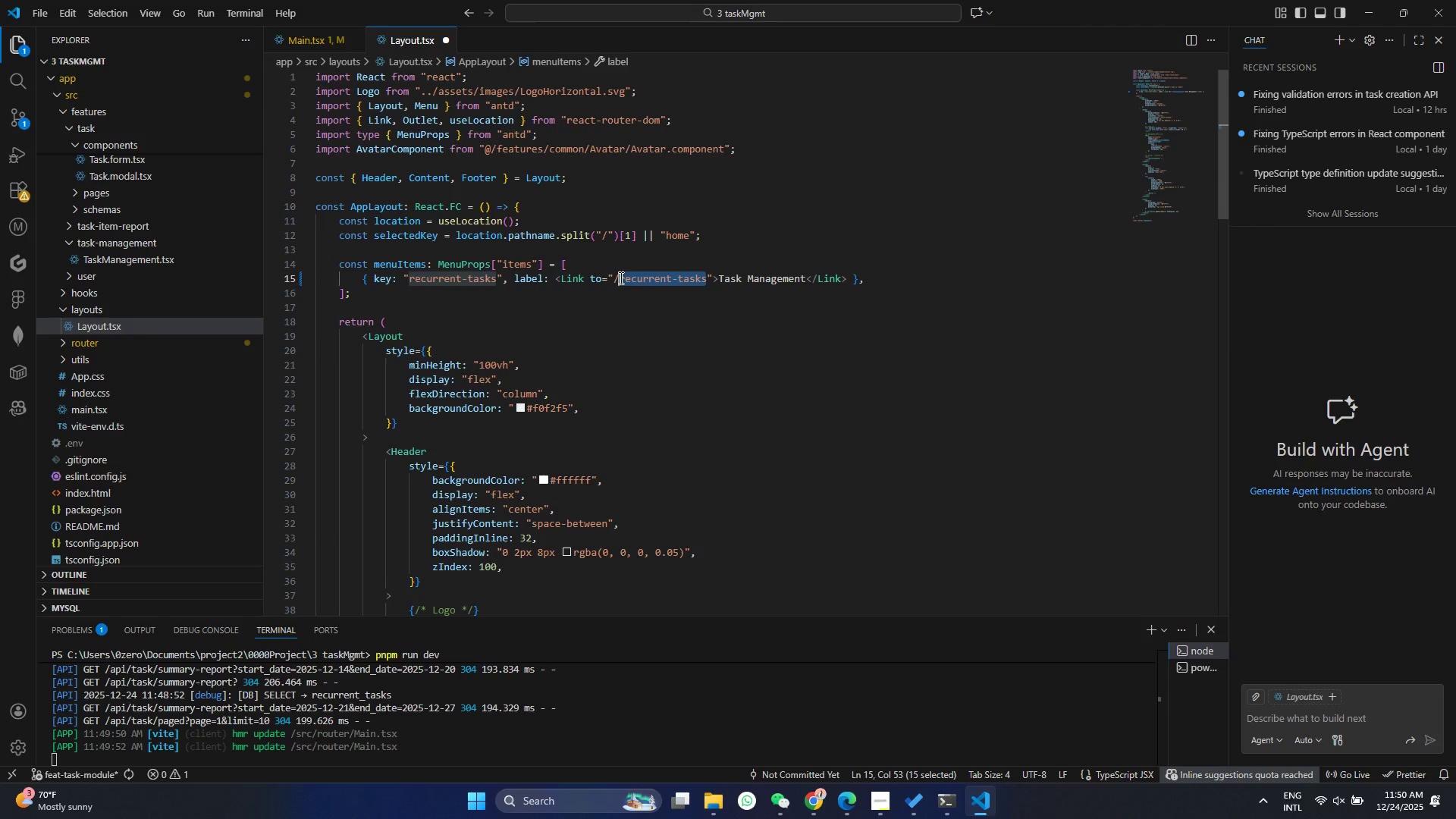 
key(Meta+V)
 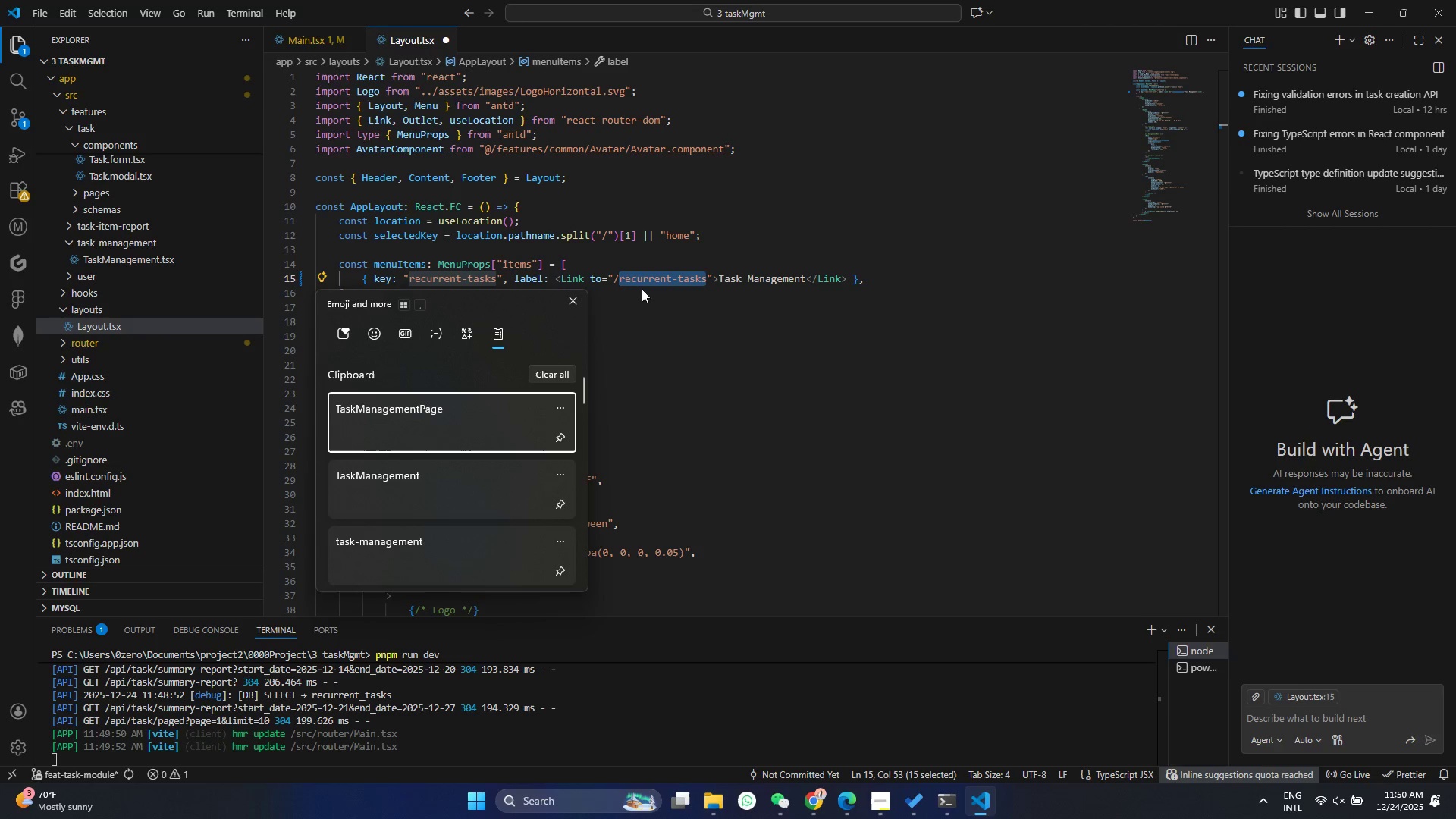 
left_click([664, 281])
 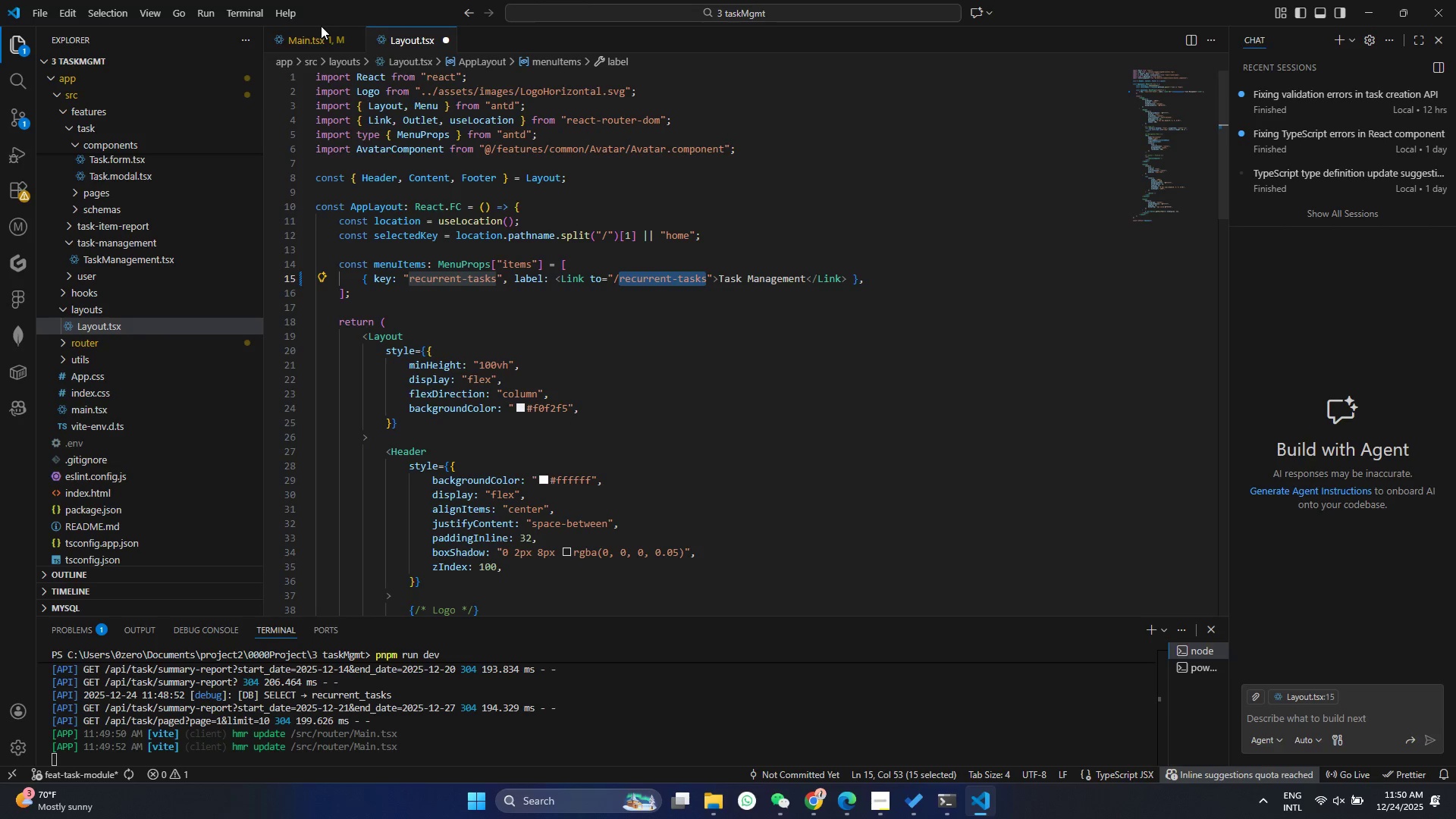 
double_click([322, 34])
 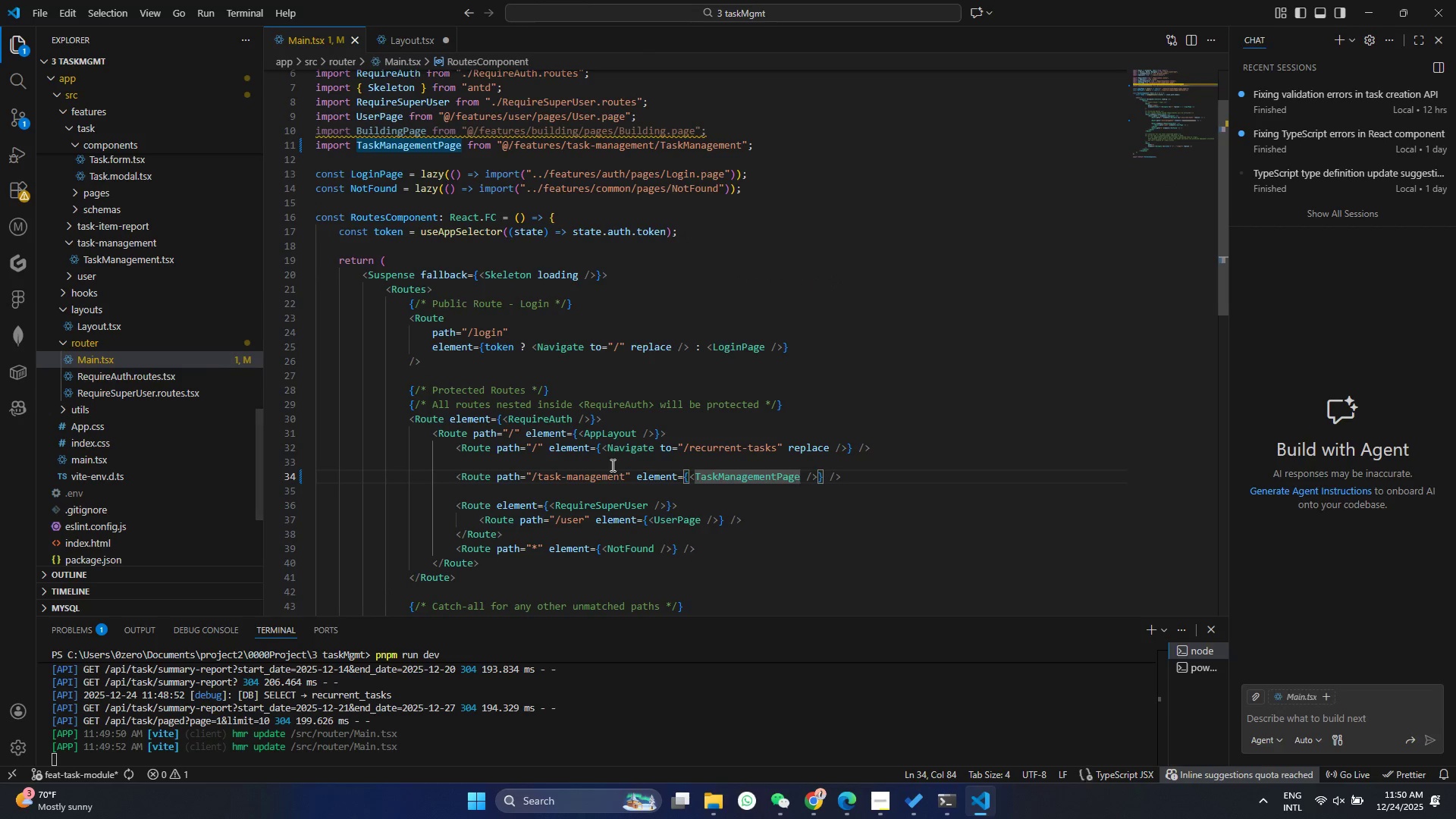 
left_click([604, 488])
 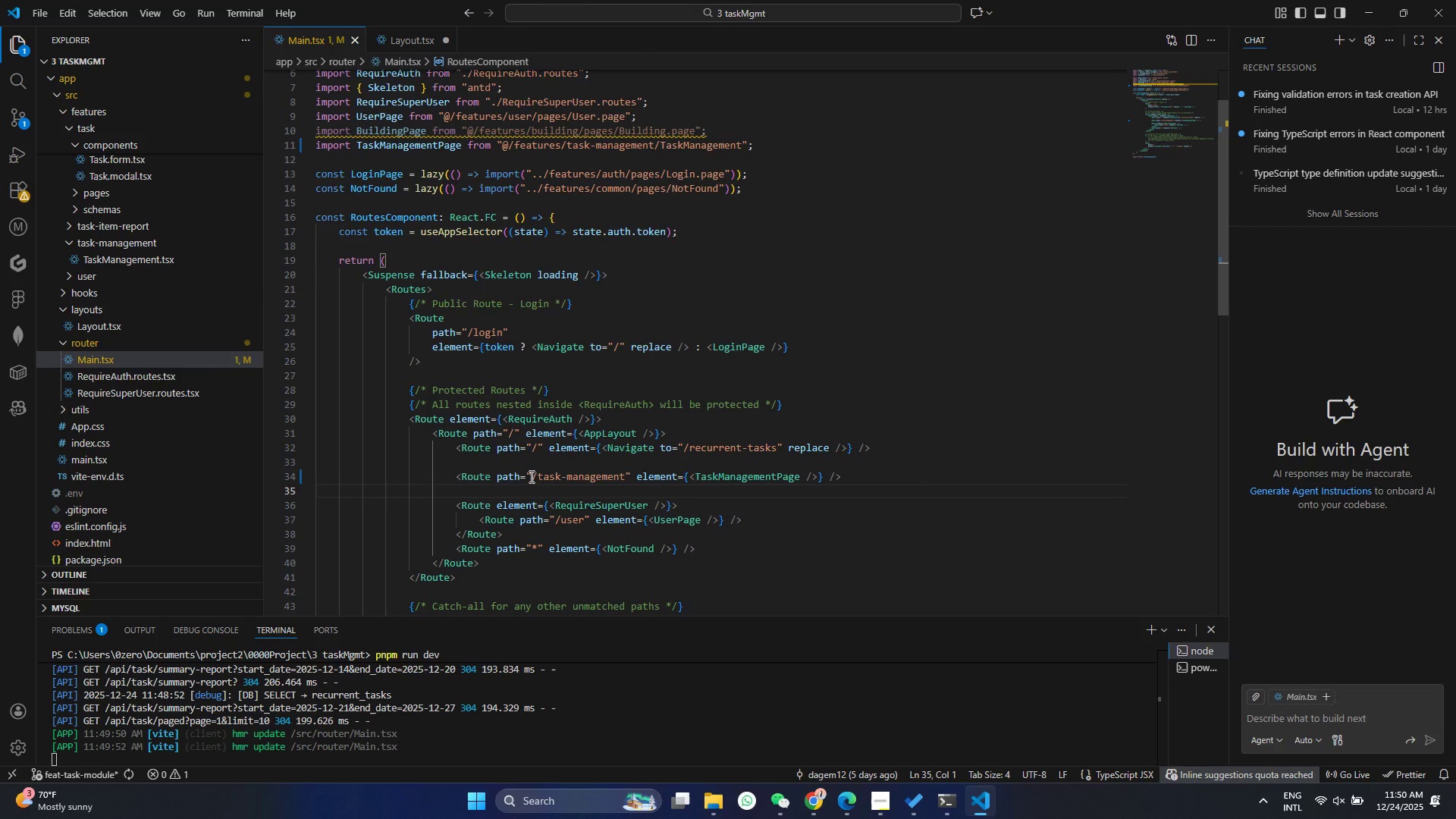 
left_click([530, 476])
 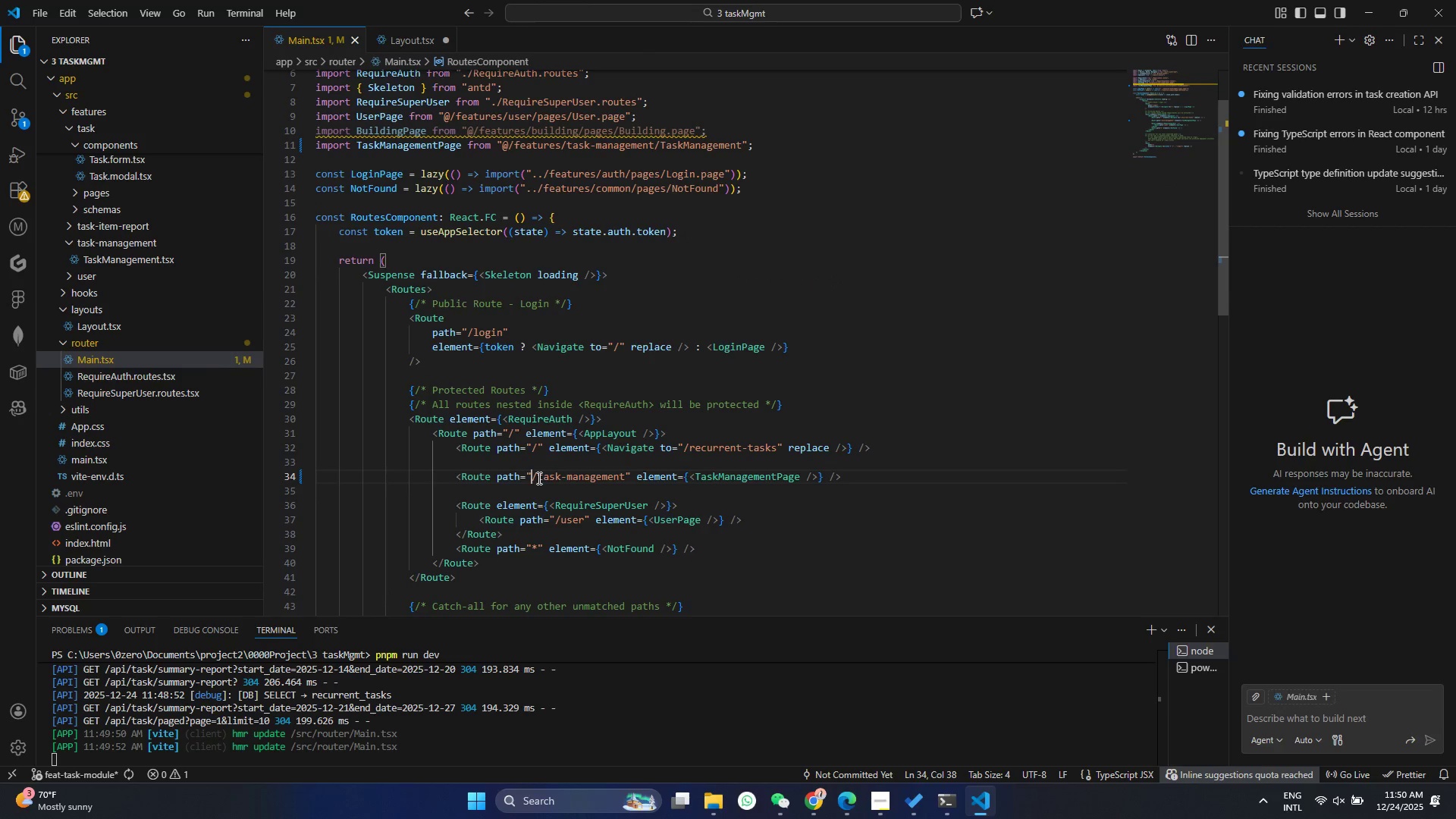 
left_click_drag(start_coordinate=[538, 478], to_coordinate=[625, 484])
 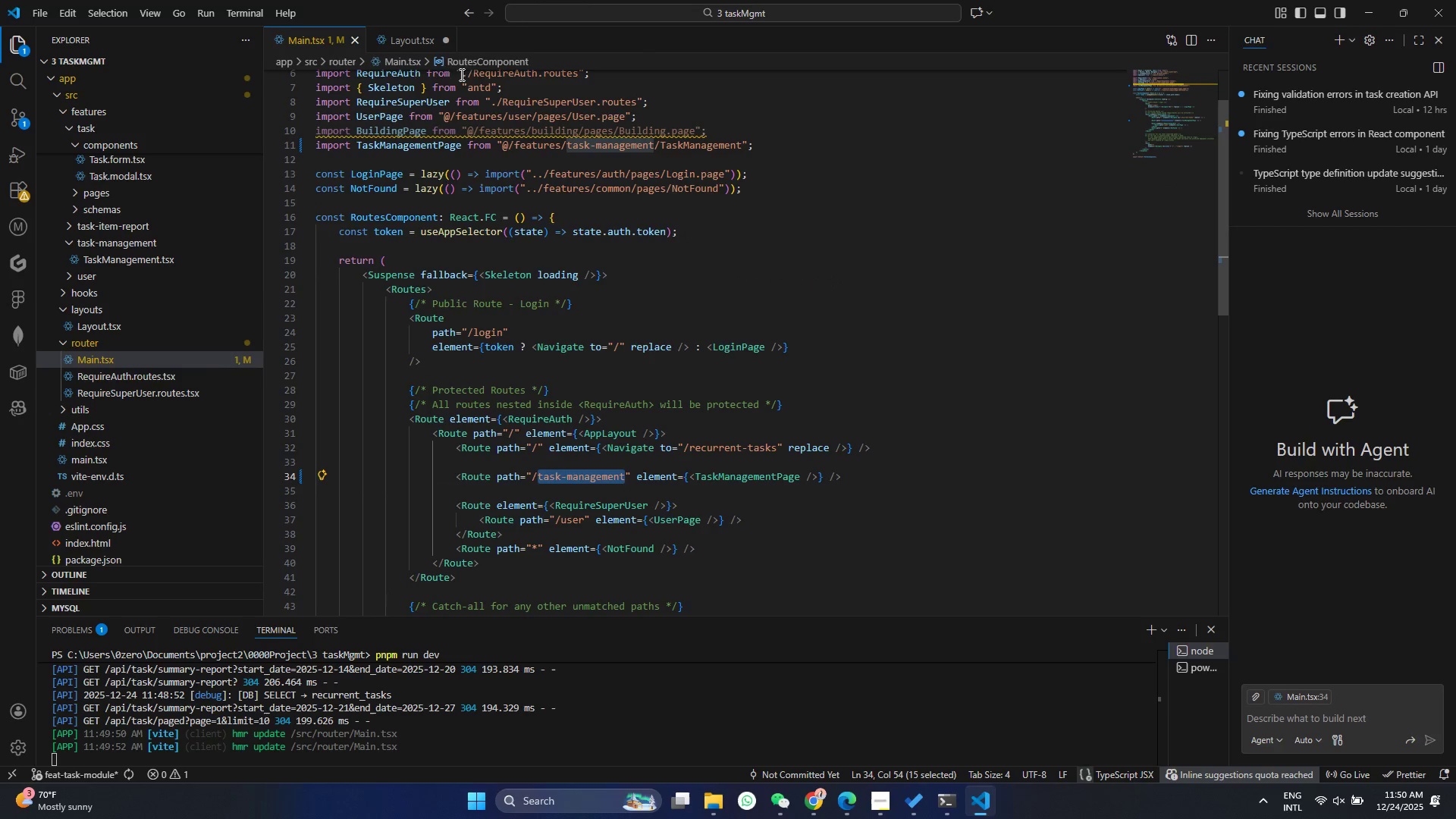 
key(Control+ControlLeft)
 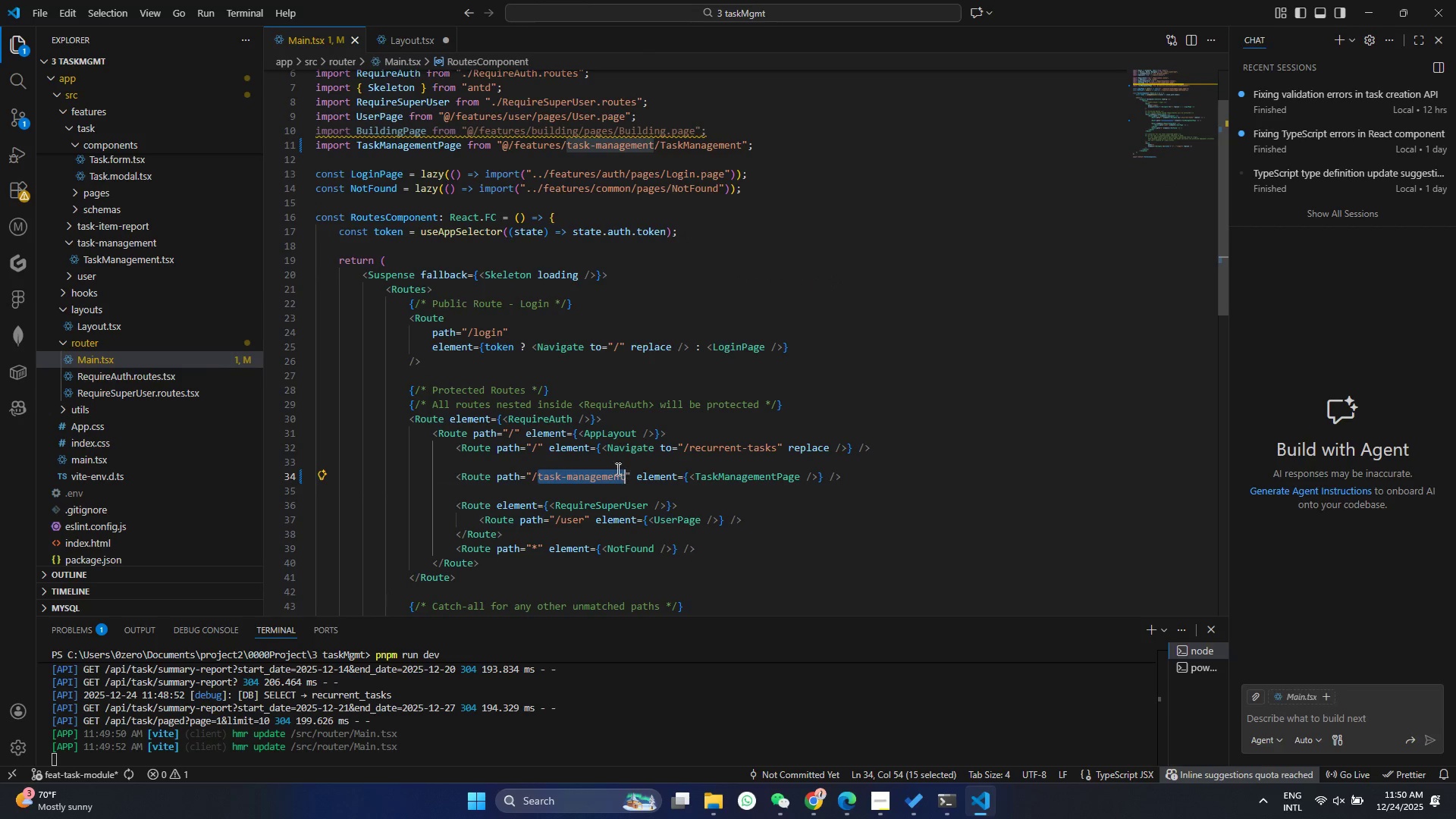 
key(Control+C)
 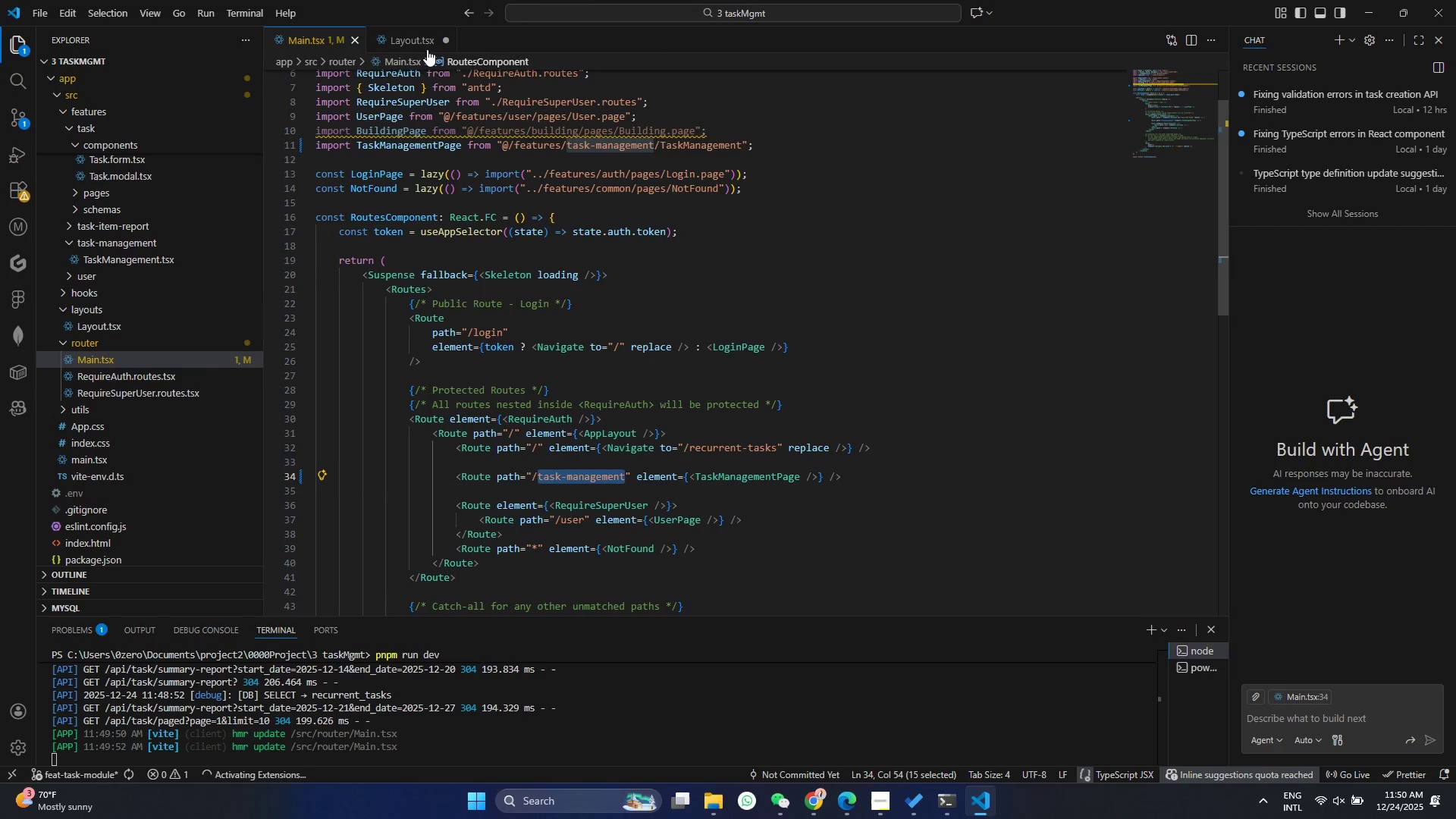 
left_click([424, 35])
 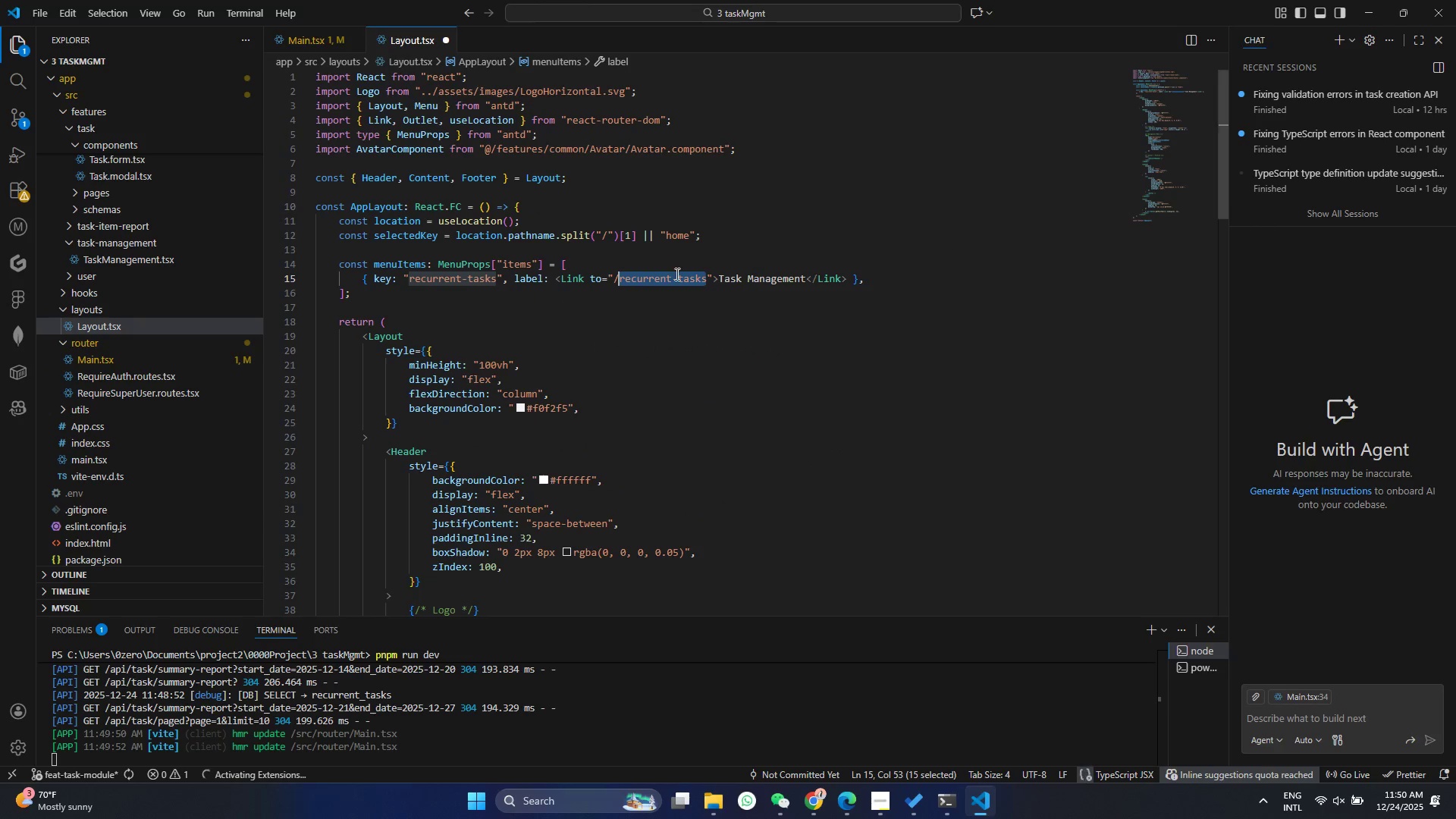 
key(Control+ControlLeft)
 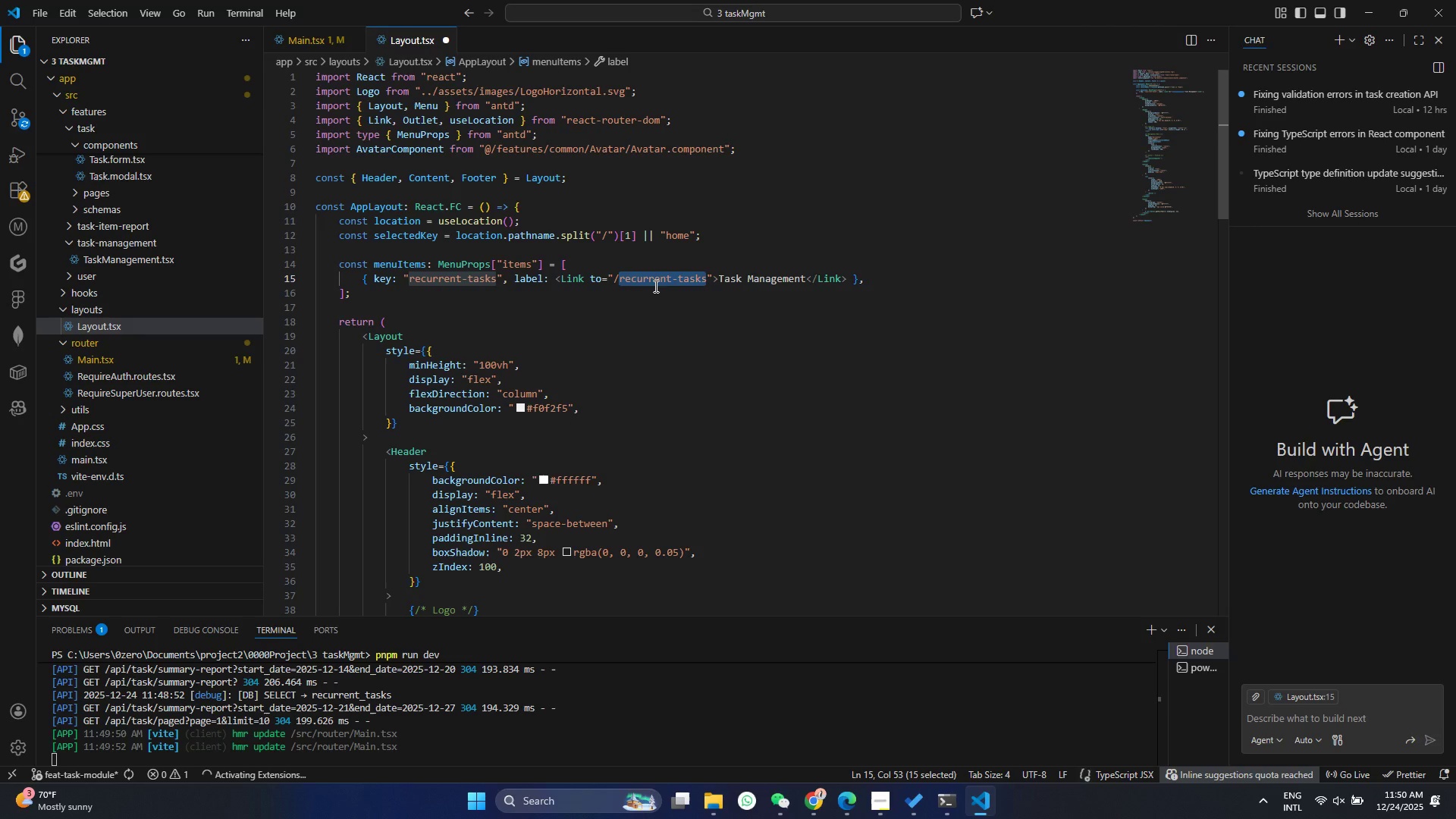 
key(Control+V)
 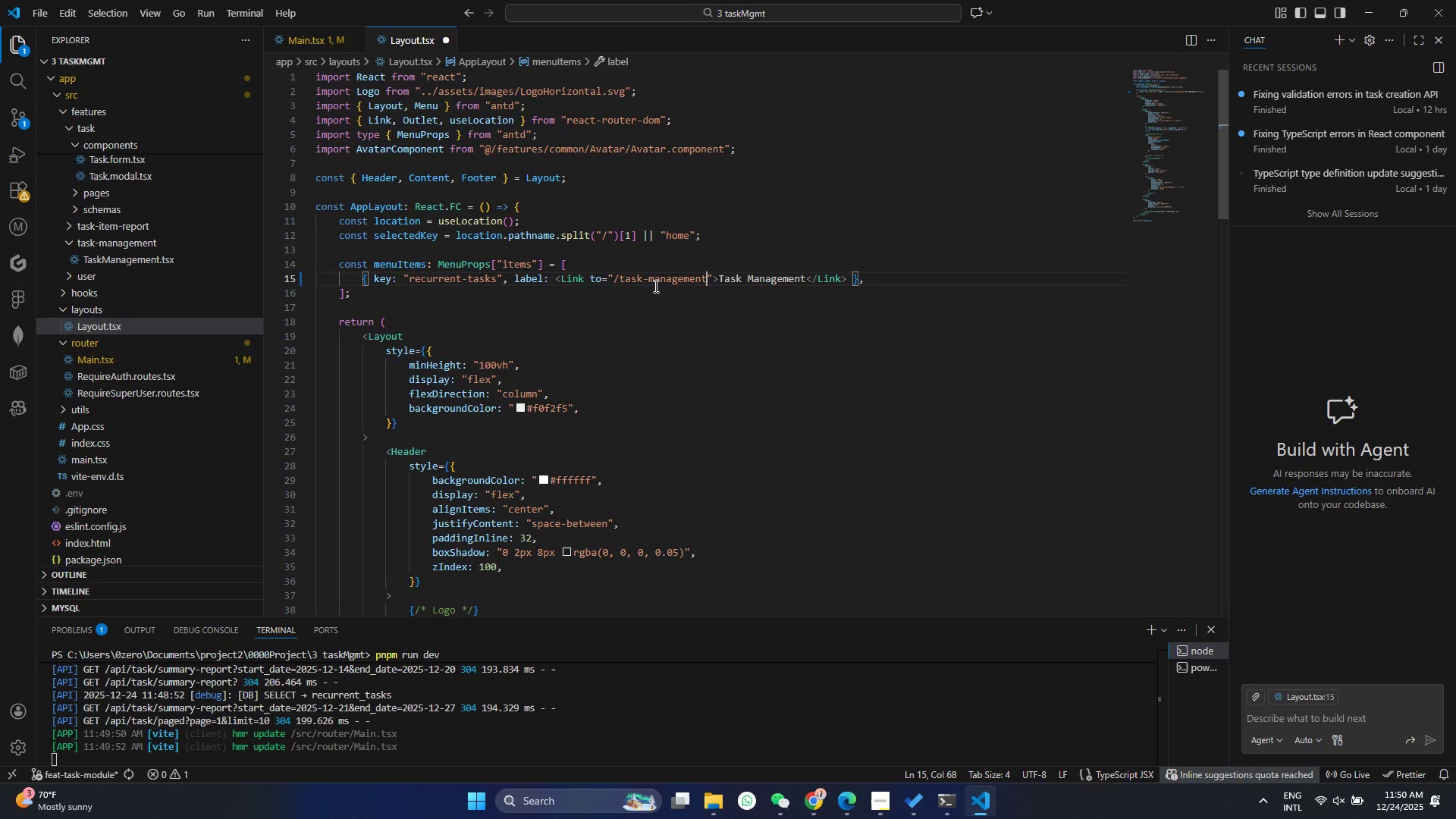 
key(Control+ControlLeft)
 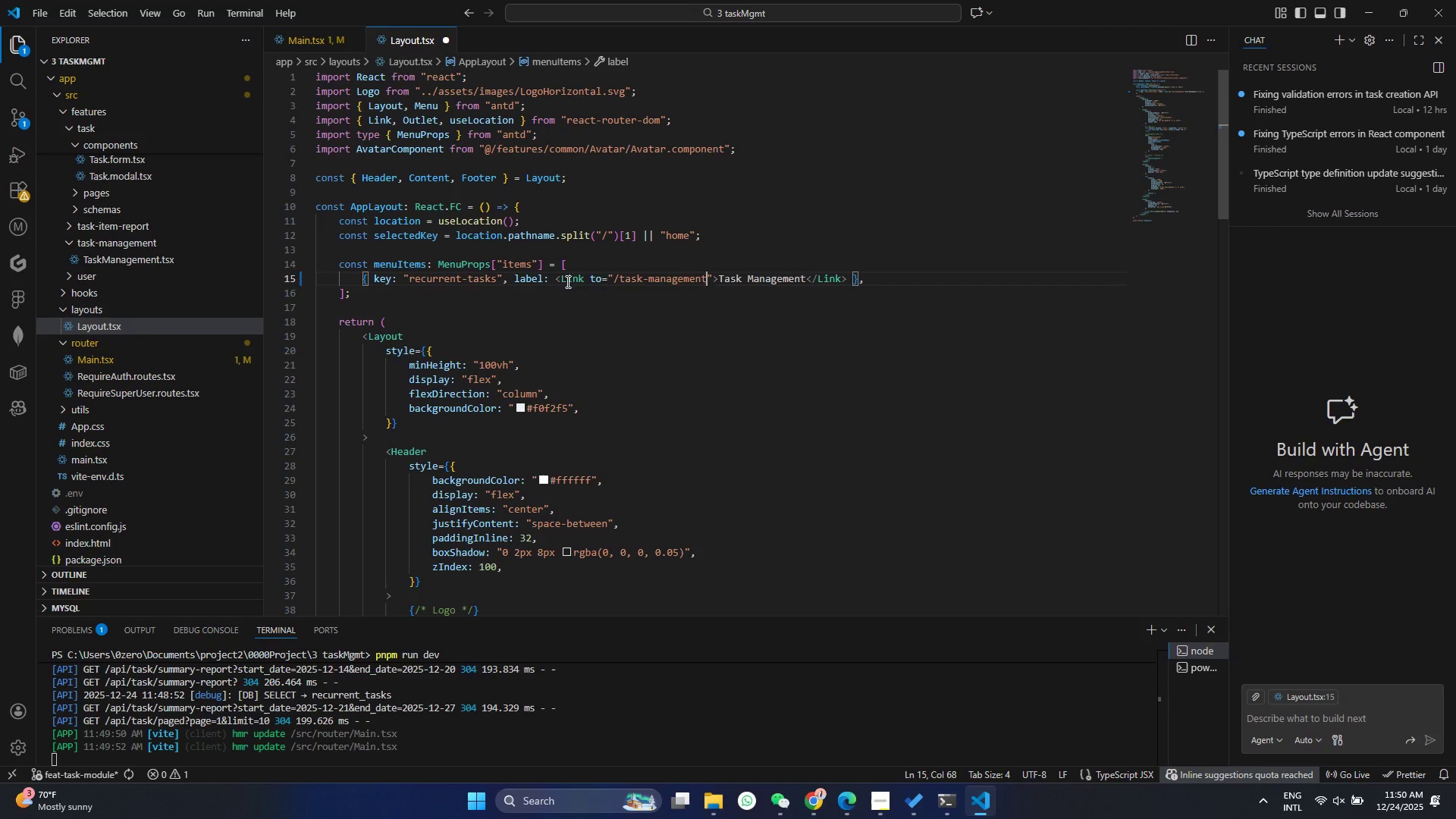 
key(Control+S)
 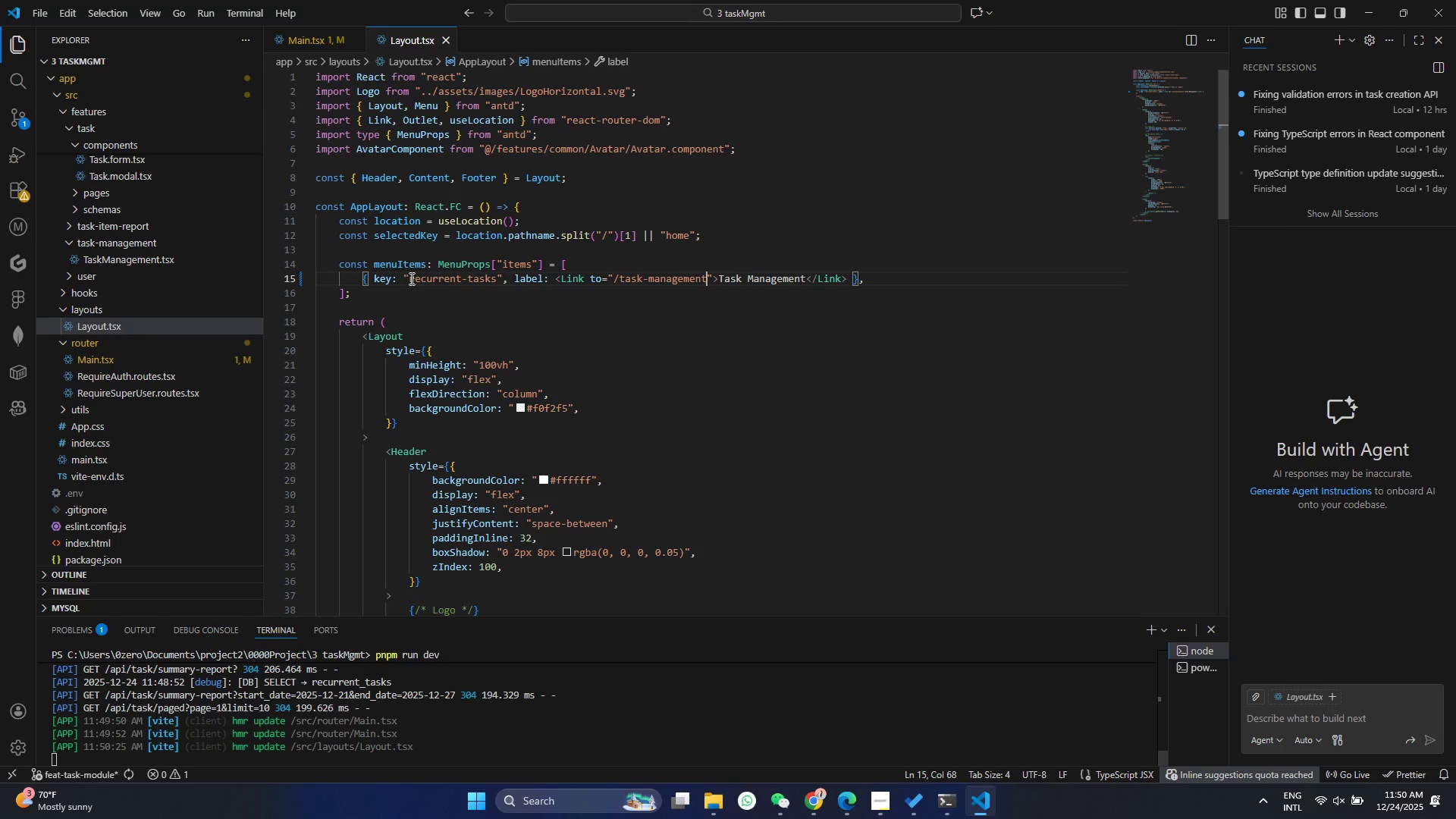 
left_click_drag(start_coordinate=[408, 278], to_coordinate=[497, 282])
 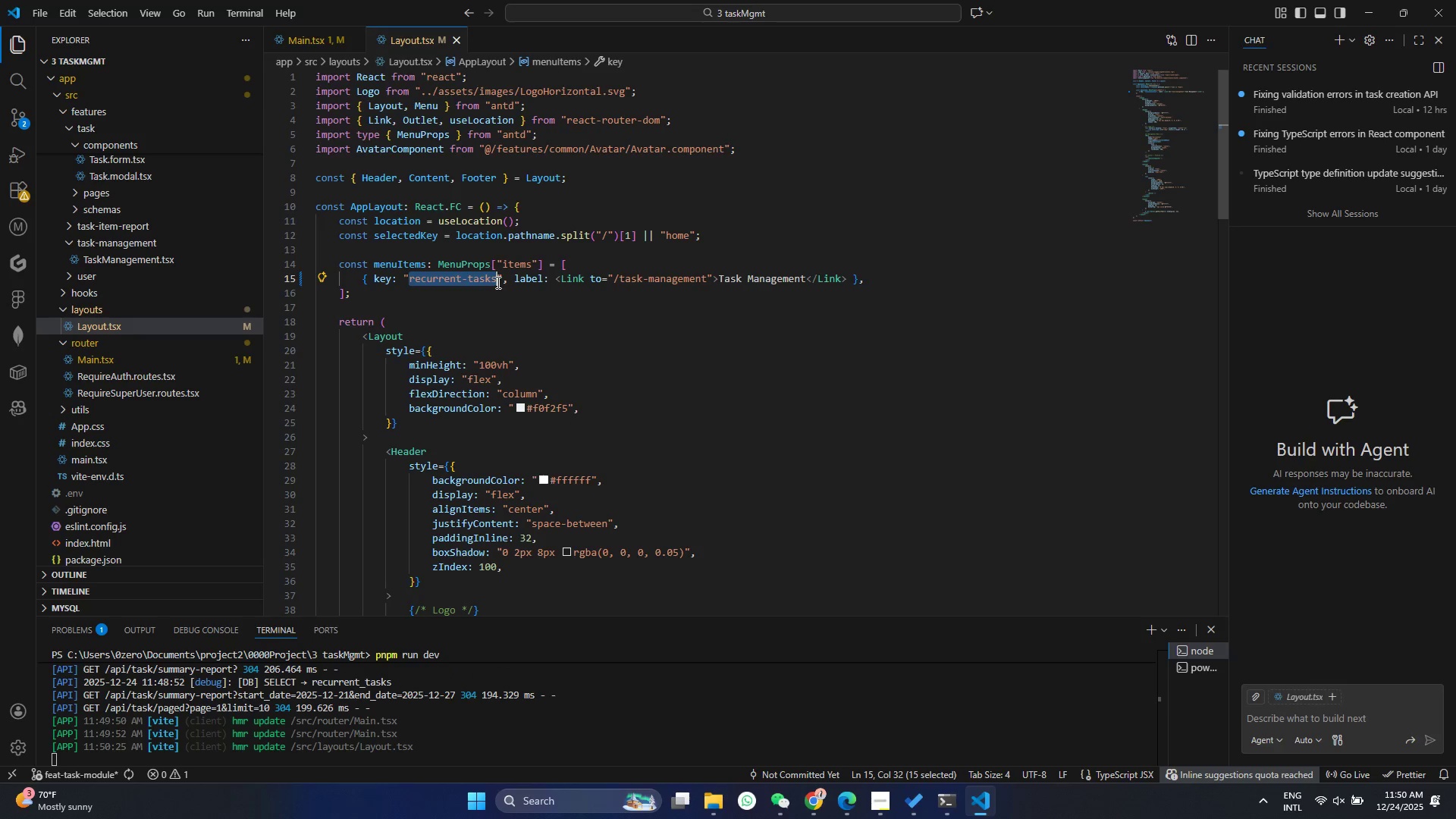 
key(Control+V)
 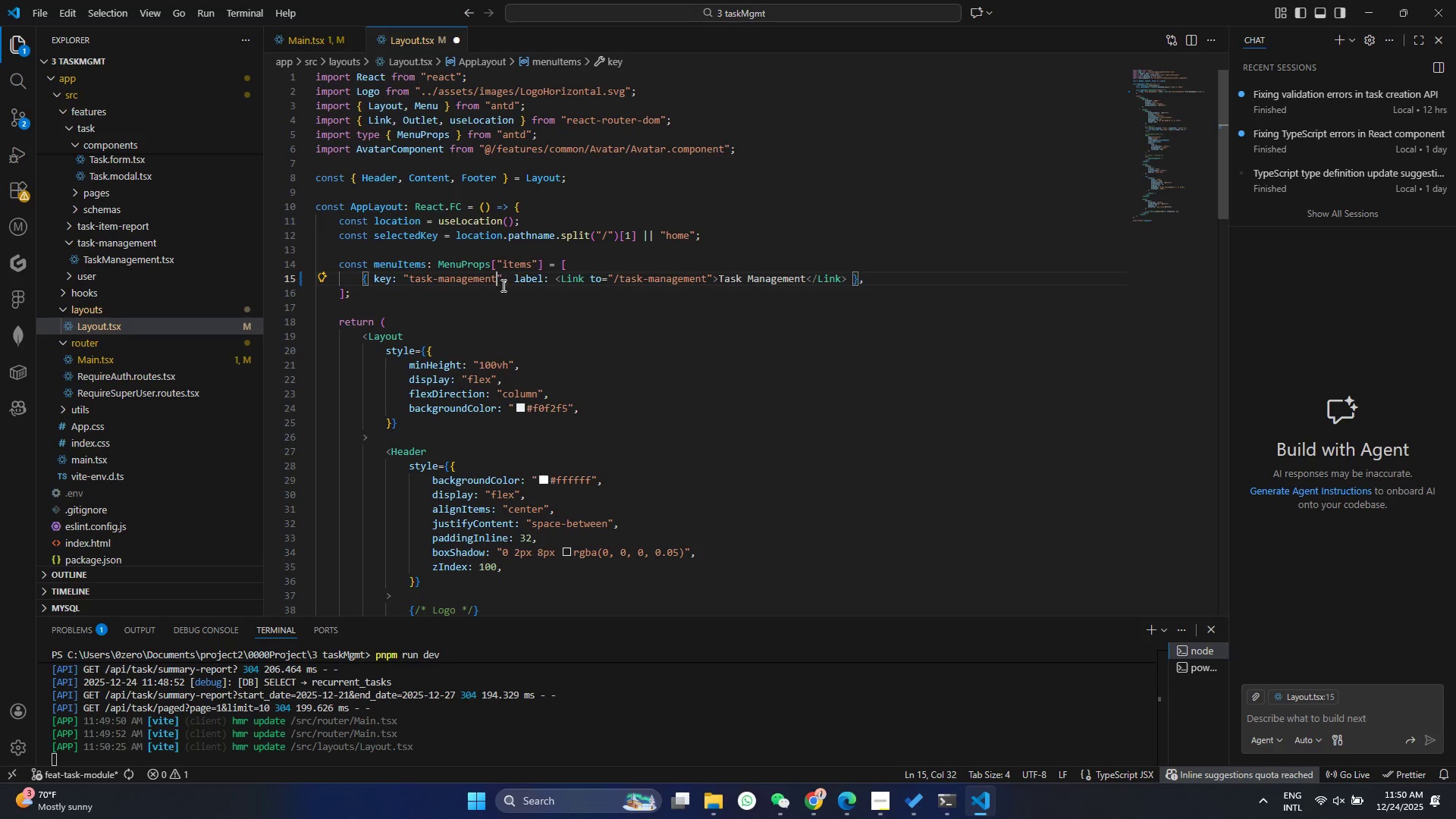 
key(Control+S)
 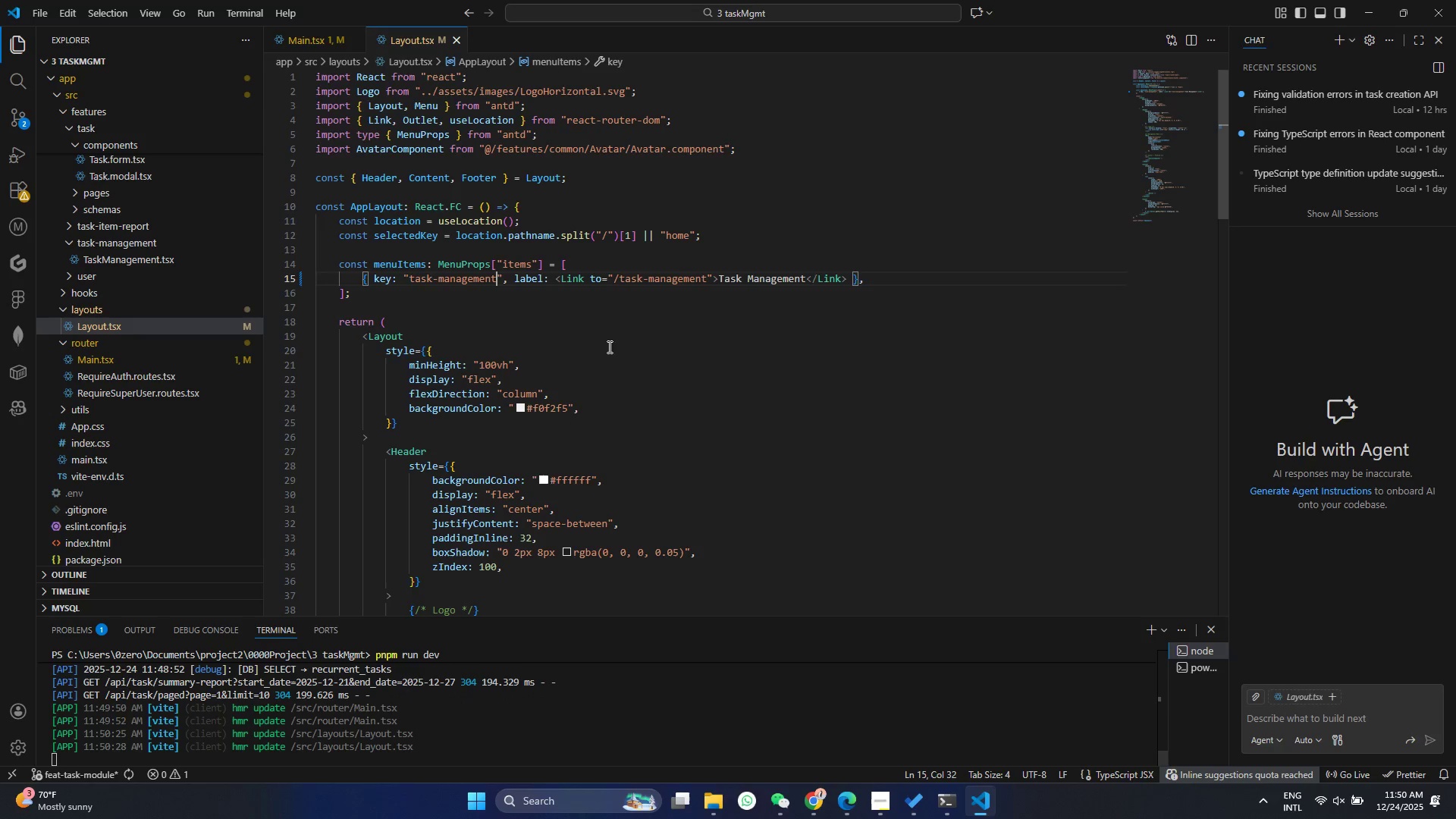 
scroll: coordinate [433, 701], scroll_direction: down, amount: 40.0
 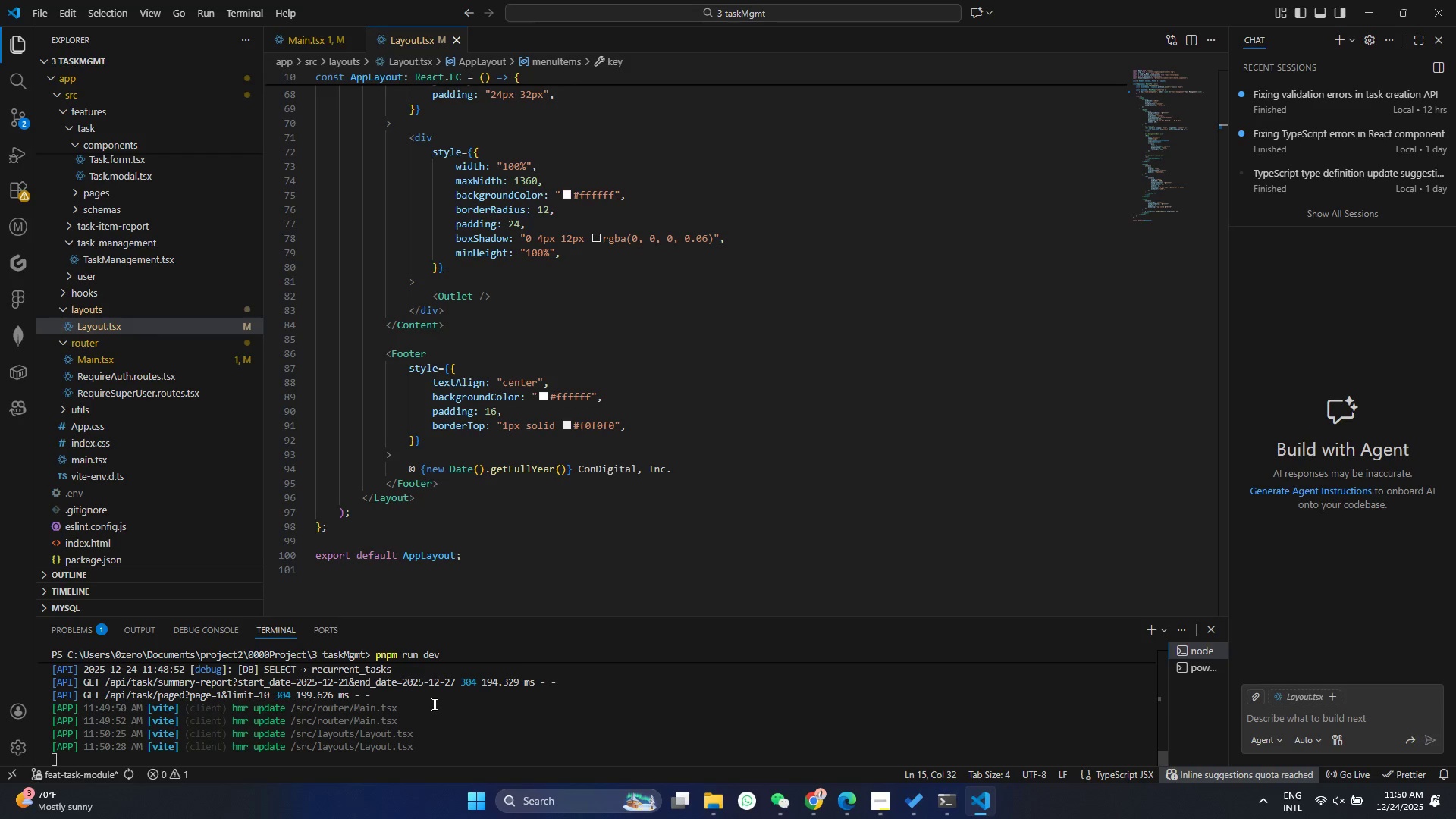 
scroll: coordinate [431, 711], scroll_direction: up, amount: 1.0
 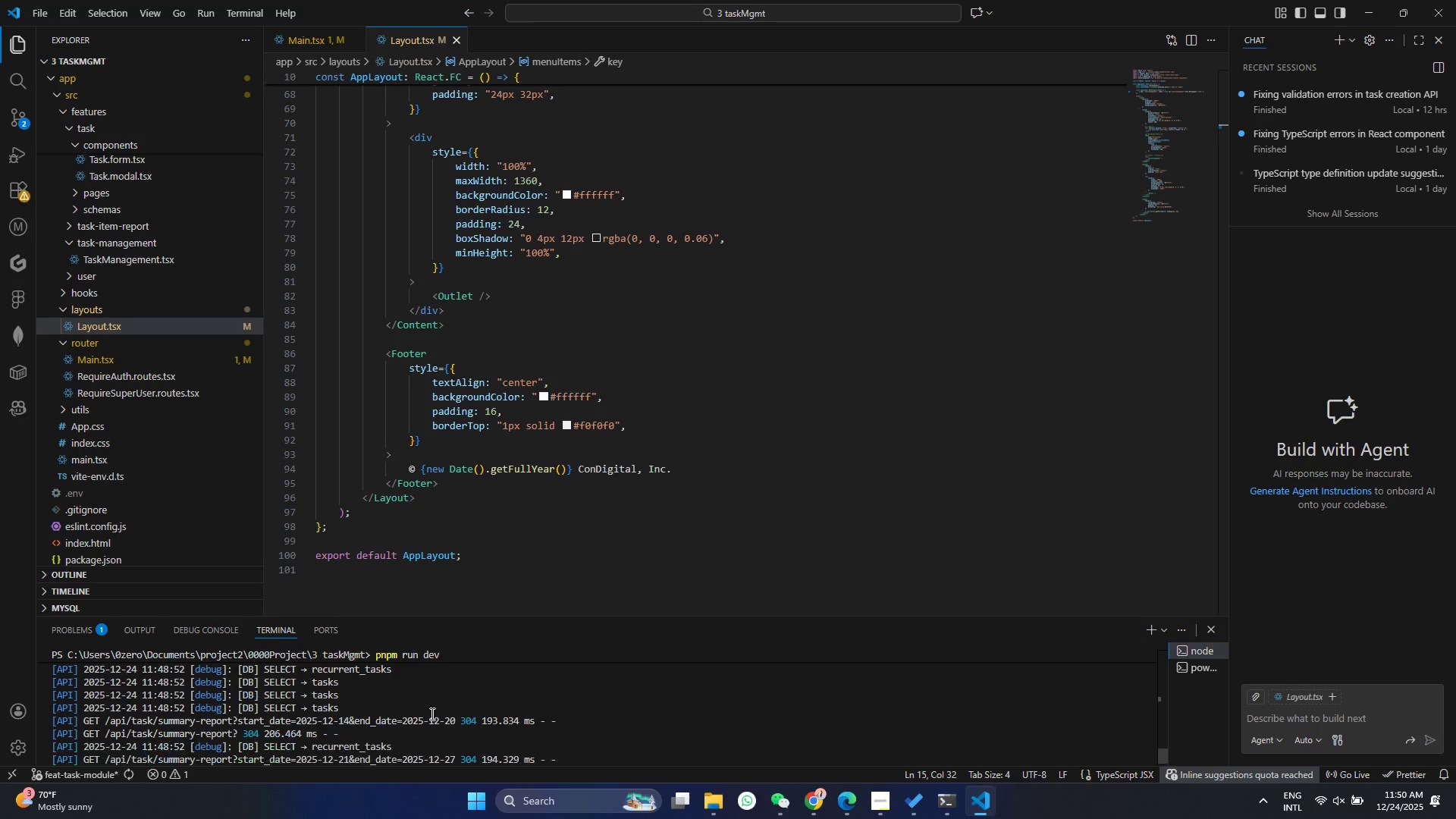 
scroll: coordinate [428, 720], scroll_direction: down, amount: 2.0
 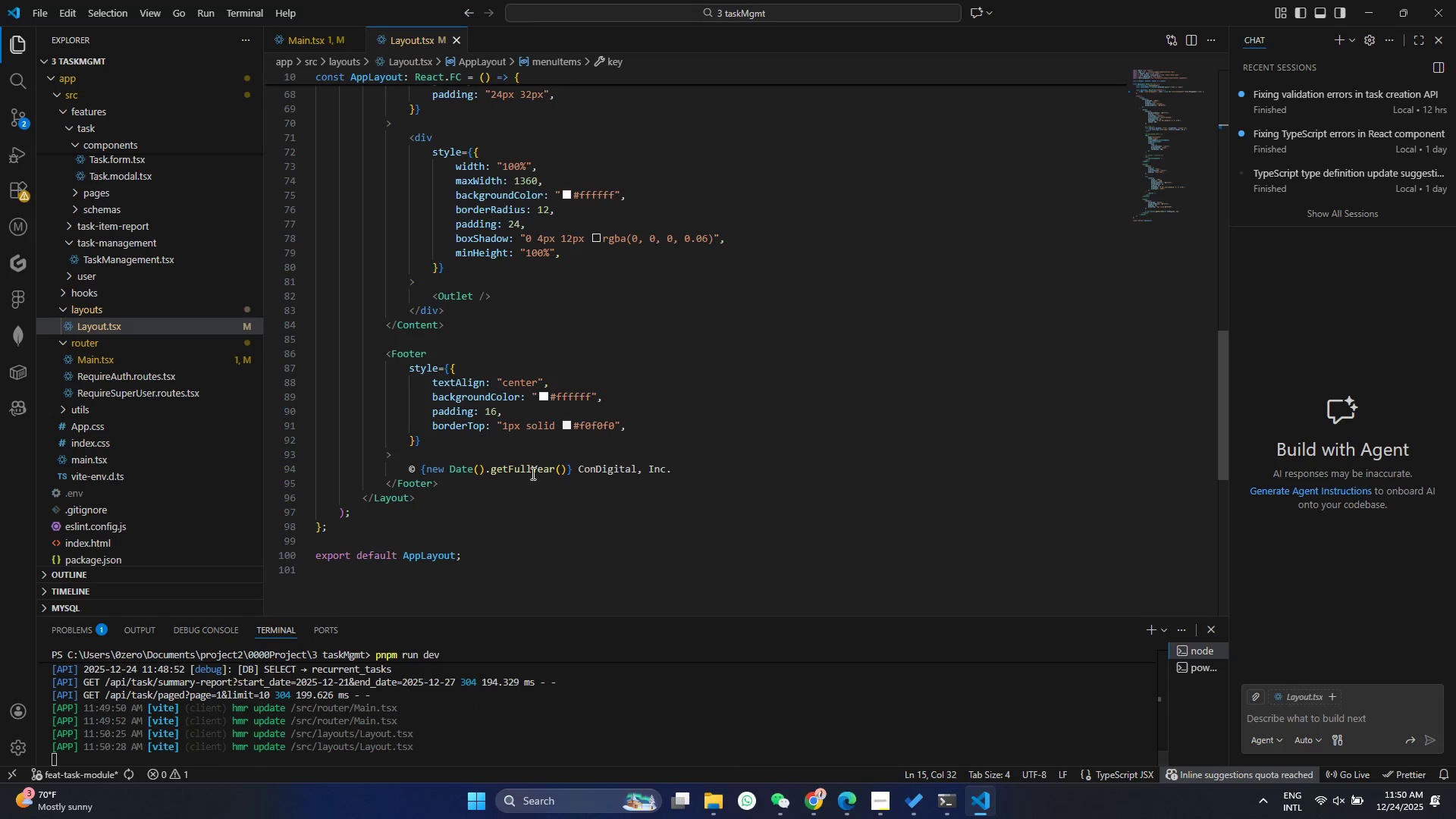 
scroll: coordinate [532, 463], scroll_direction: up, amount: 16.0
 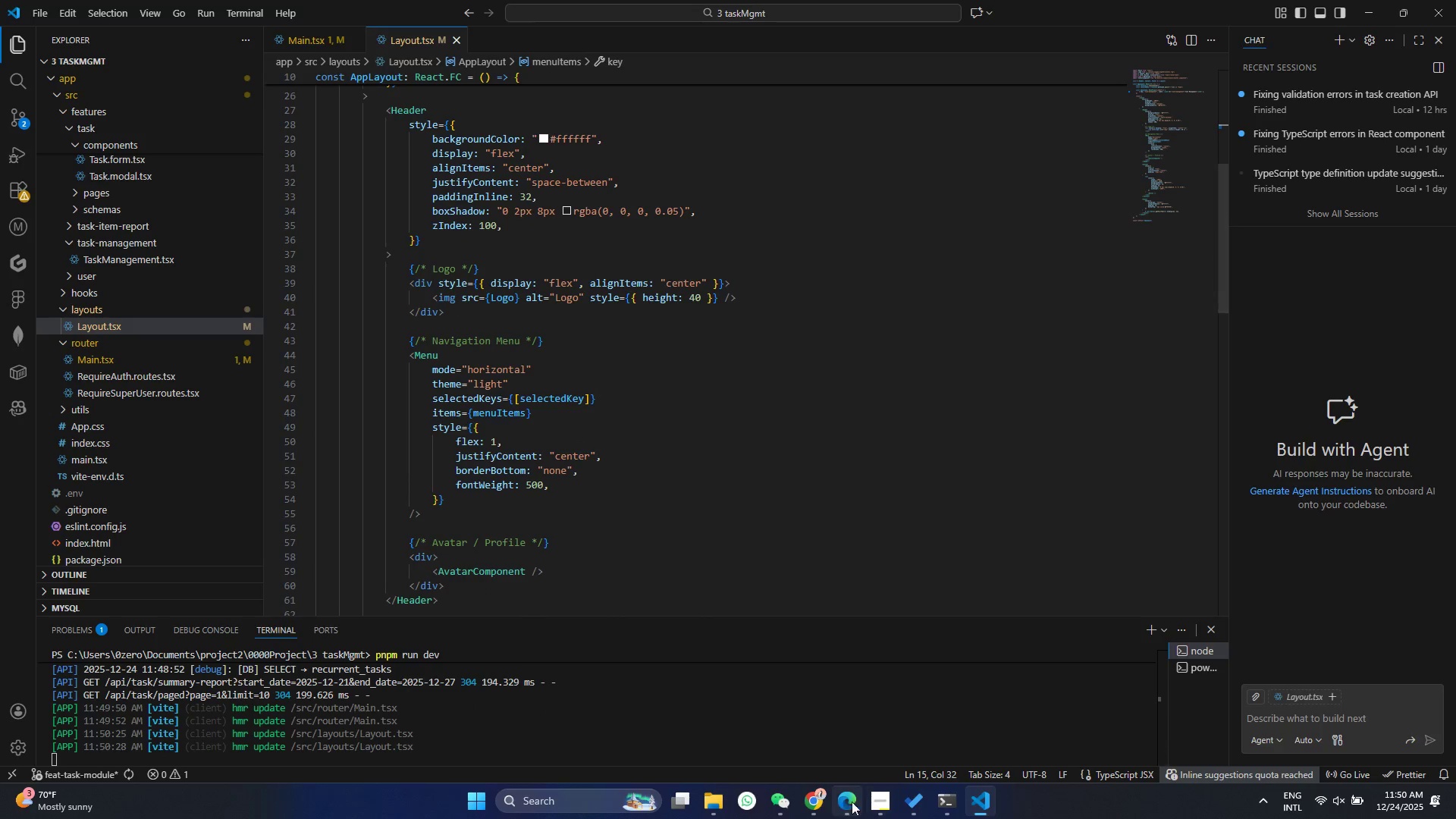 
left_click([826, 805])
 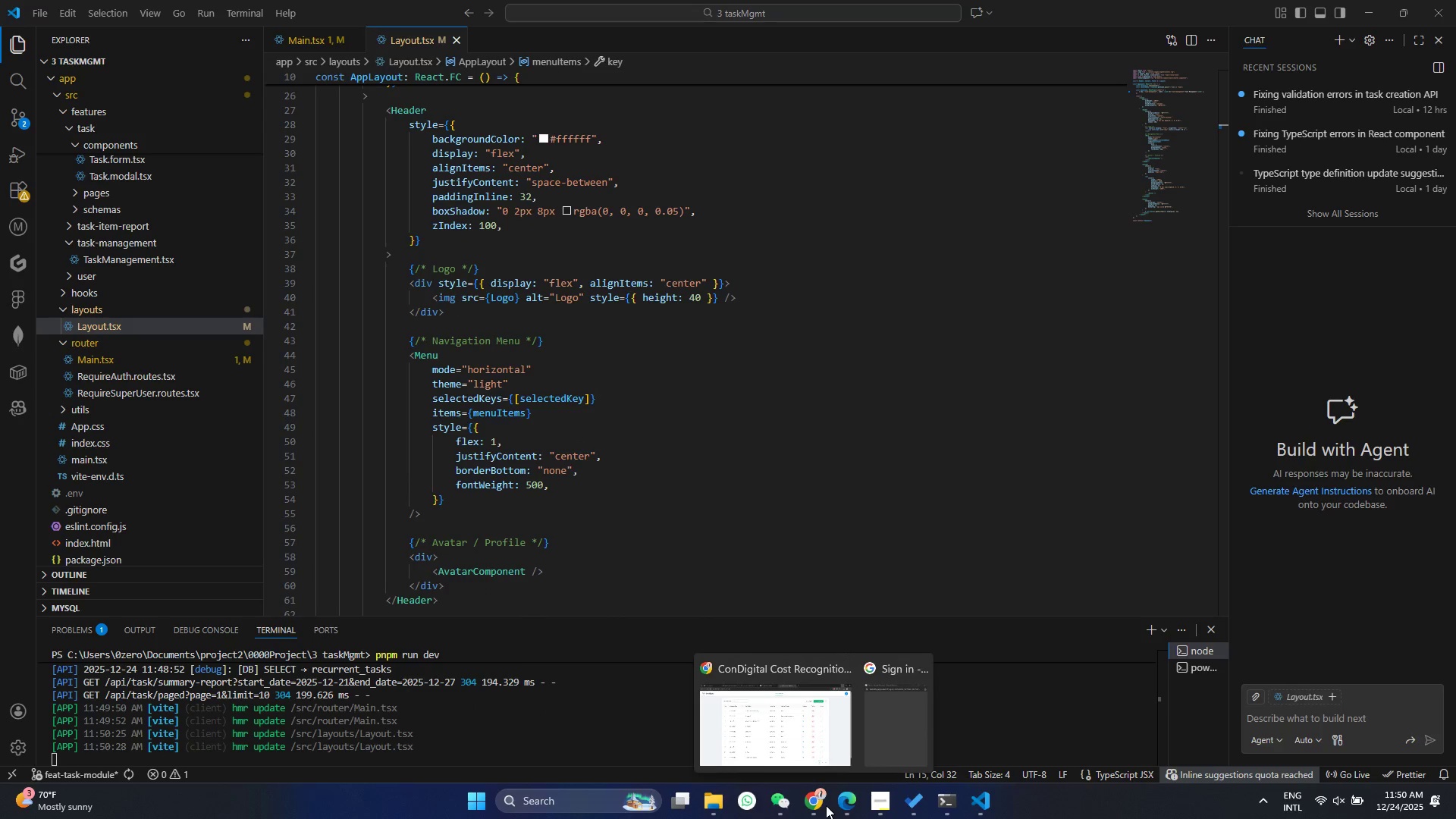 
left_click([802, 723])
 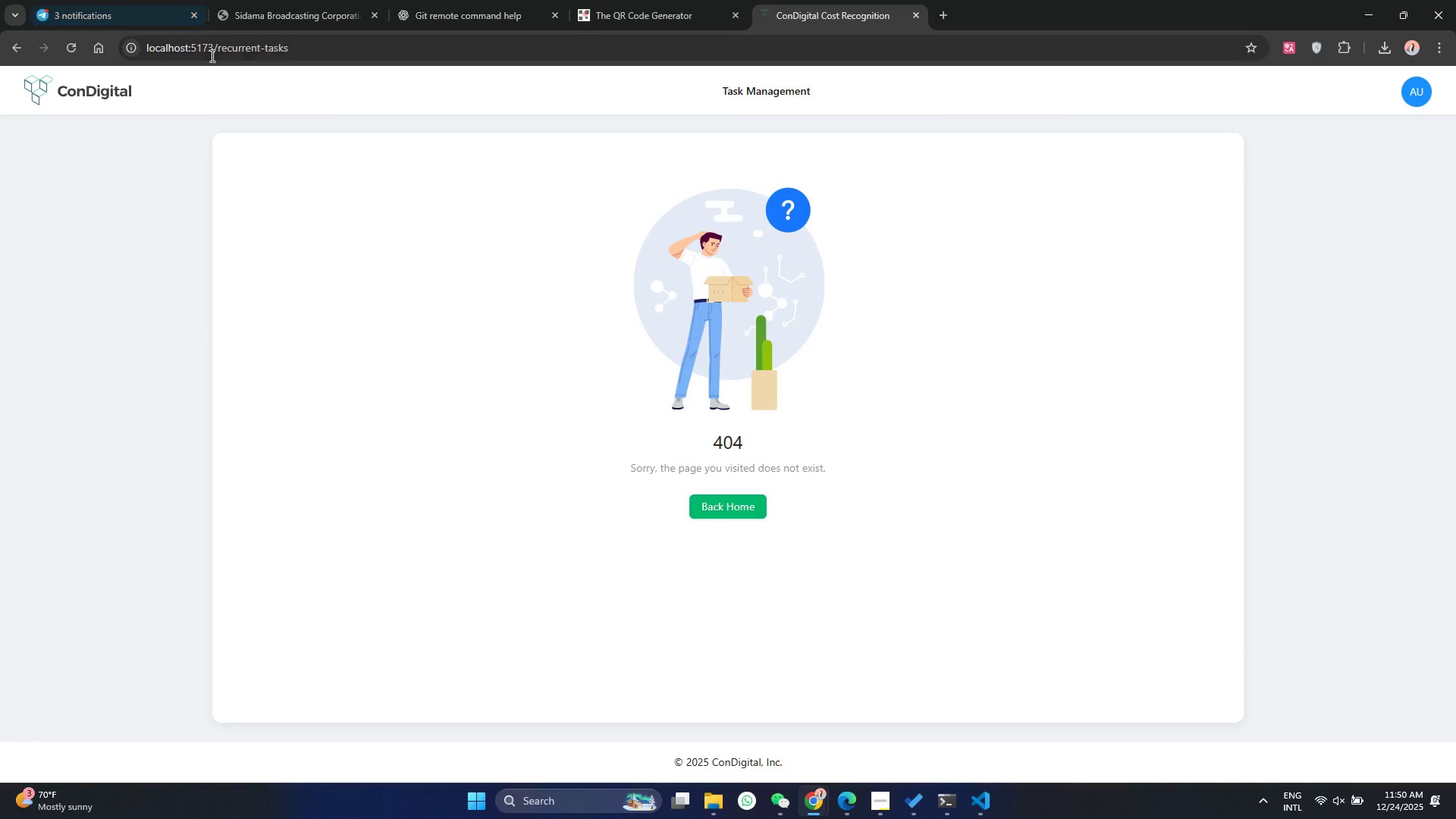 
left_click_drag(start_coordinate=[305, 49], to_coordinate=[288, 48])
 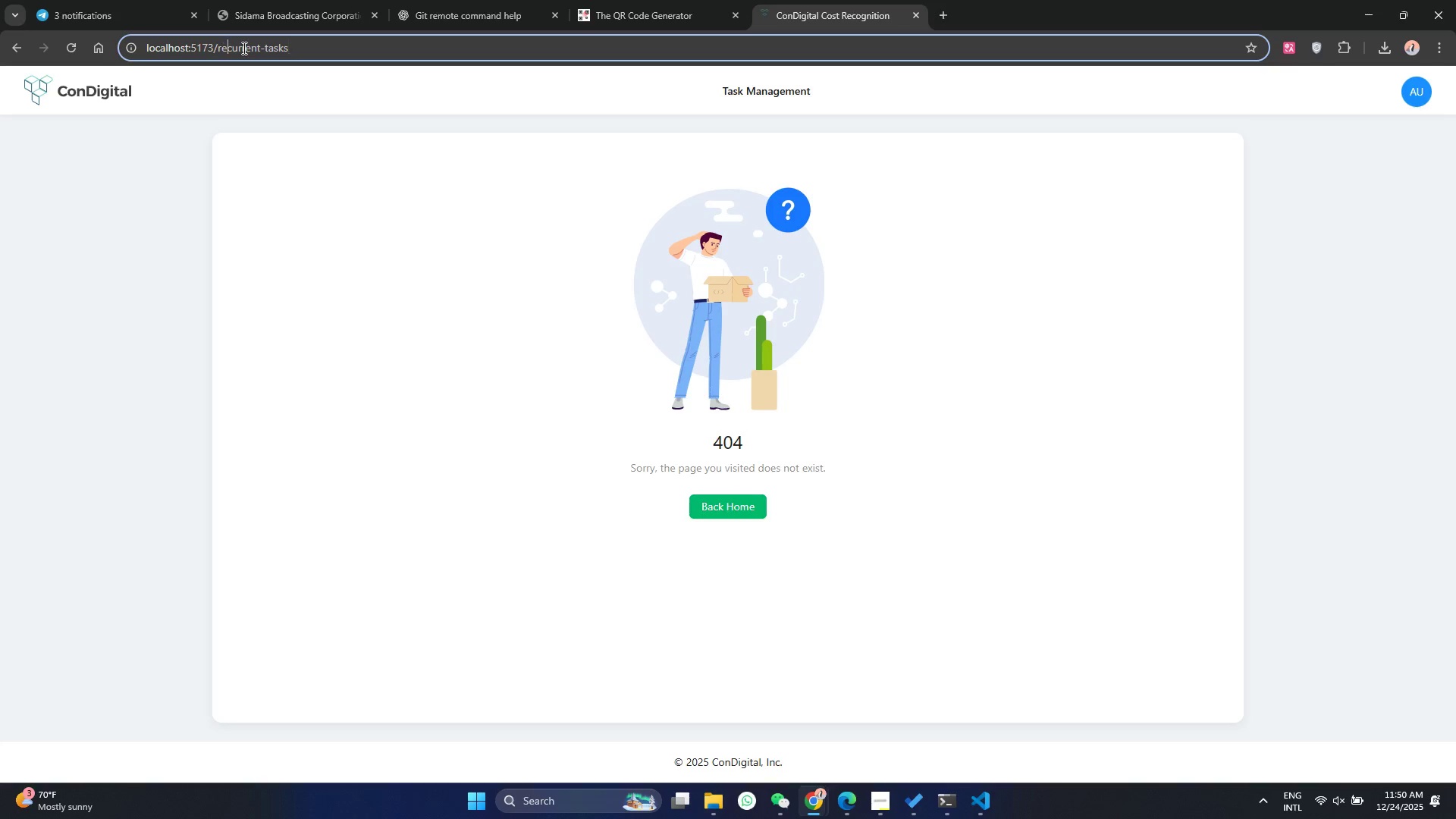 
left_click_drag(start_coordinate=[224, 48], to_coordinate=[233, 48])
 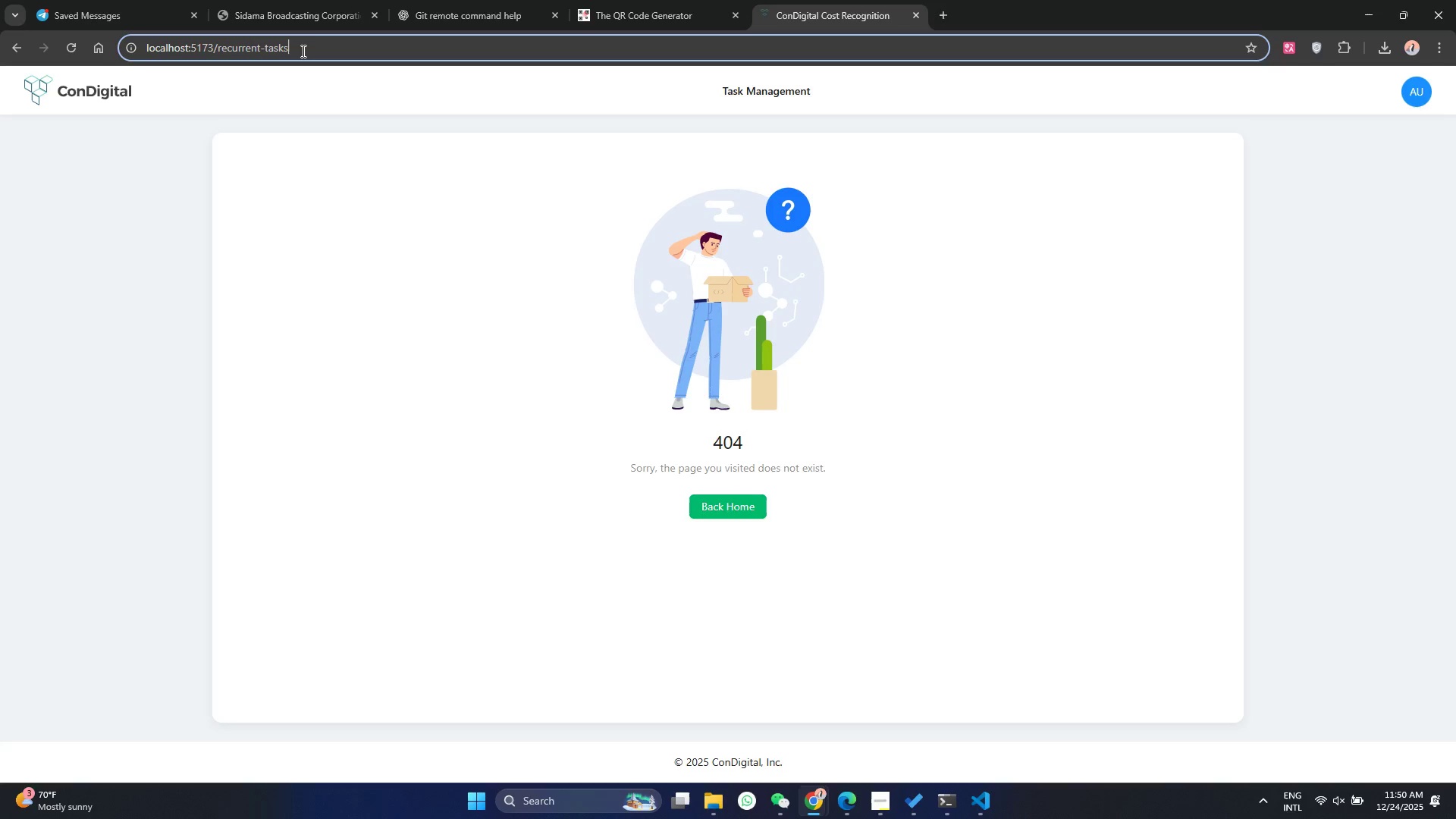 
left_click_drag(start_coordinate=[302, 51], to_coordinate=[277, 51])
 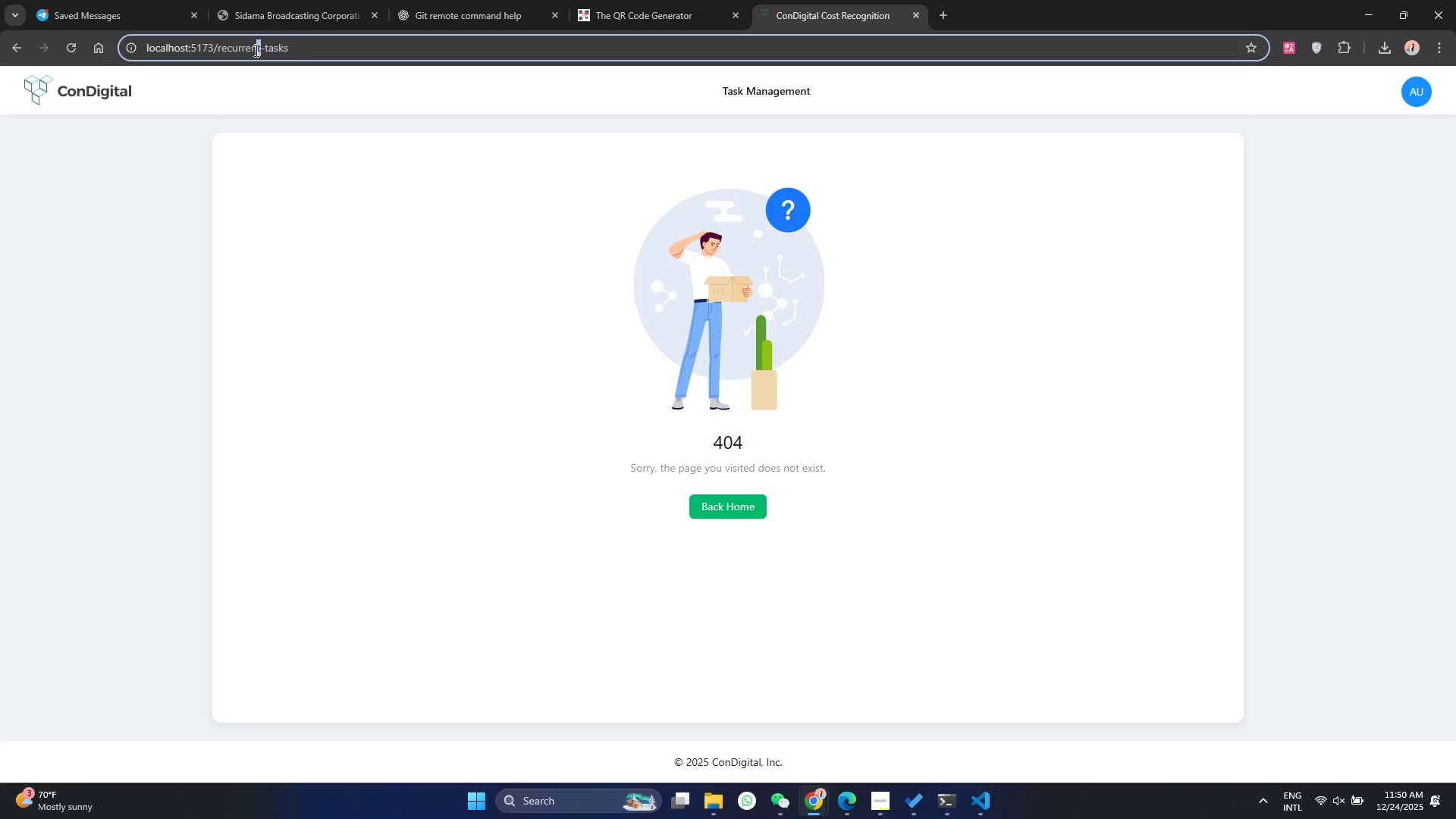 
left_click_drag(start_coordinate=[259, 50], to_coordinate=[237, 50])
 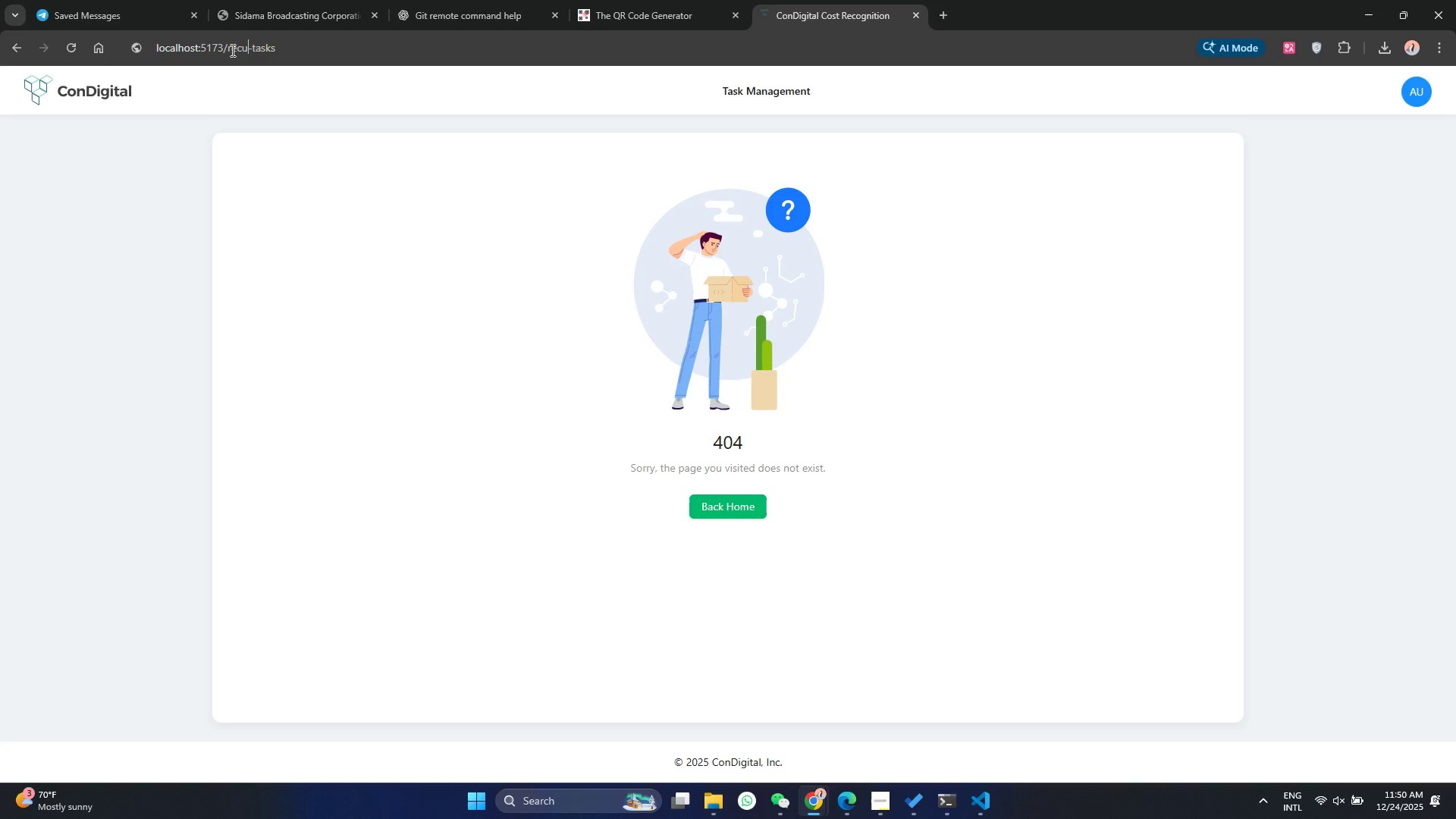 
key(Backspace)
 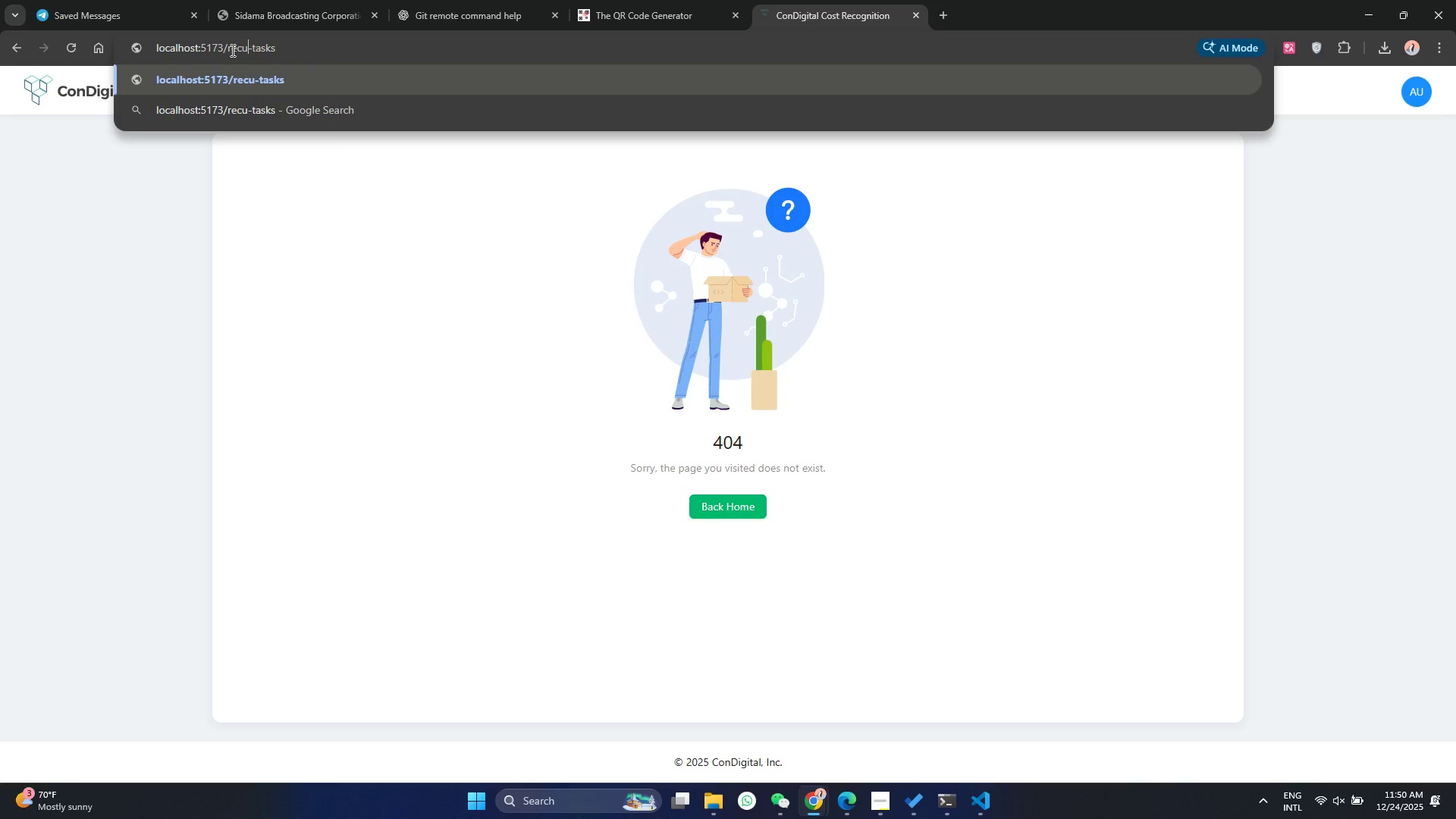 
key(End)
 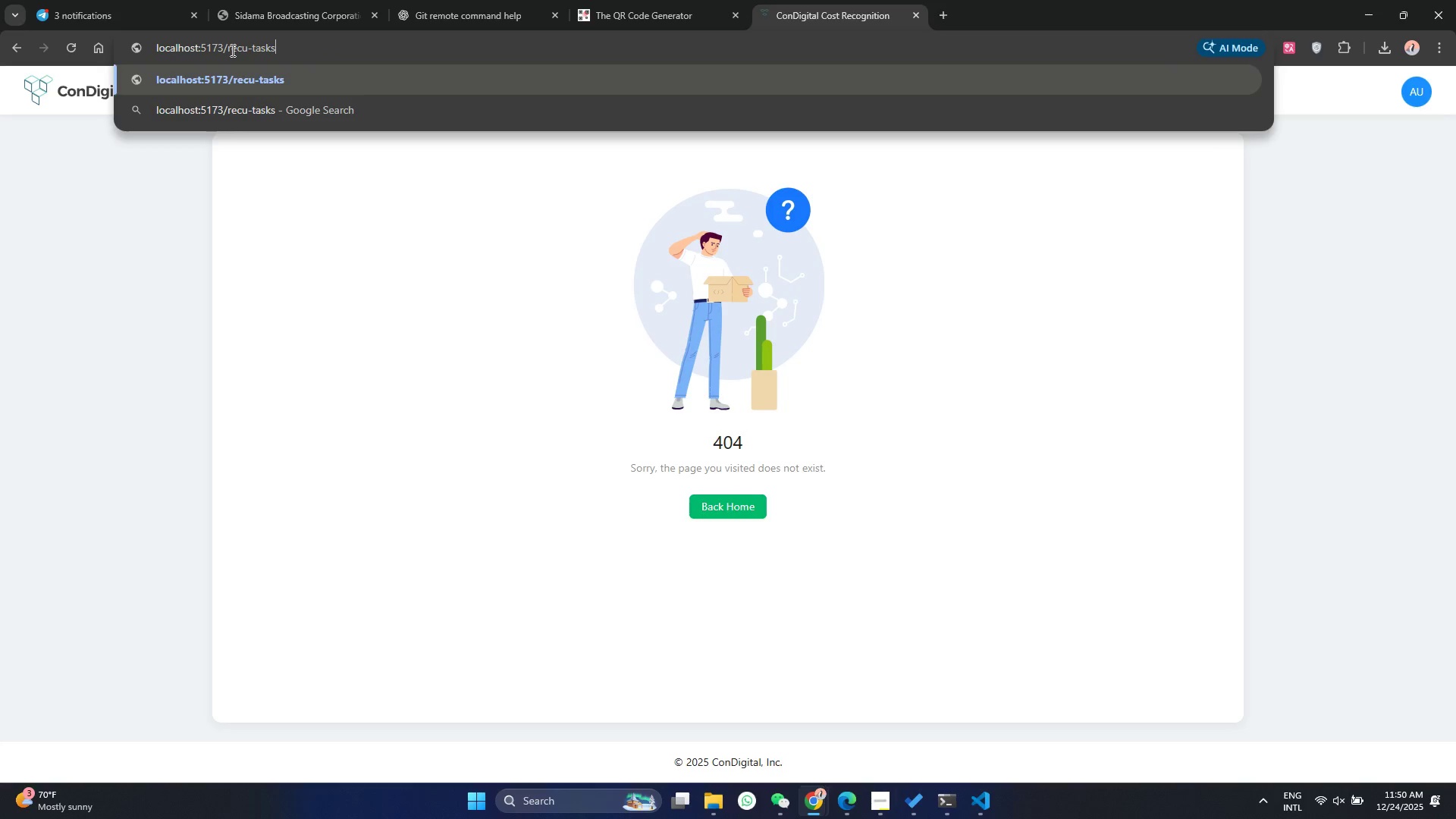 
key(Backspace)
 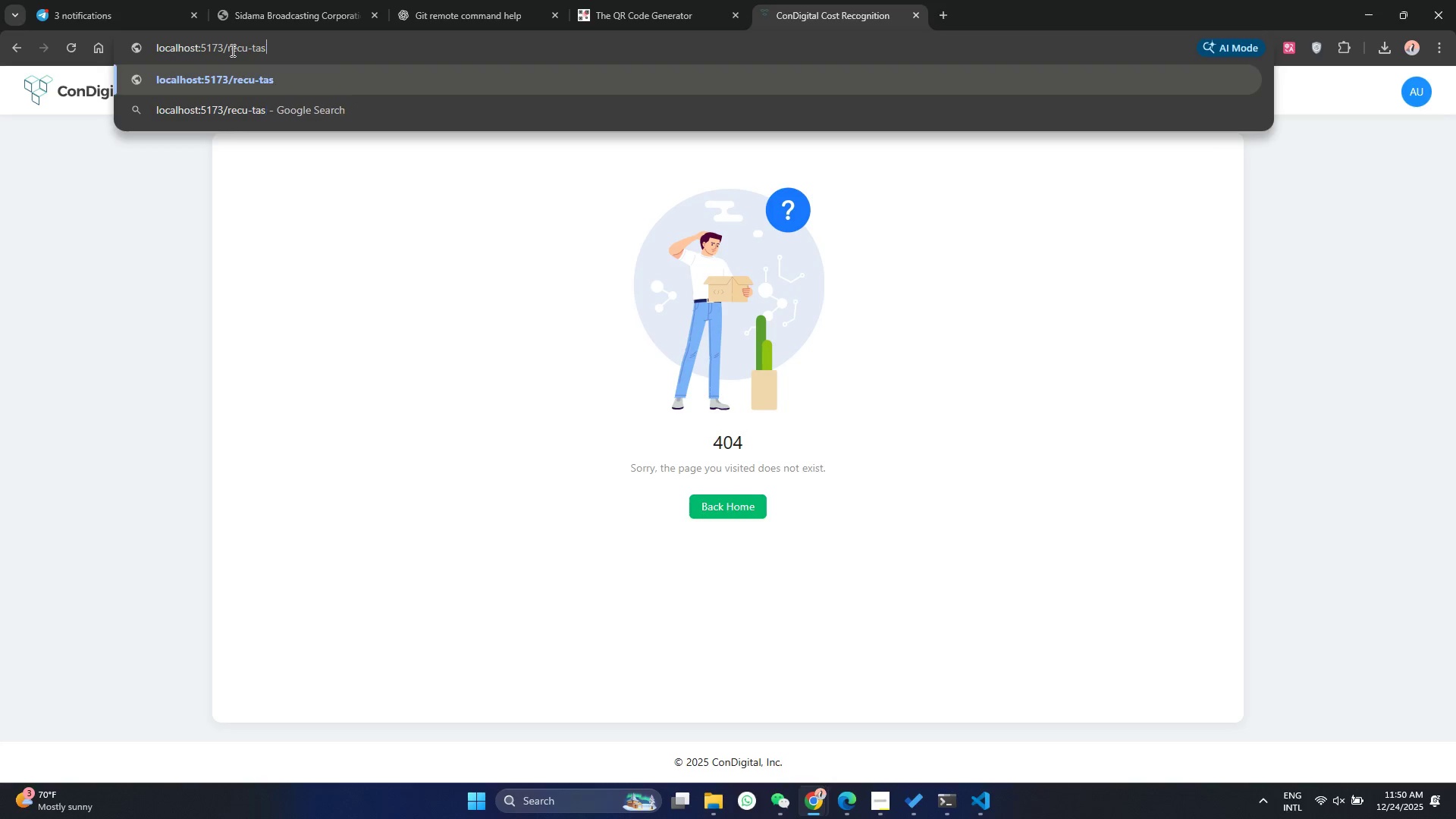 
key(Backspace)
 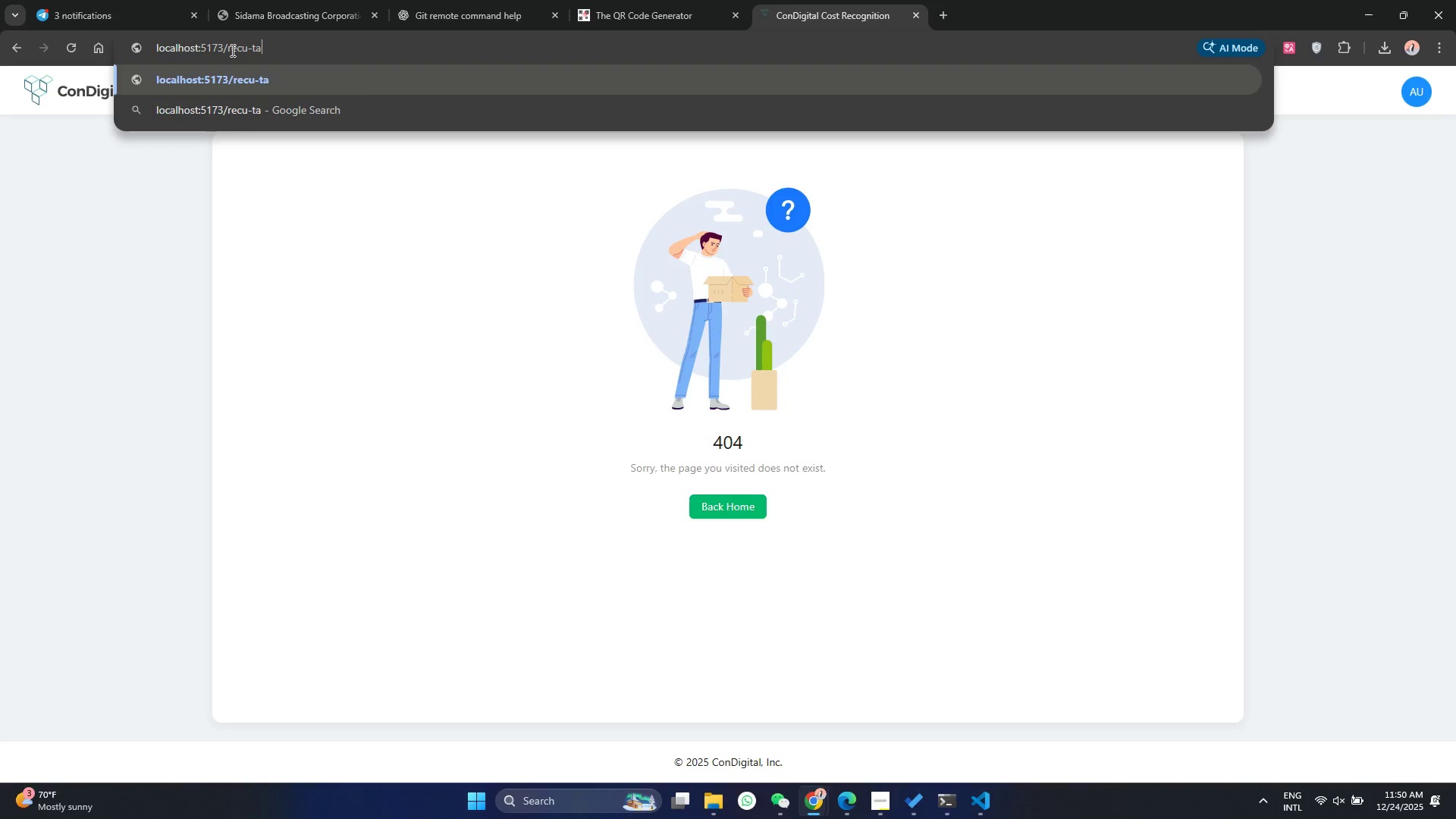 
key(Backspace)
 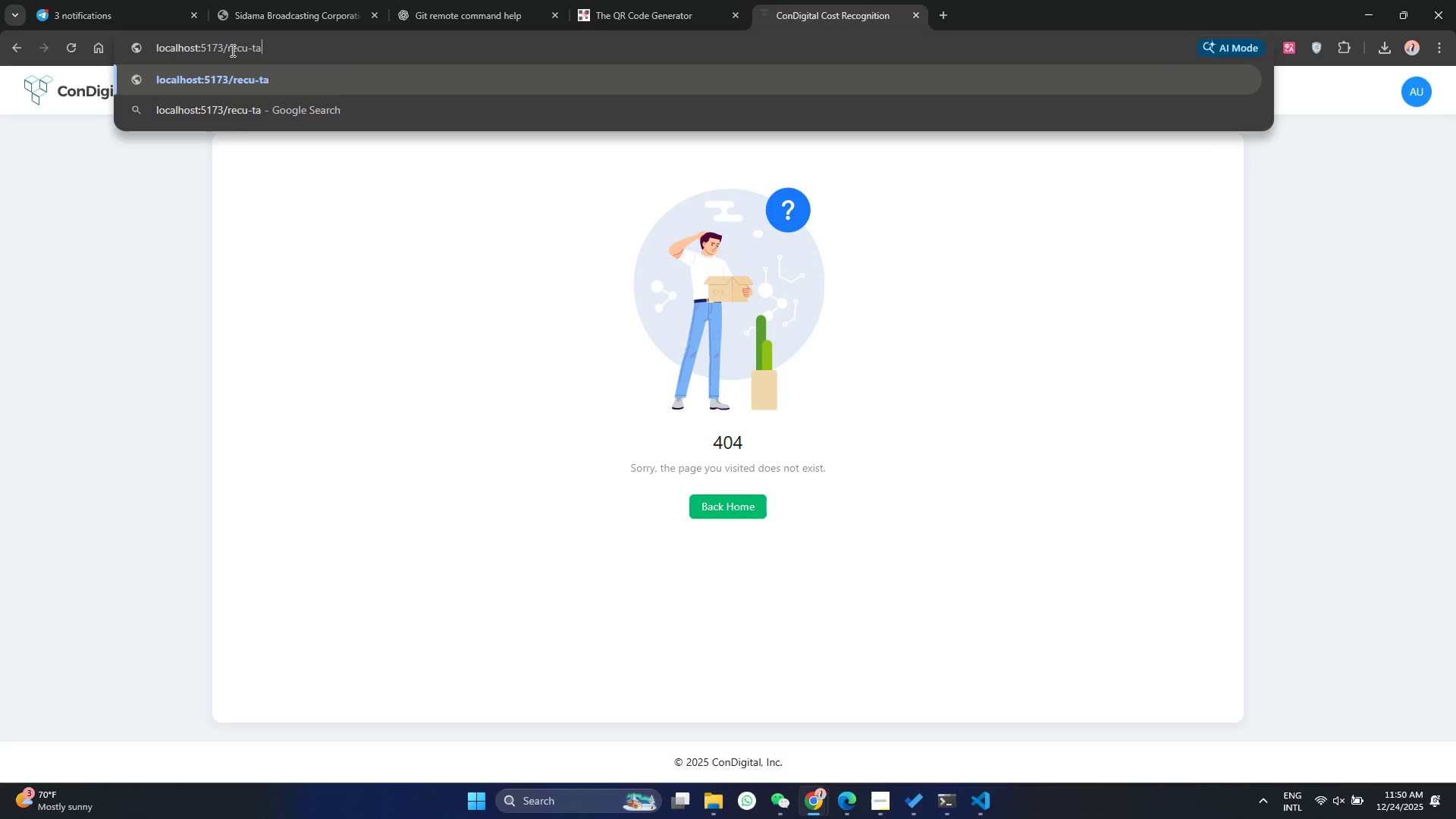 
key(Backspace)
 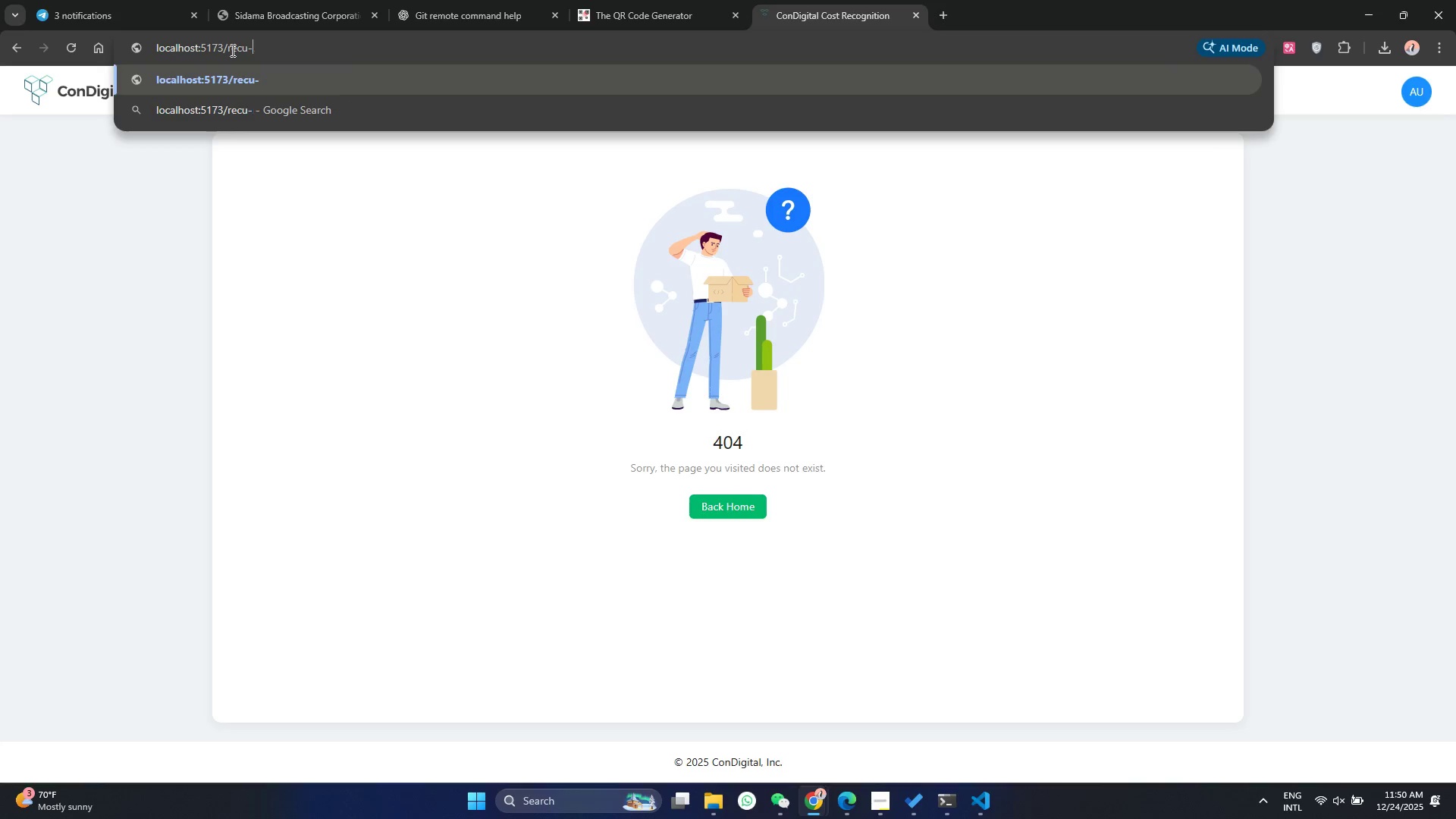 
key(Backspace)
 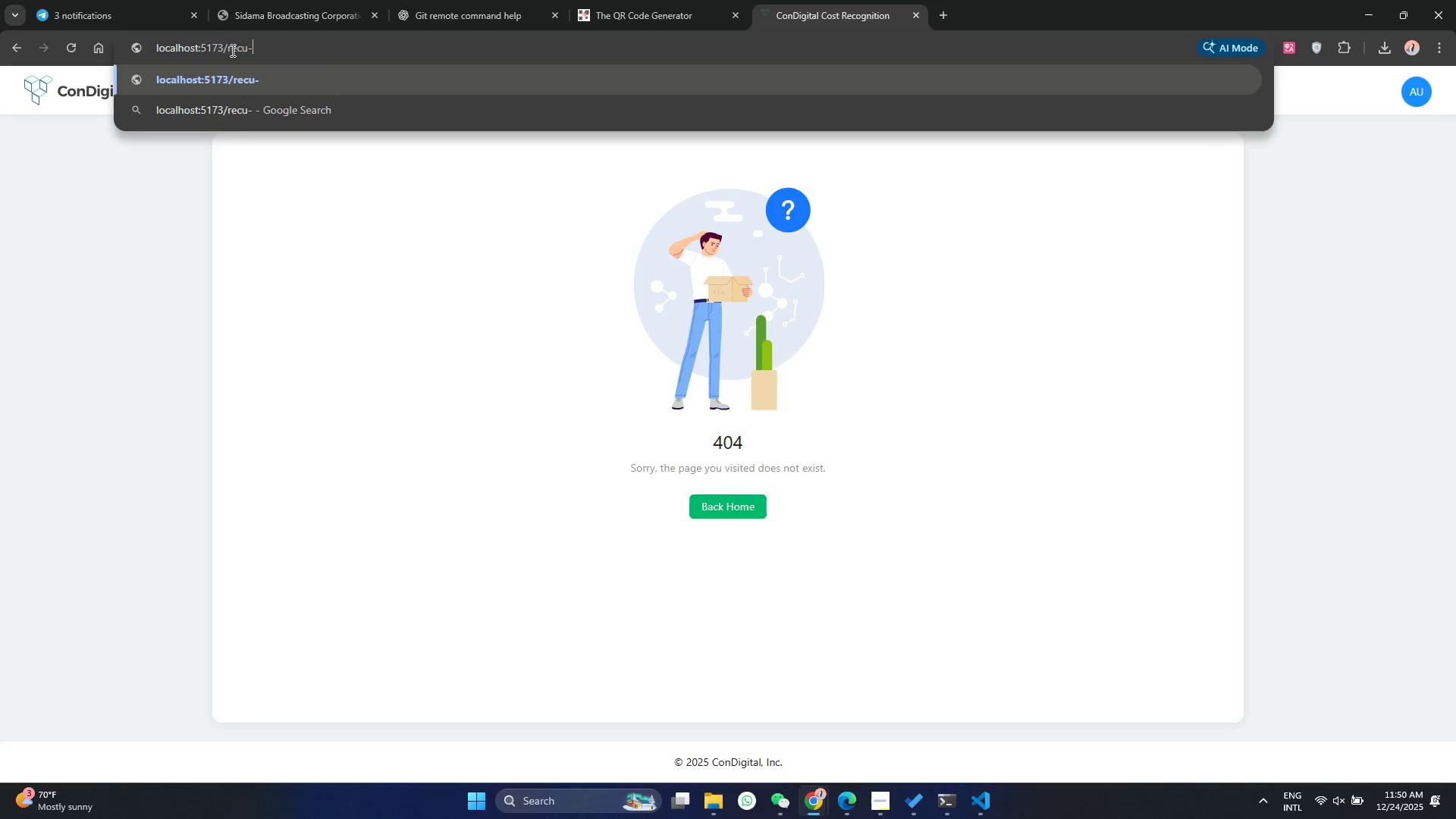 
key(Backspace)
 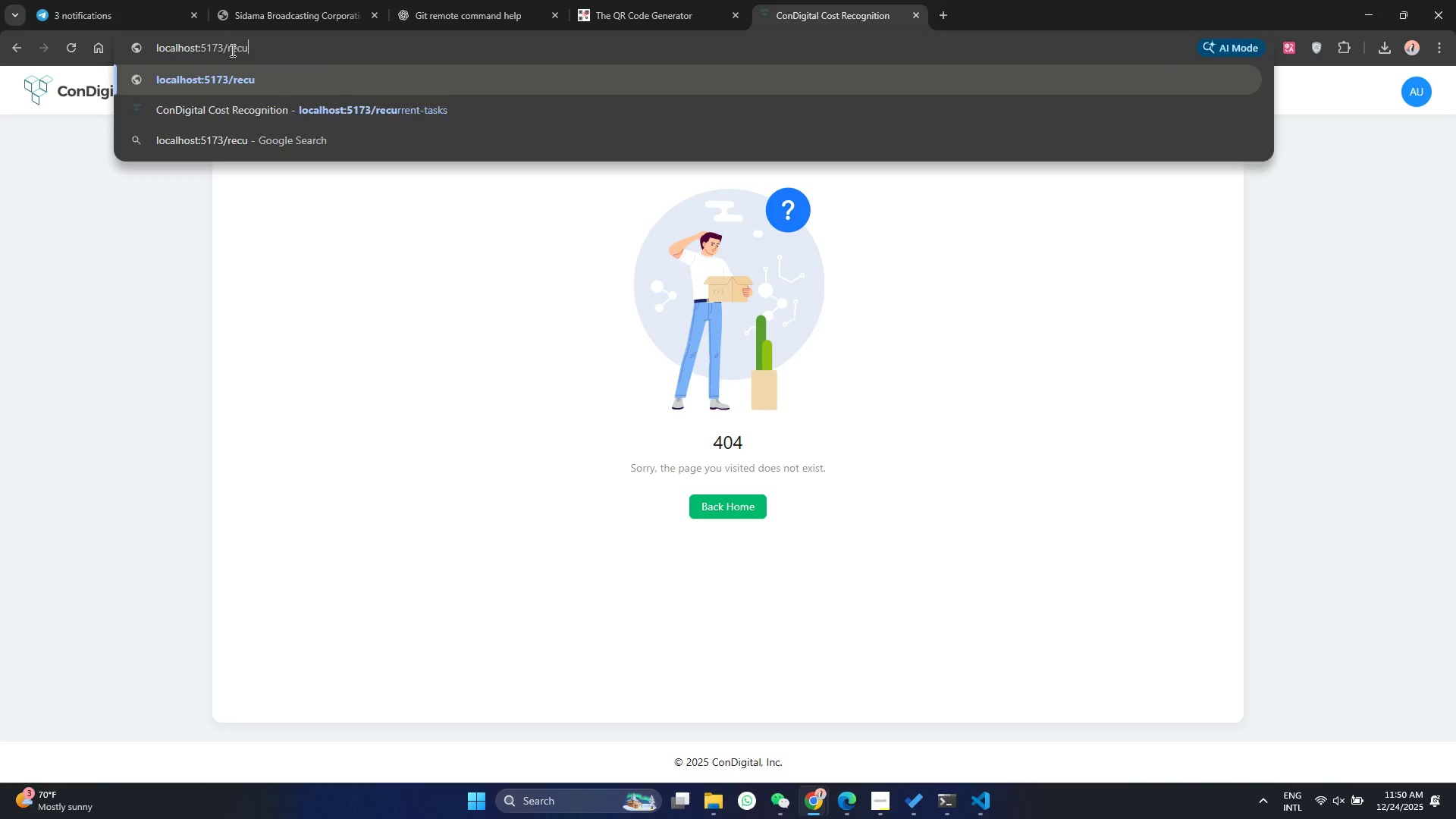 
key(Backspace)
 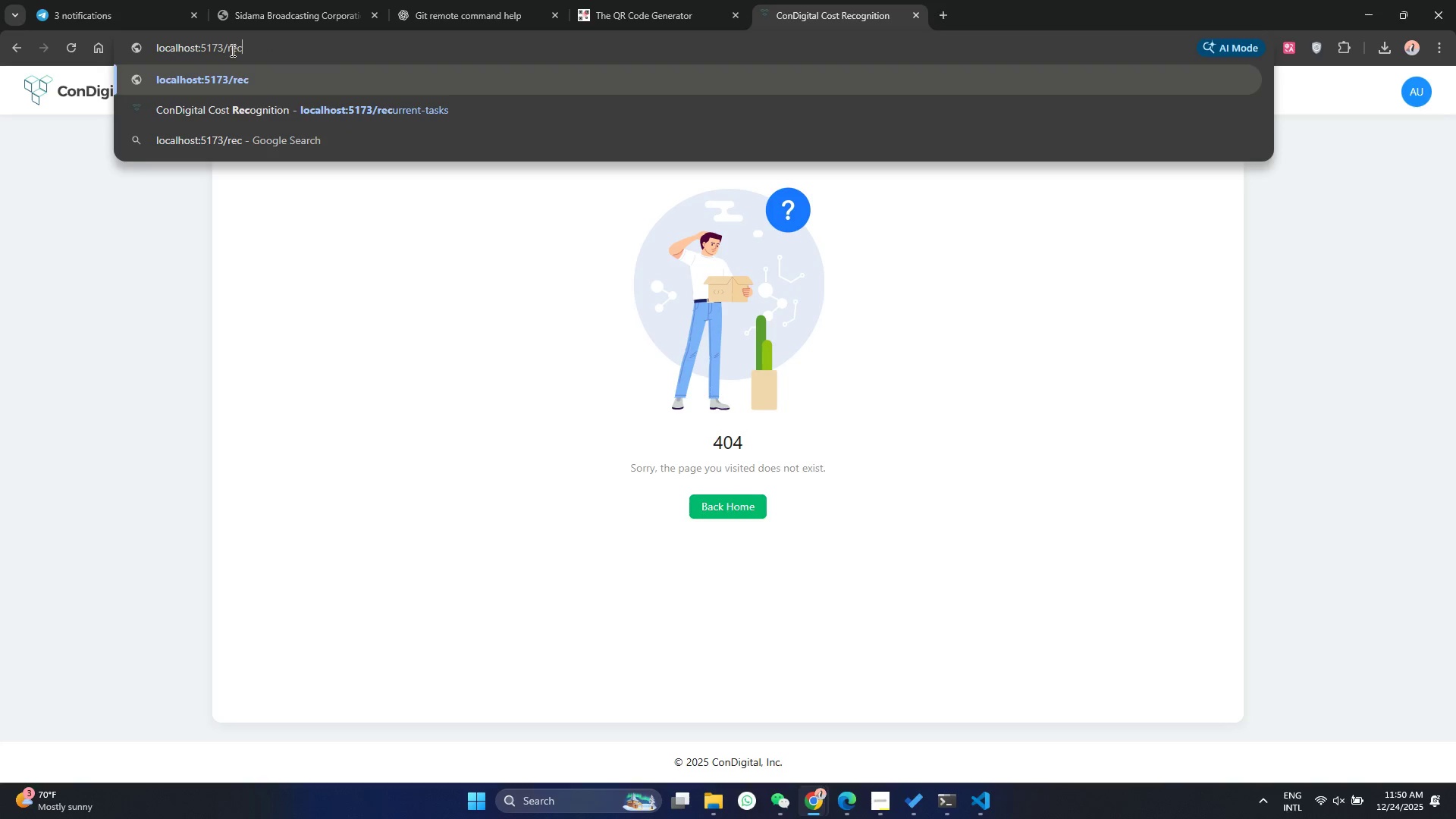 
key(Backspace)
 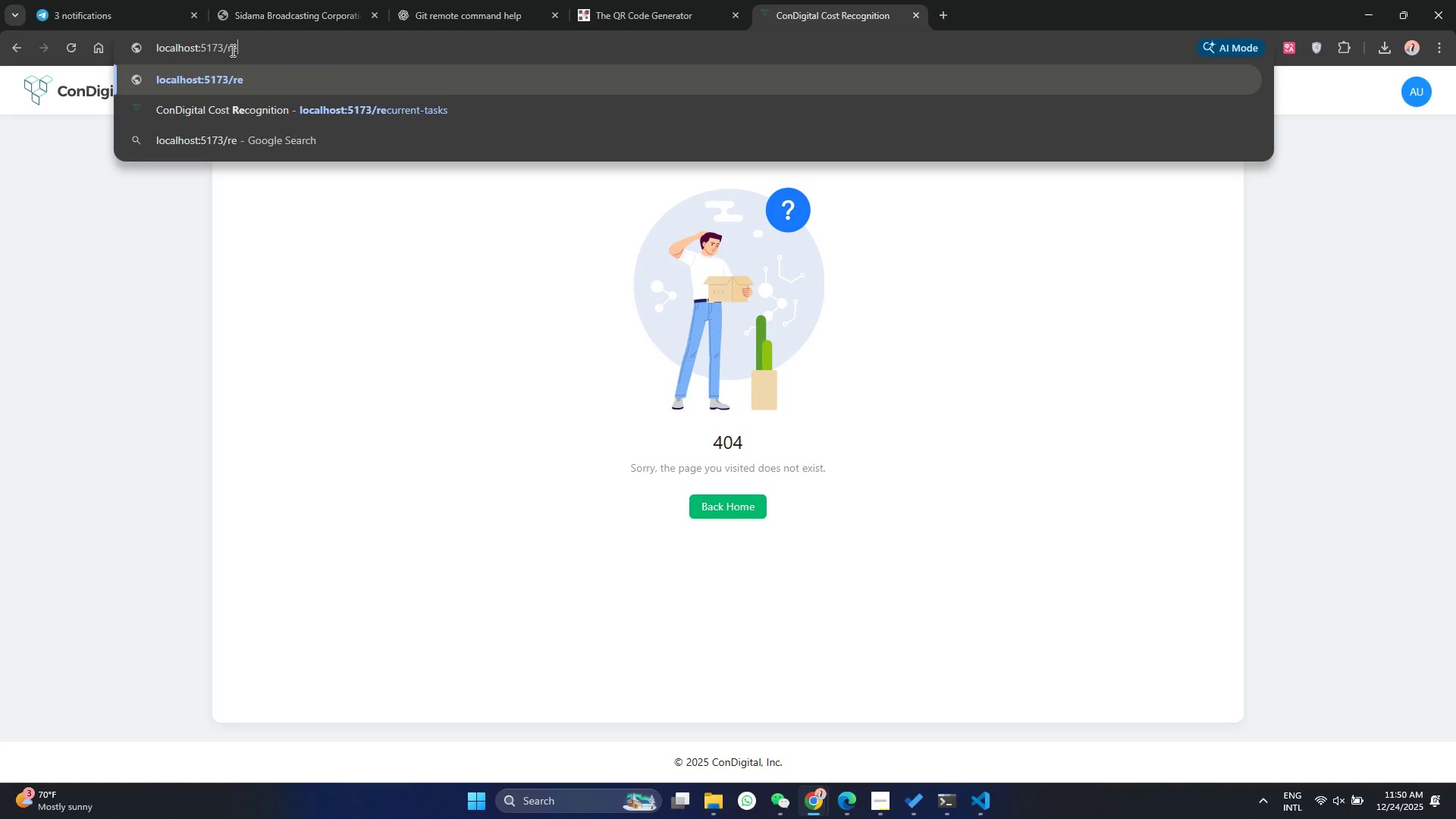 
key(Backspace)
 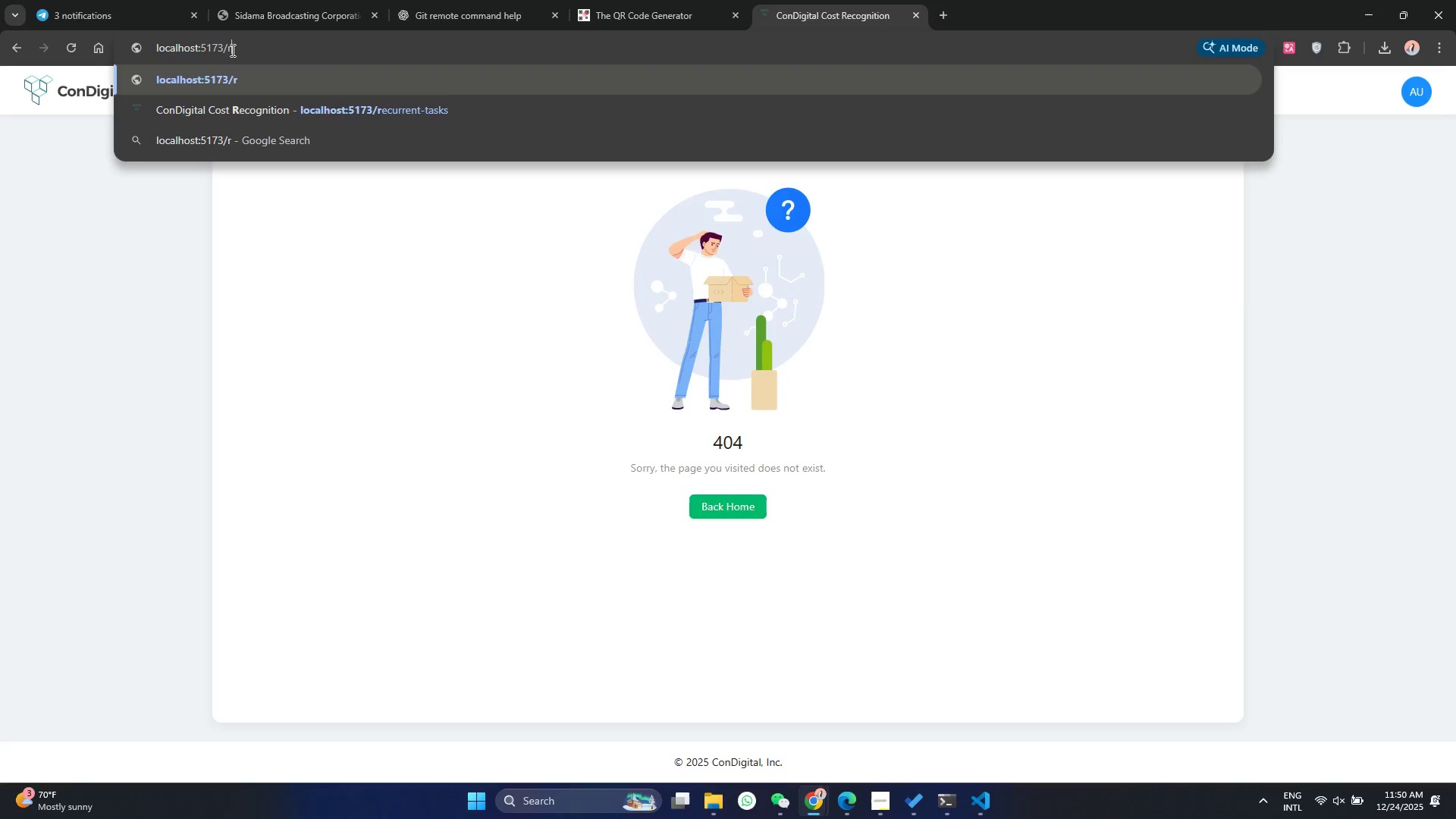 
key(Backspace)
 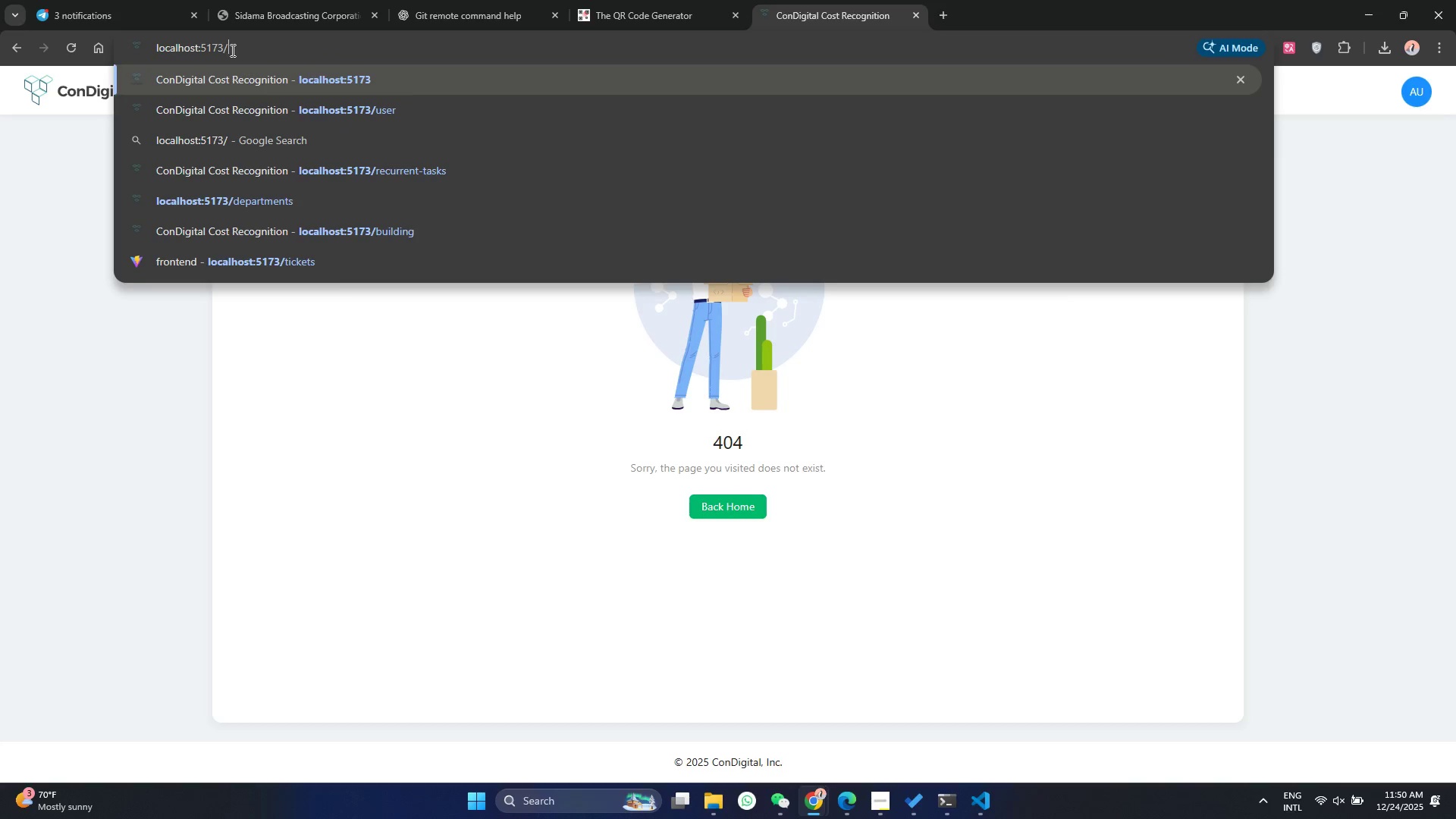 
key(Enter)
 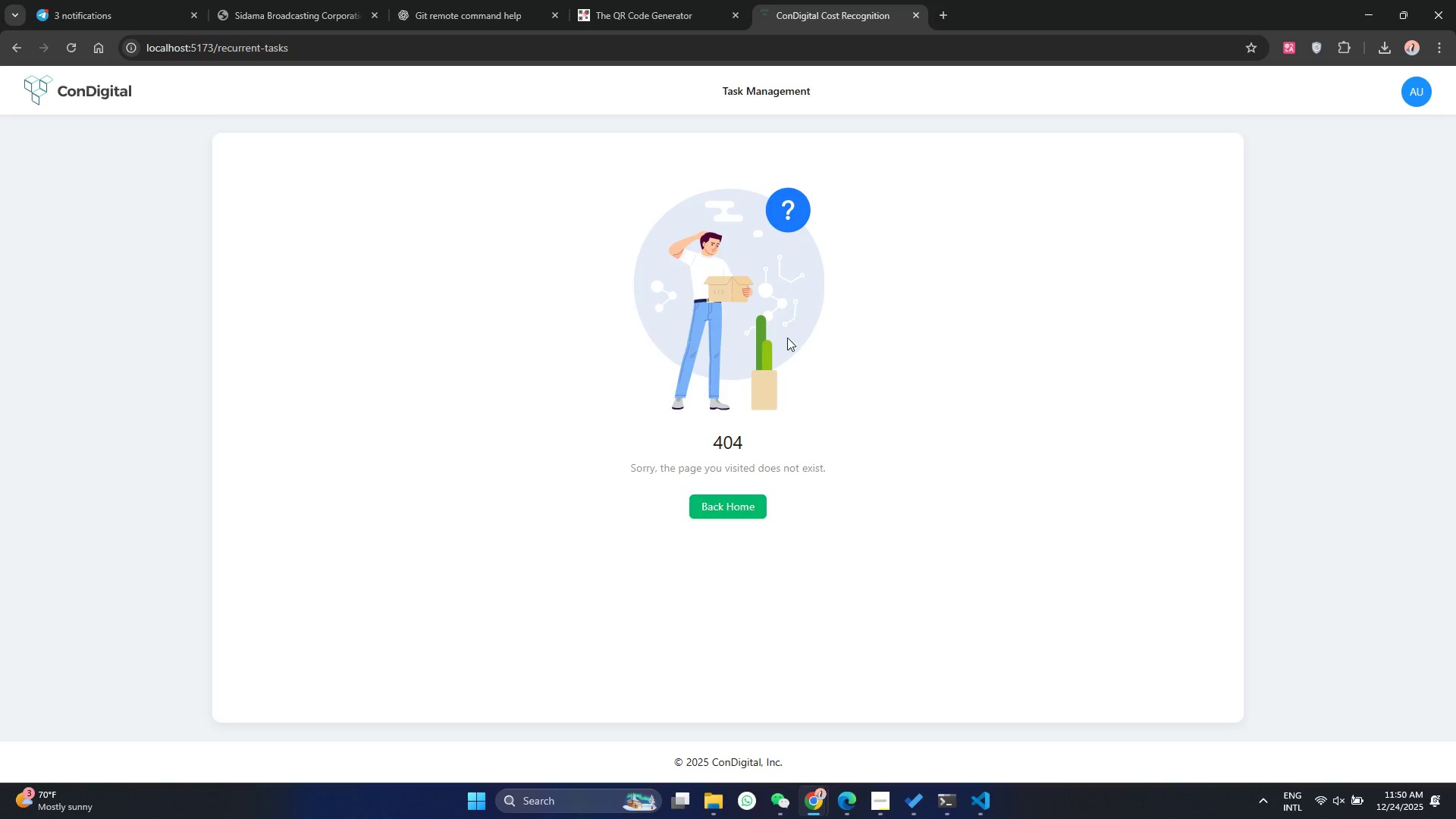 
left_click([735, 513])
 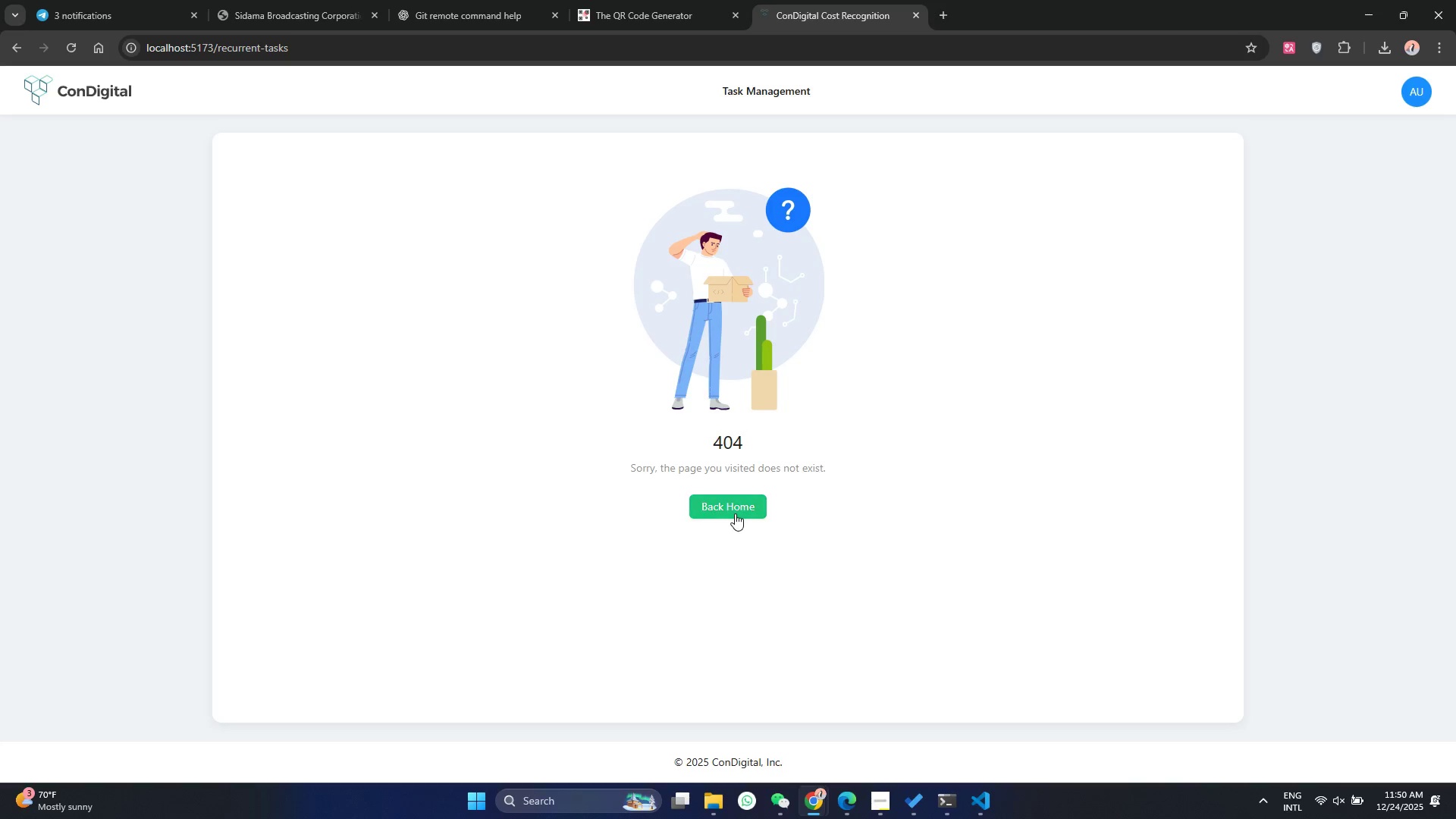 
left_click([735, 513])
 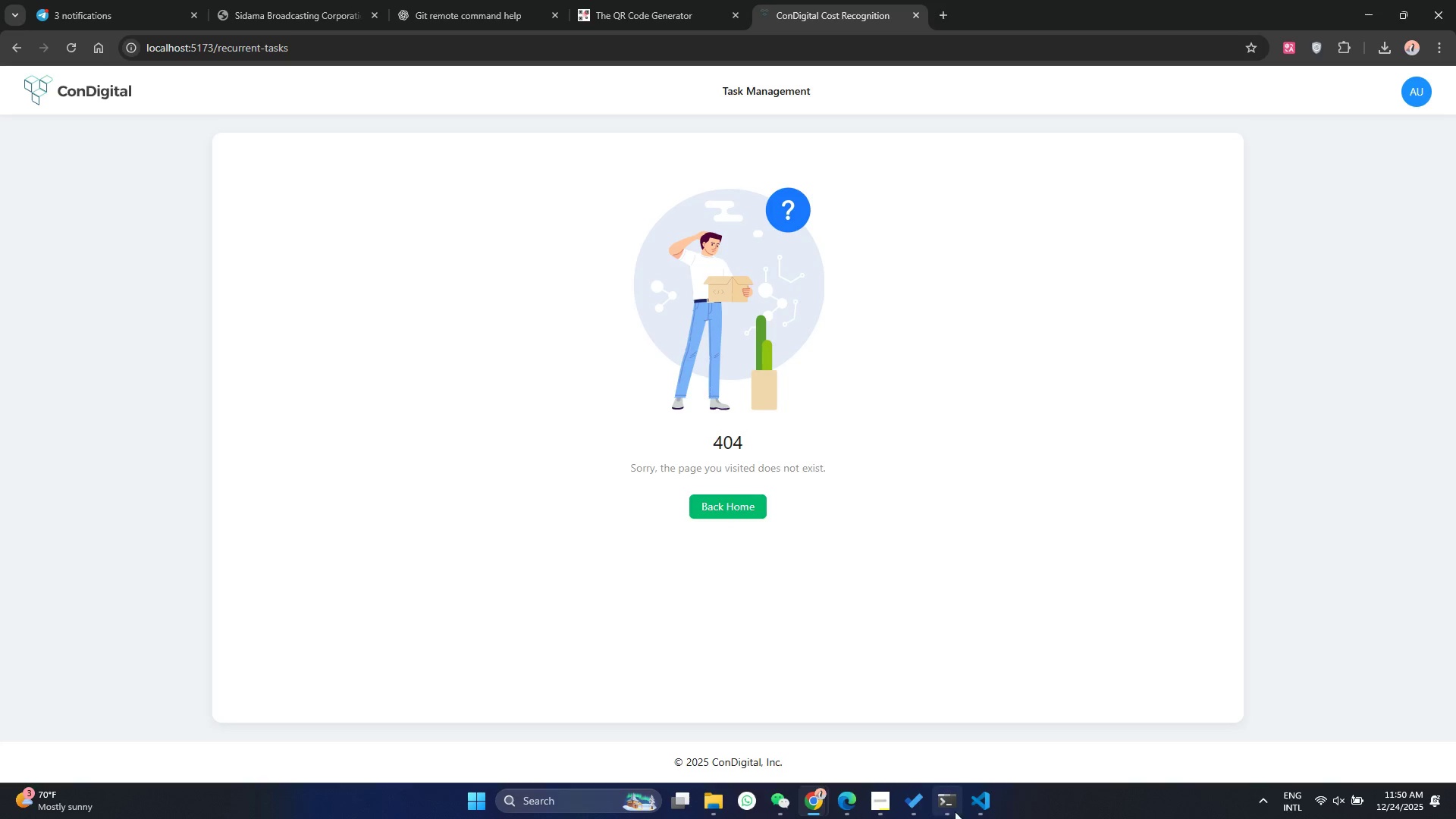 
left_click([974, 809])
 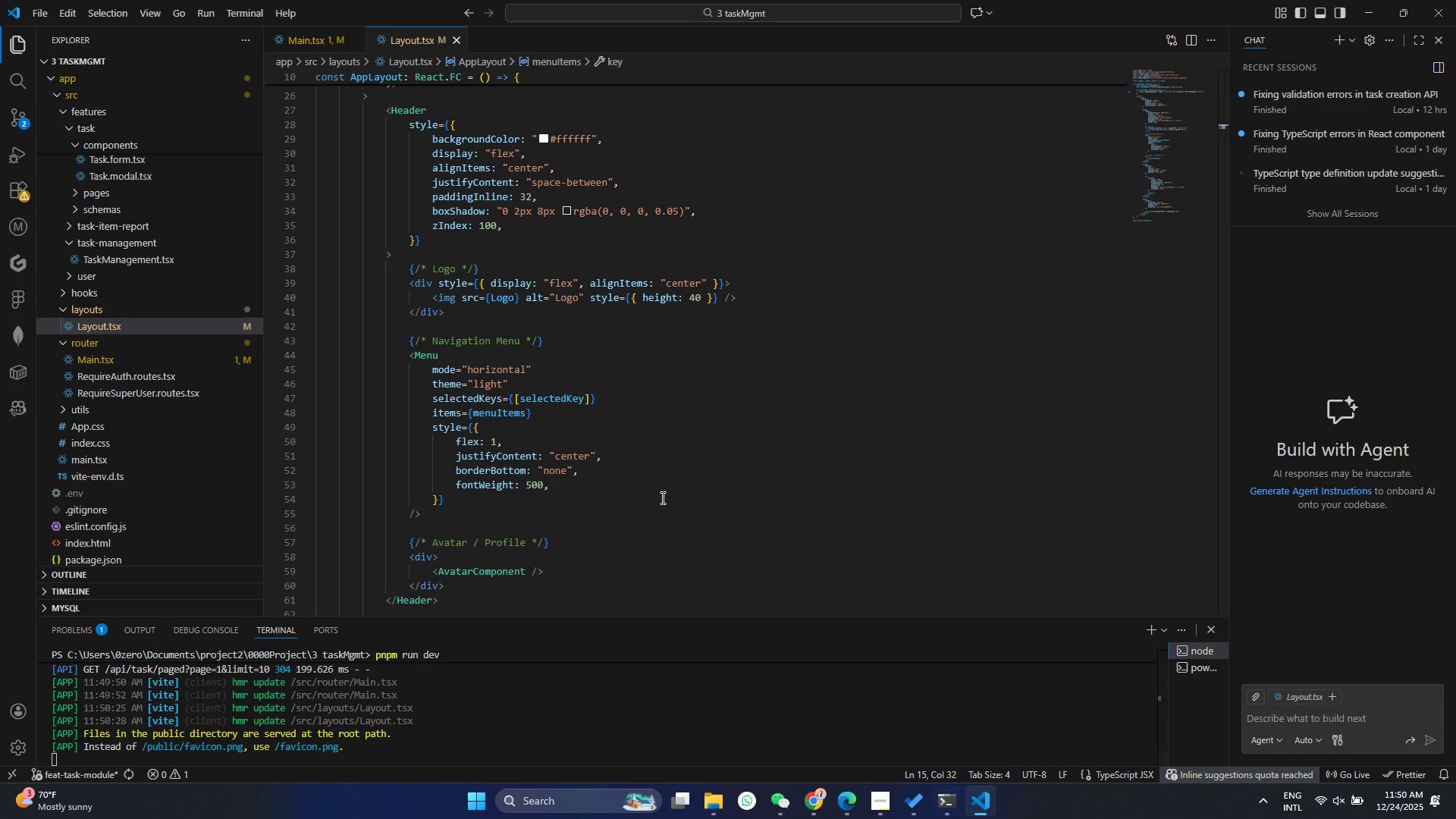 
left_click([590, 359])
 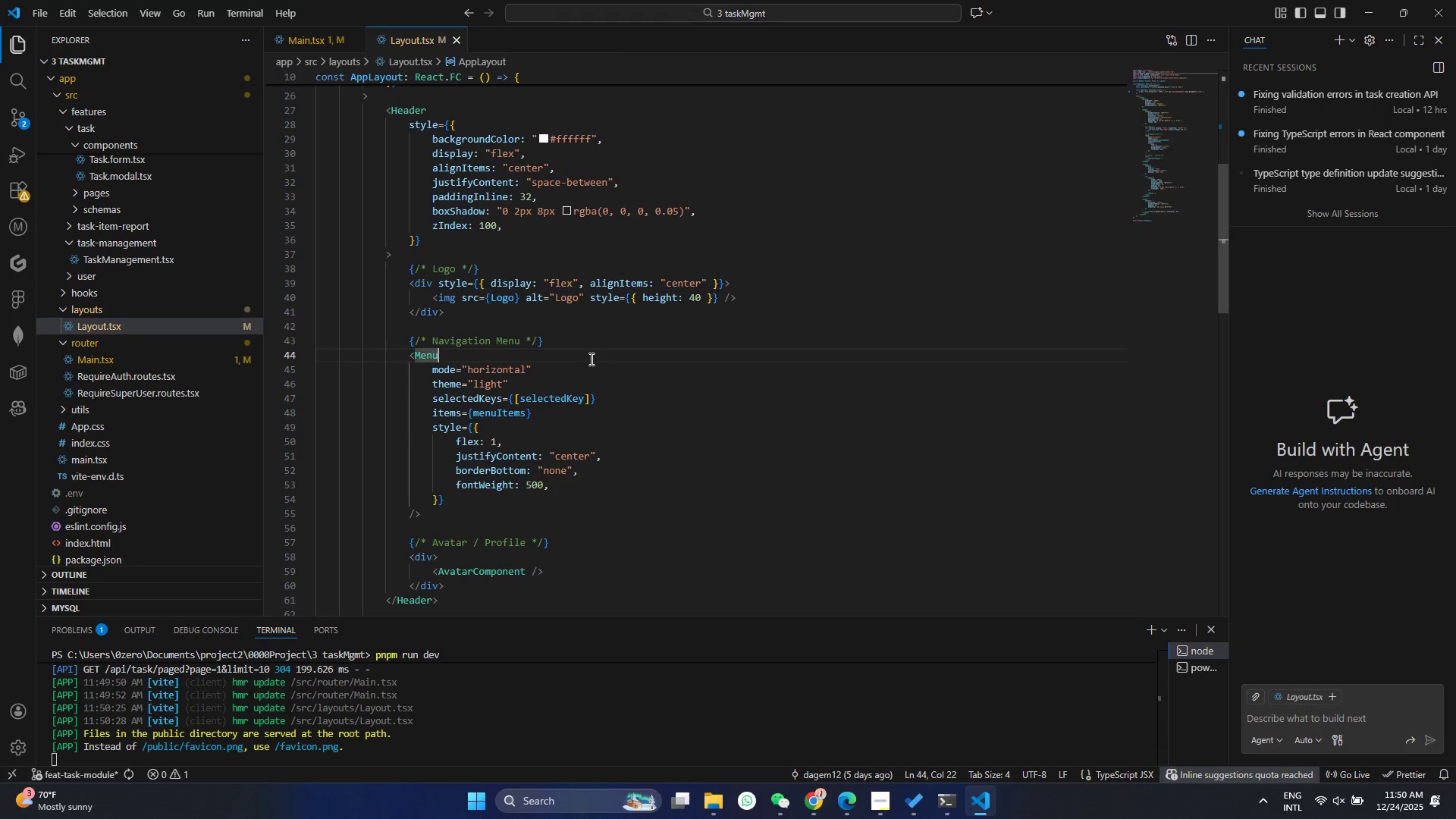 
scroll: coordinate [590, 359], scroll_direction: up, amount: 5.0
 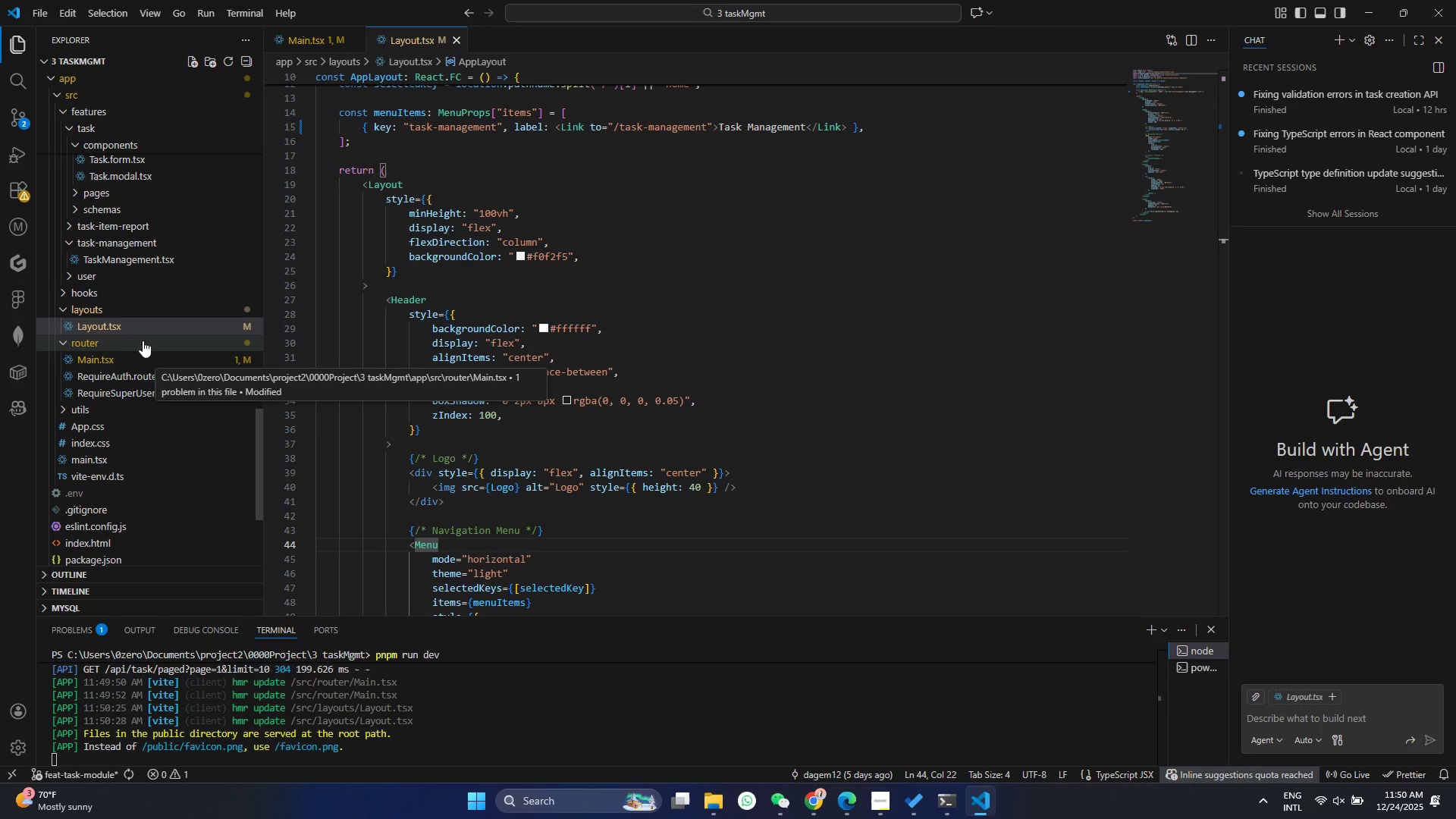 
left_click([140, 354])
 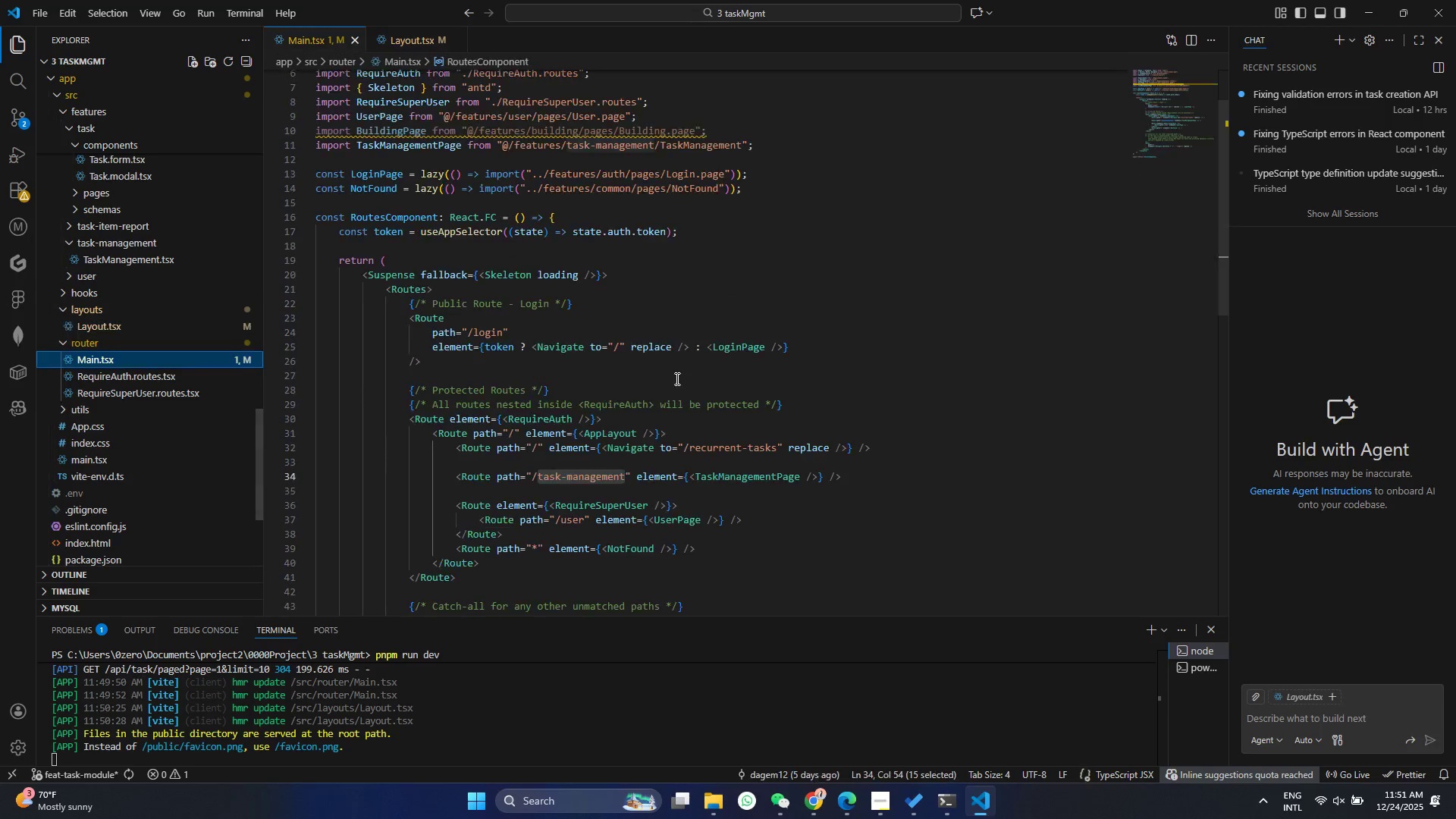 
scroll: coordinate [676, 378], scroll_direction: up, amount: 6.0
 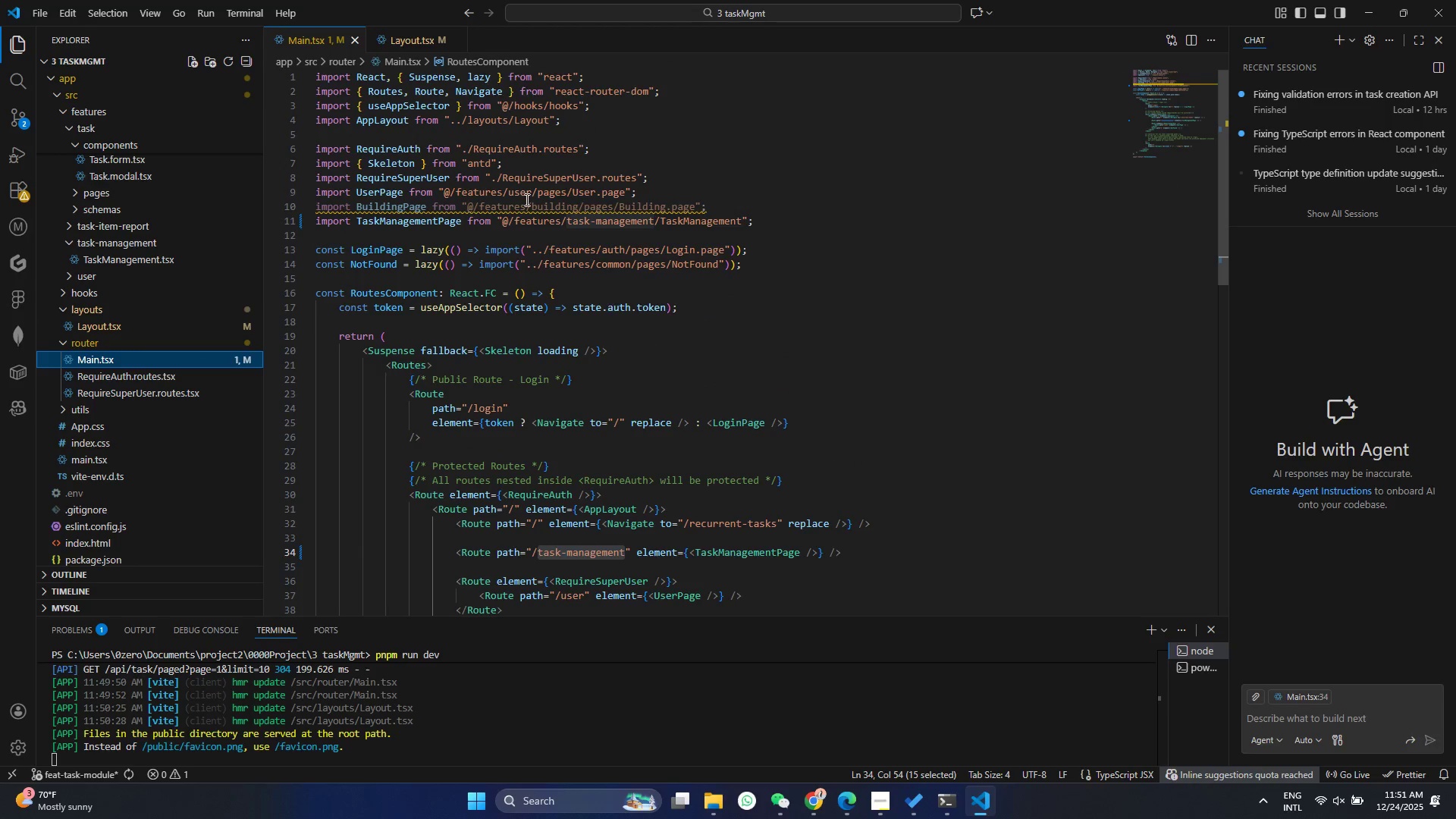 
scroll: coordinate [673, 420], scroll_direction: down, amount: 6.0
 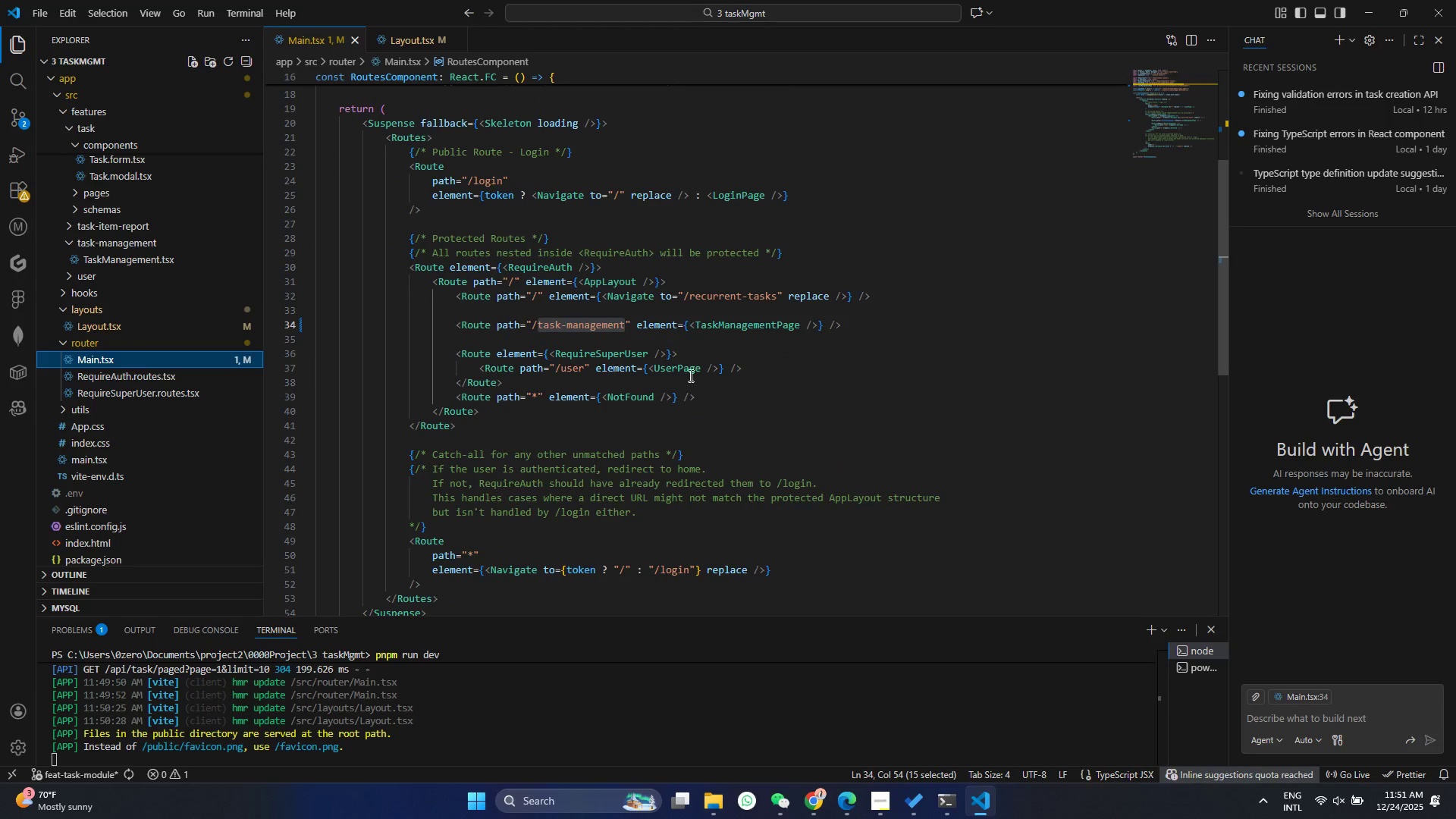 
left_click([556, 356])
 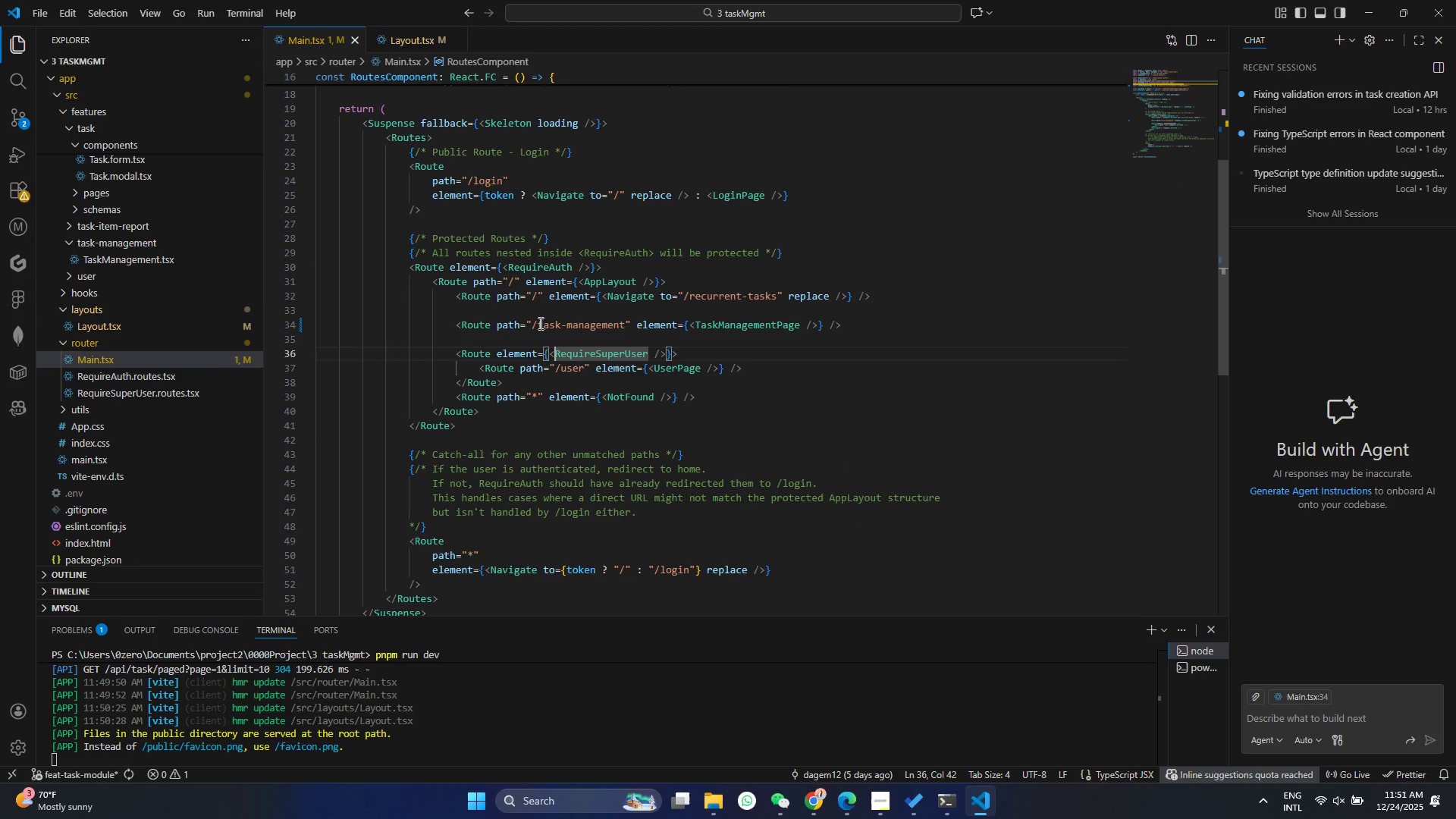 
left_click_drag(start_coordinate=[539, 323], to_coordinate=[623, 321])
 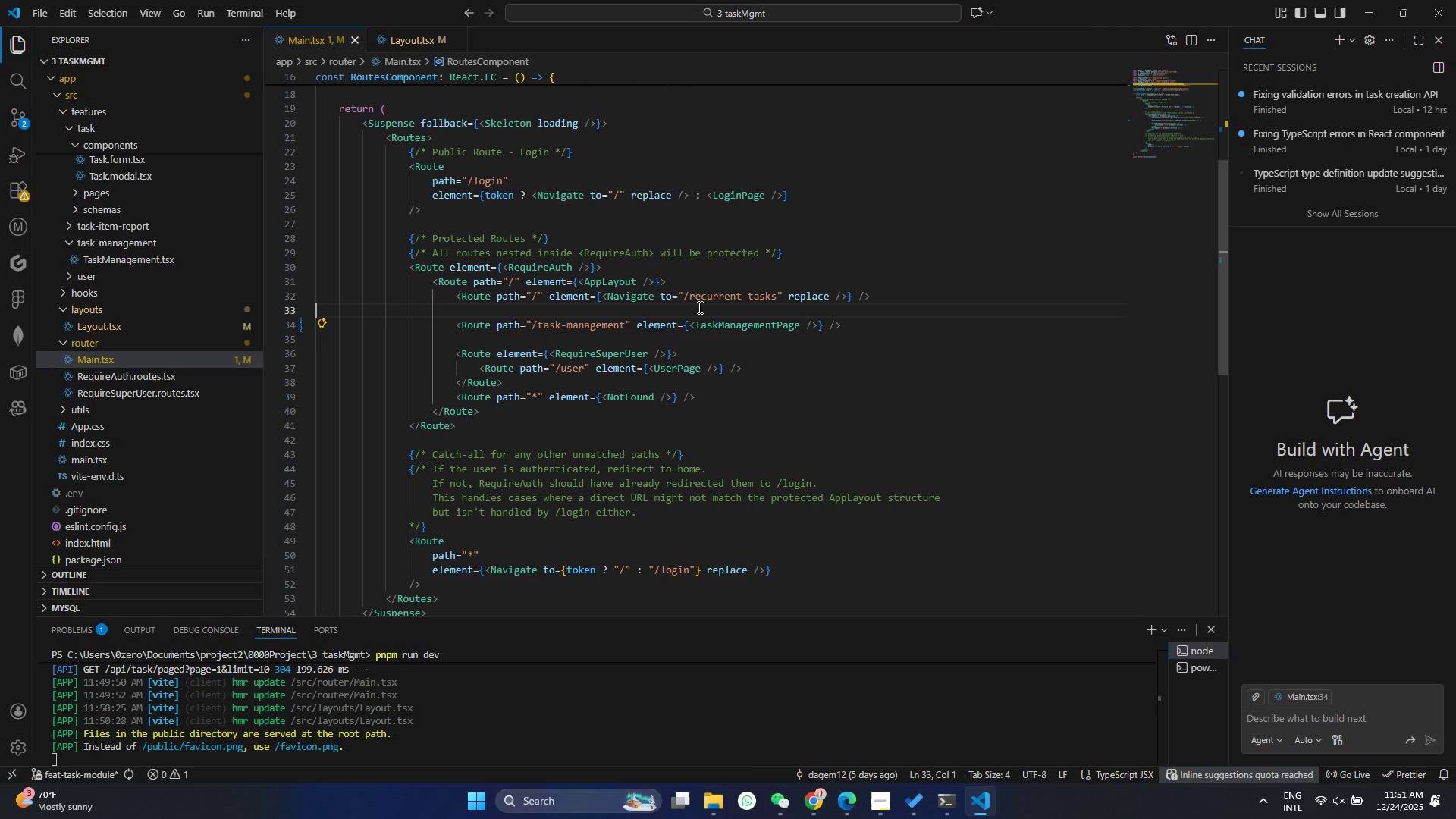 
key(Control+C)
 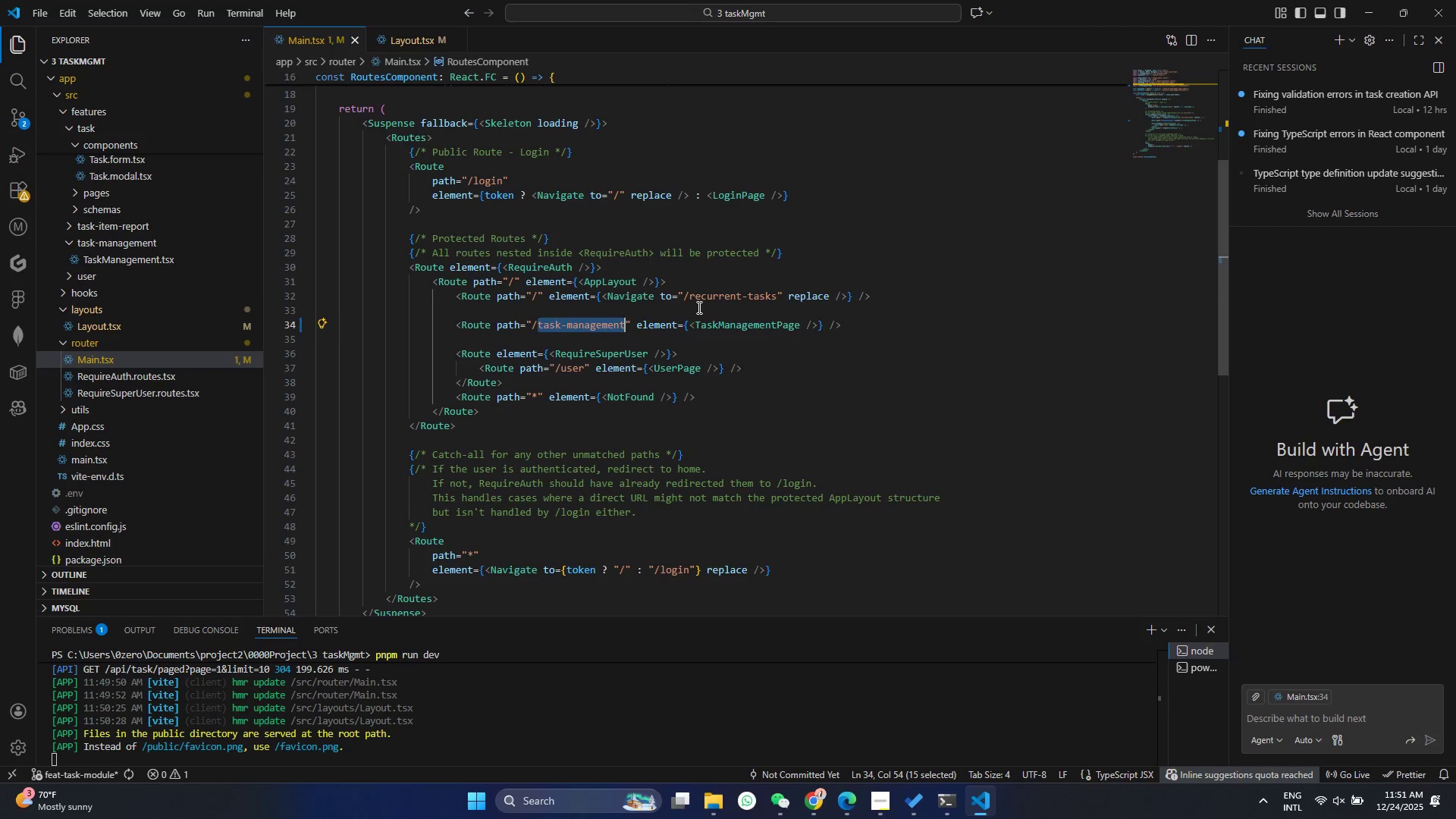 
left_click([698, 307])
 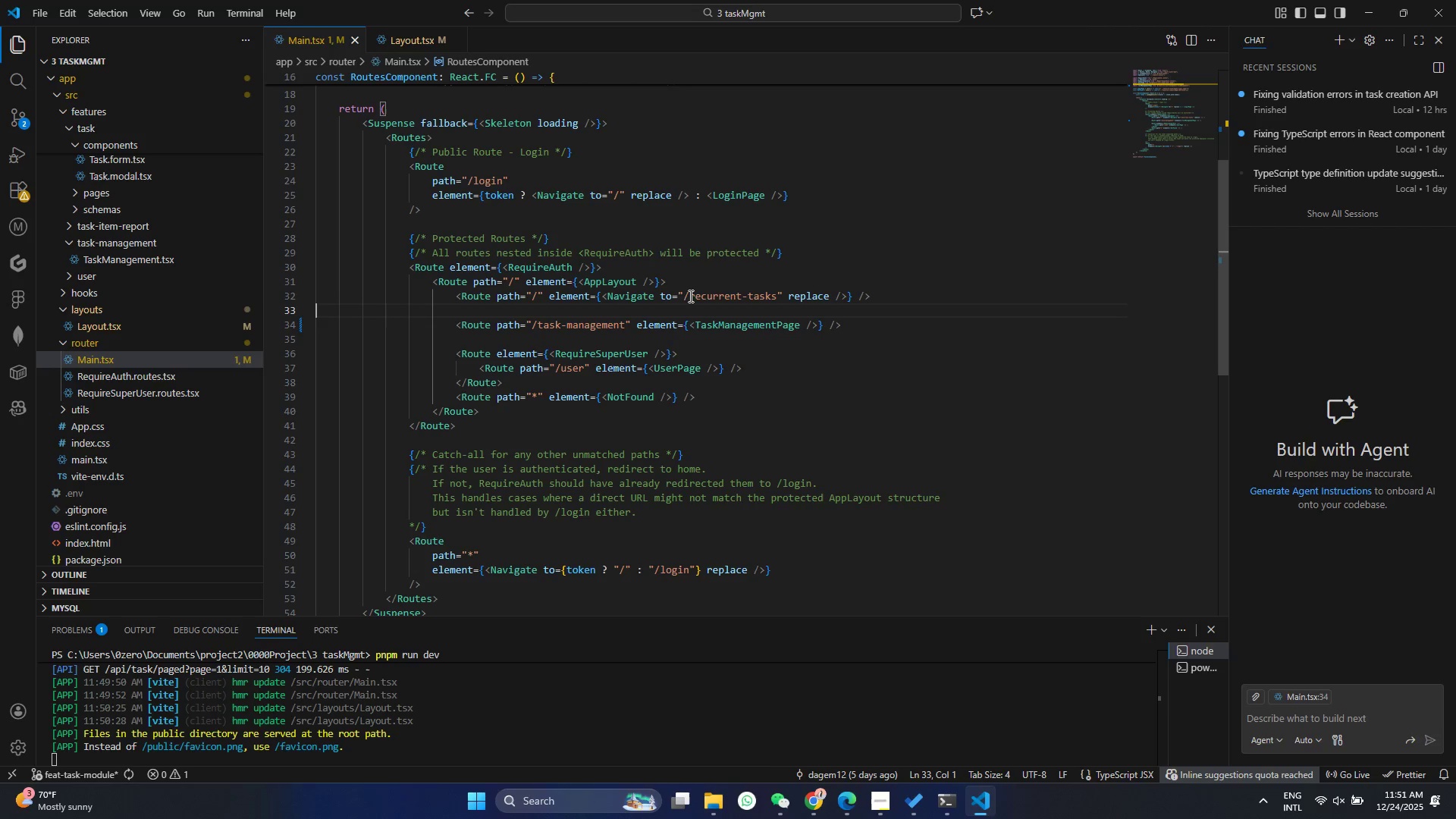 
left_click_drag(start_coordinate=[689, 296], to_coordinate=[777, 295])
 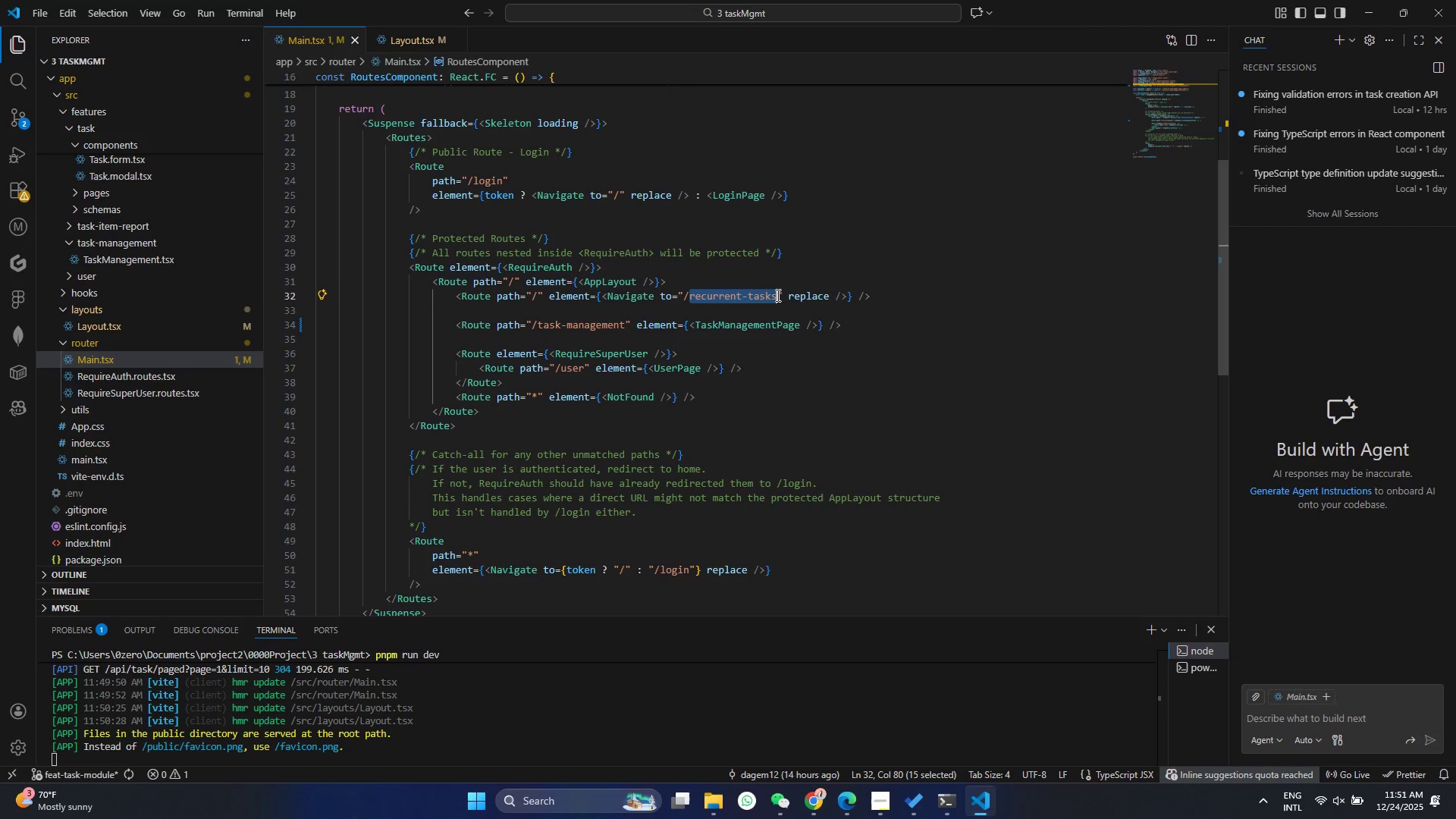 
key(Control+V)
 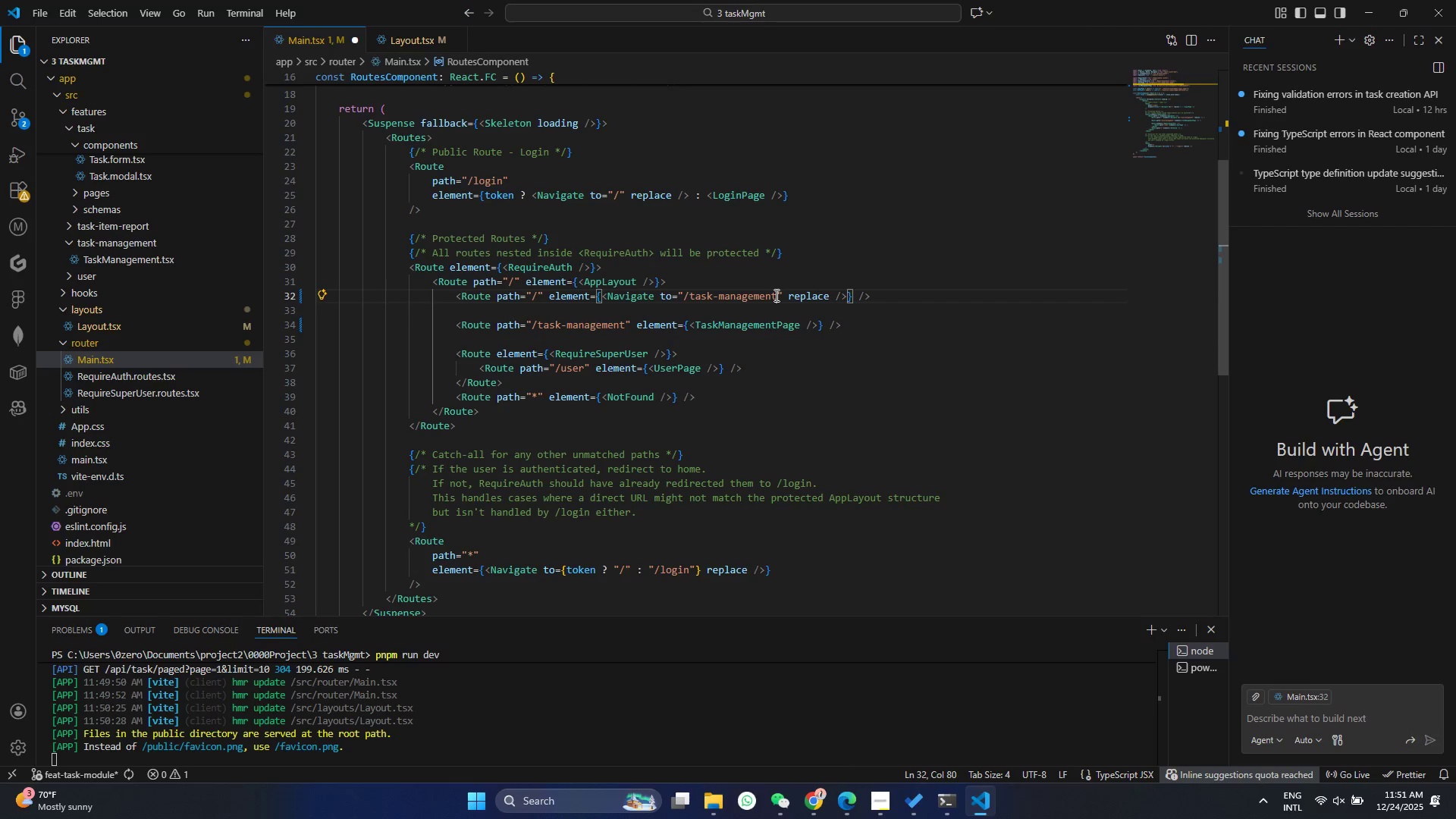 
key(Control+S)
 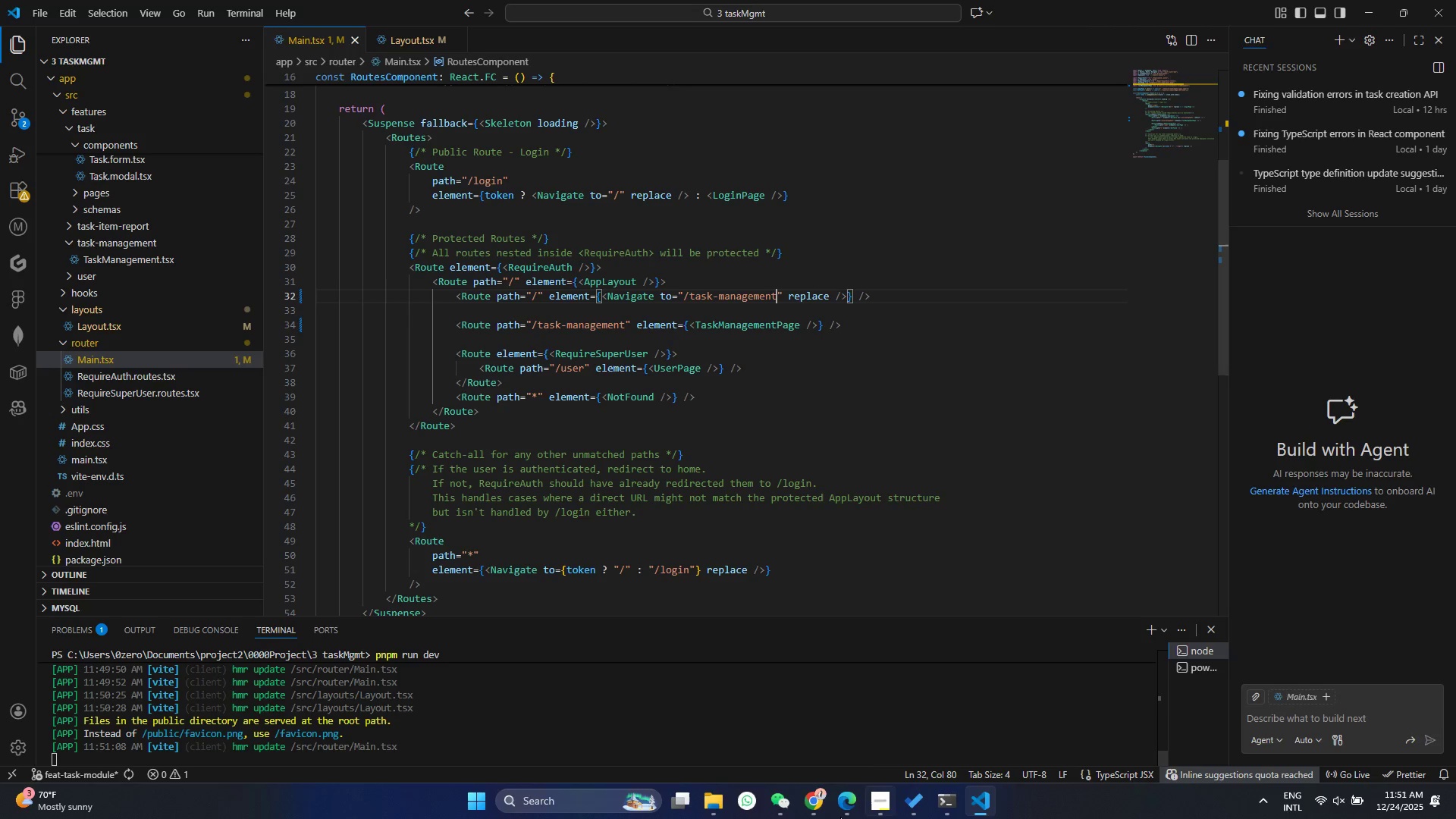 
left_click([817, 804])
 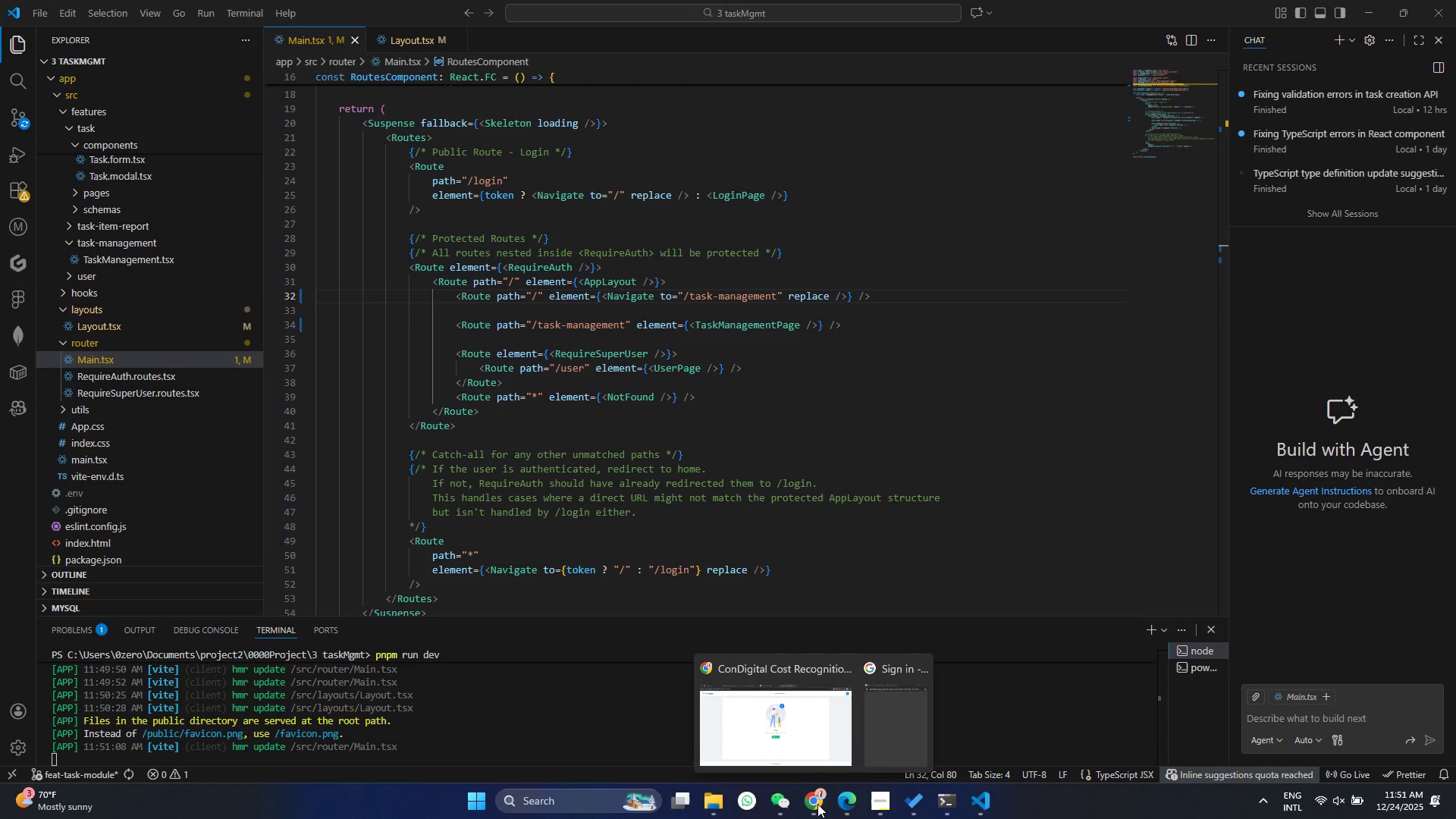 
left_click([783, 722])
 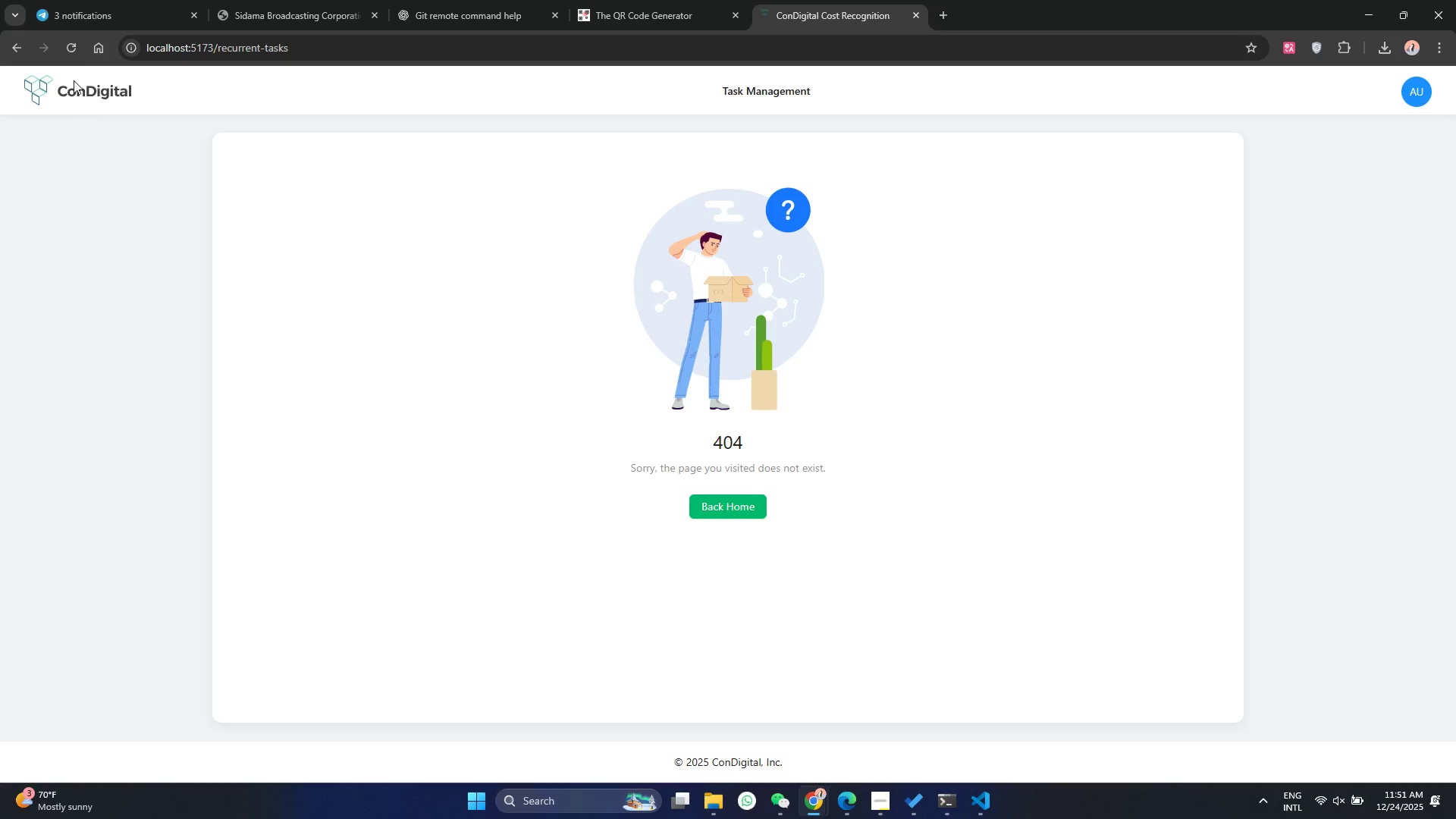 
left_click([80, 42])
 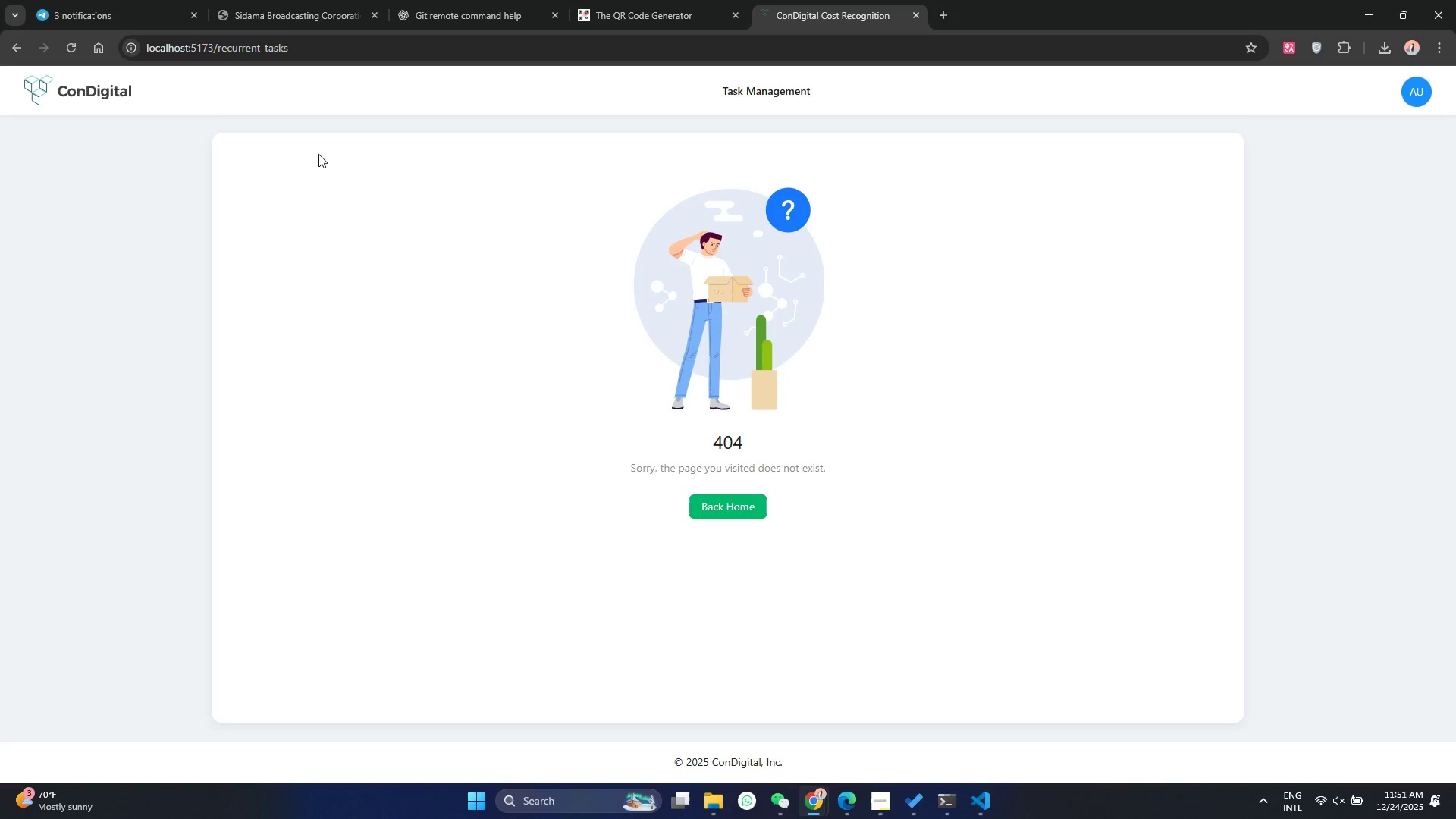 
left_click_drag(start_coordinate=[303, 46], to_coordinate=[212, 55])
 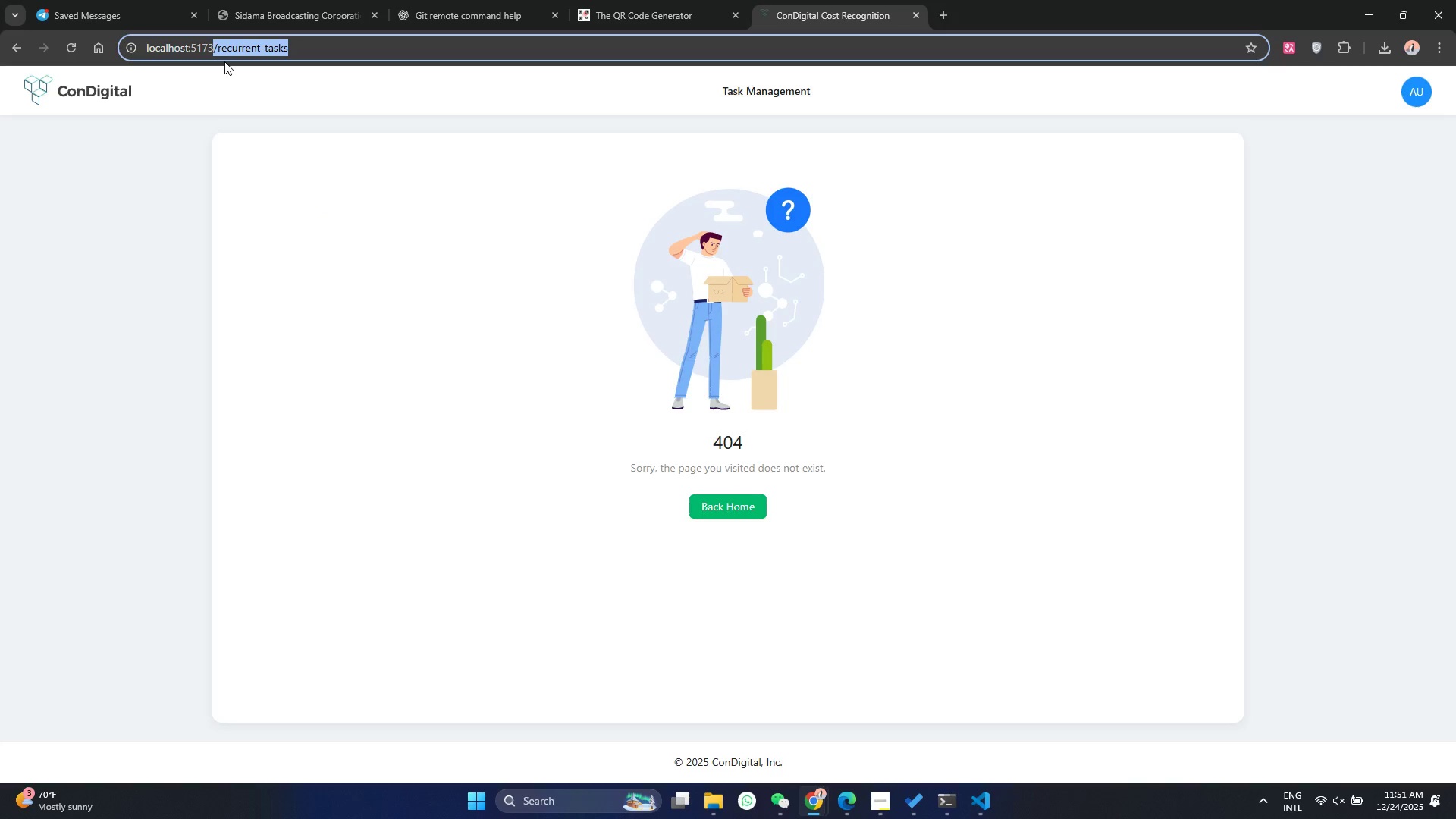 
key(Backspace)
 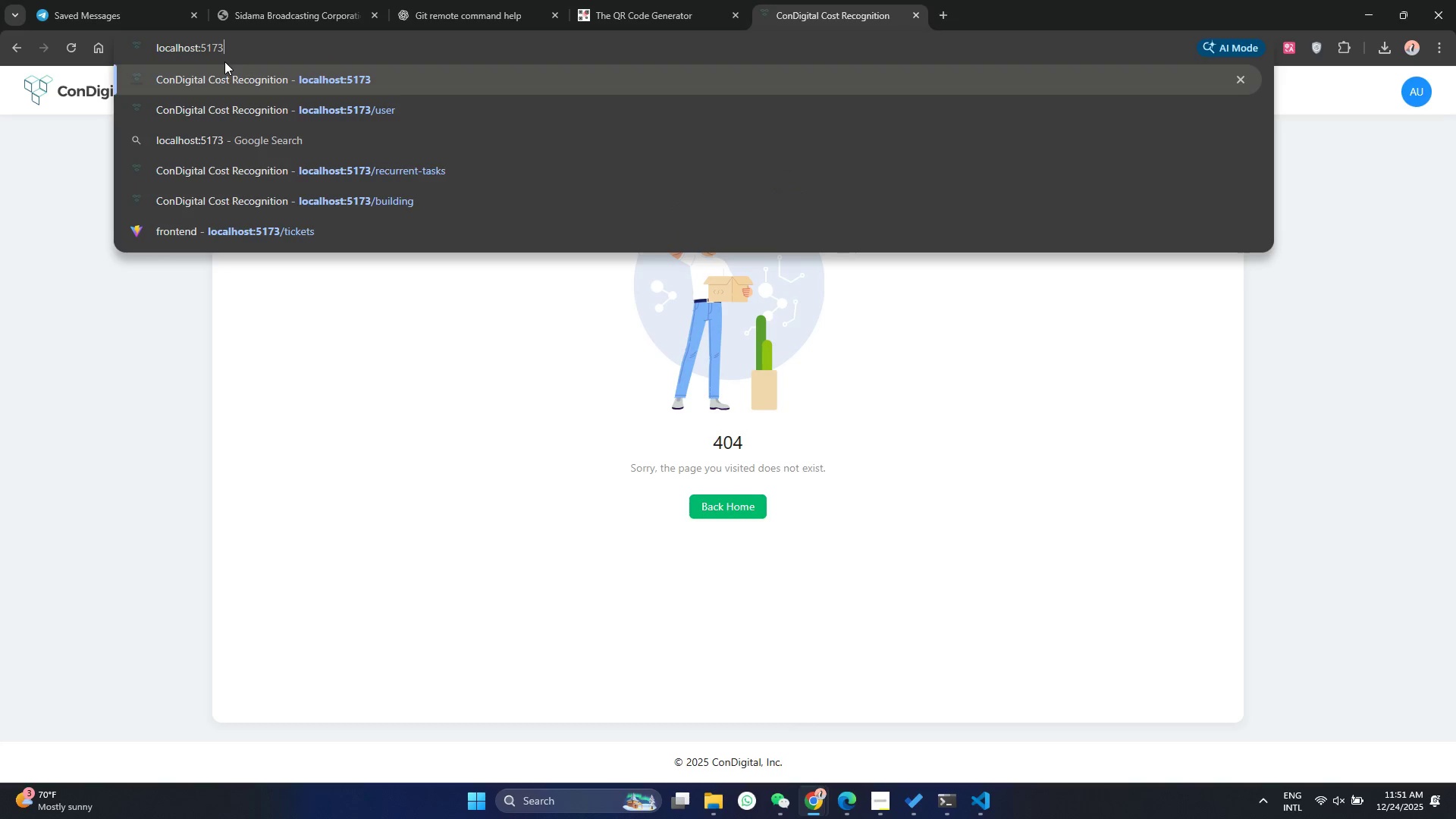 
key(Enter)
 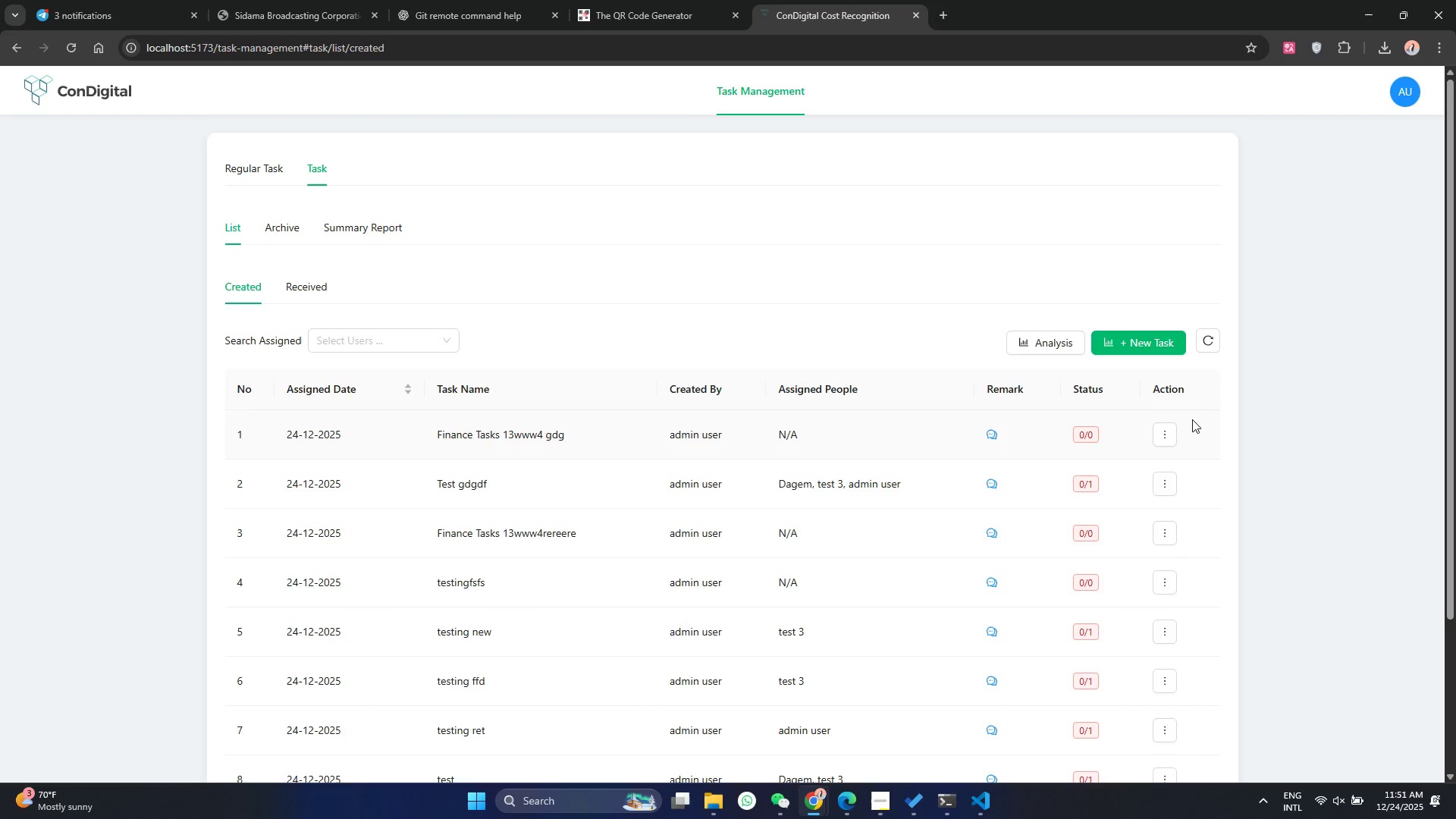 
scroll: coordinate [1340, 413], scroll_direction: down, amount: 2.0
 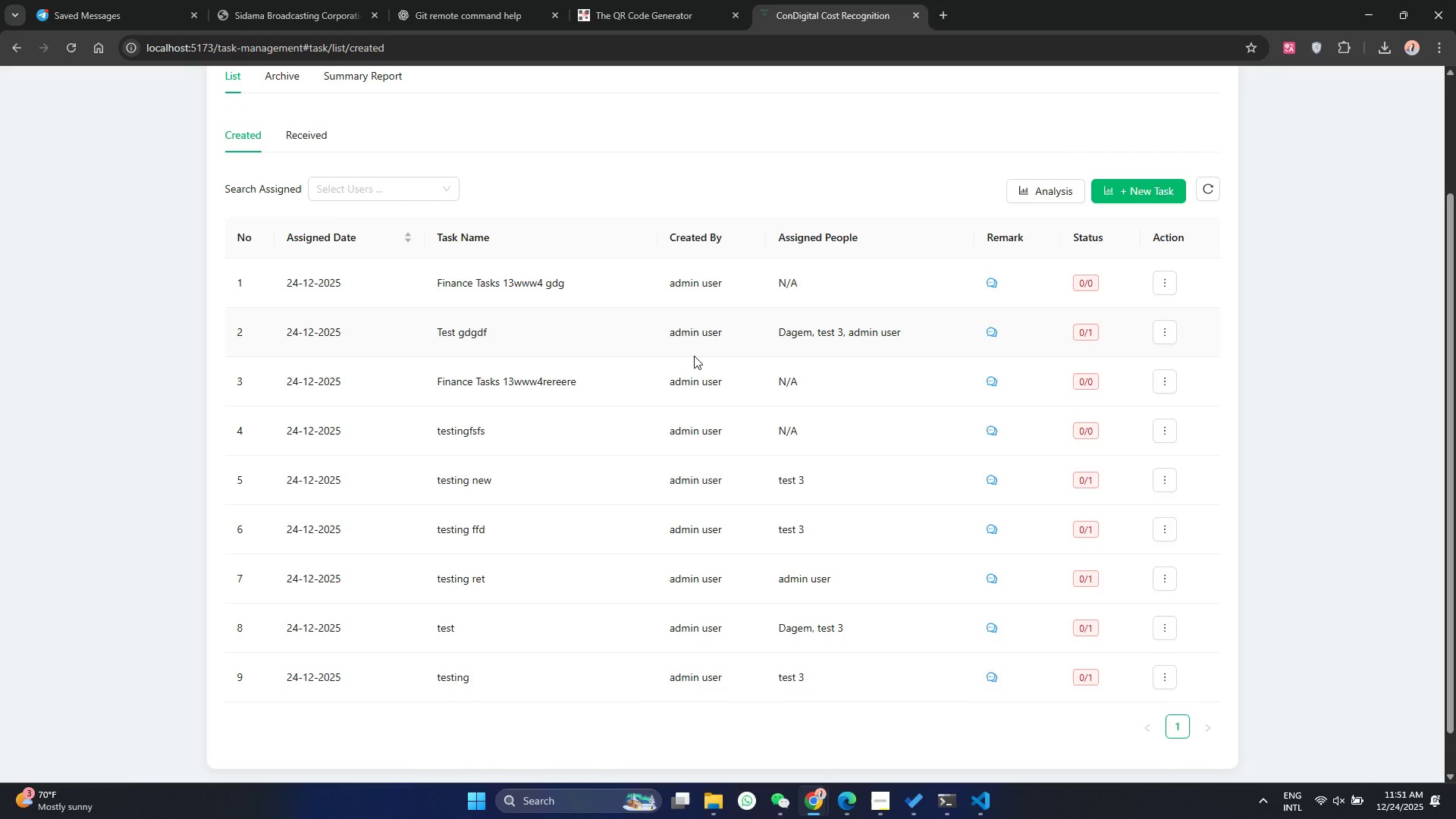 
scroll: coordinate [694, 356], scroll_direction: up, amount: 1.0
 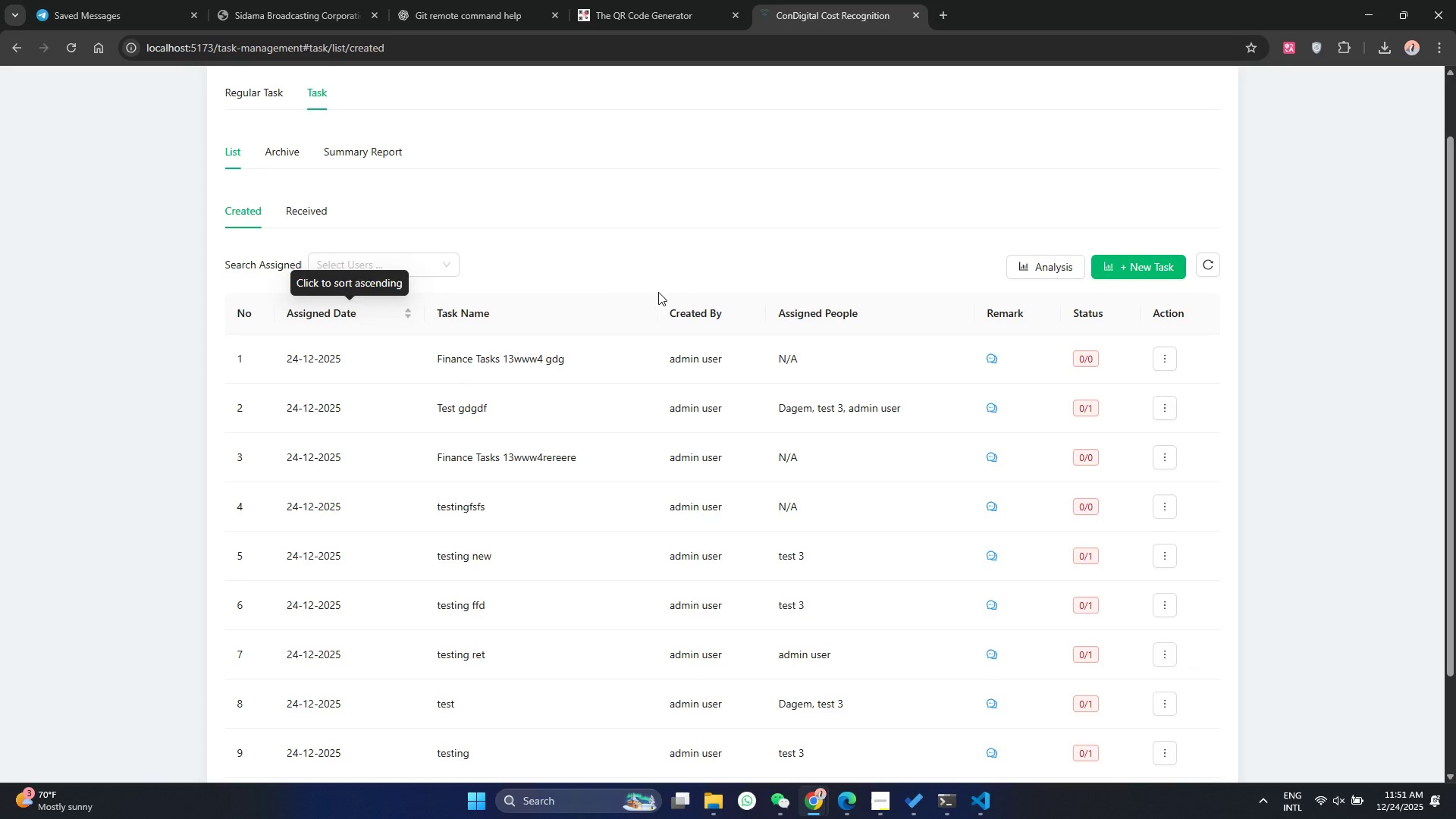 
left_click([774, 231])
 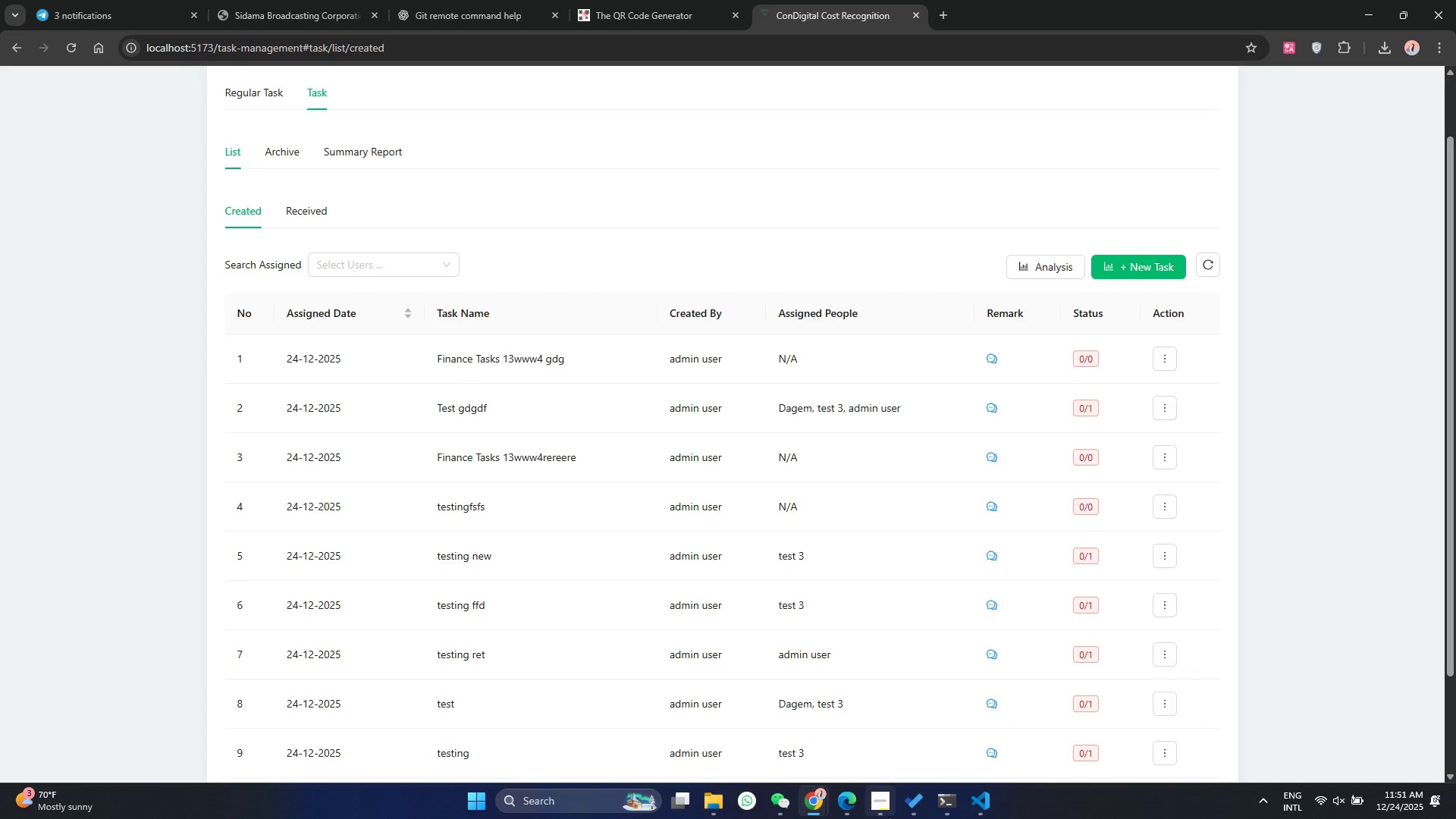 
left_click([911, 816])
 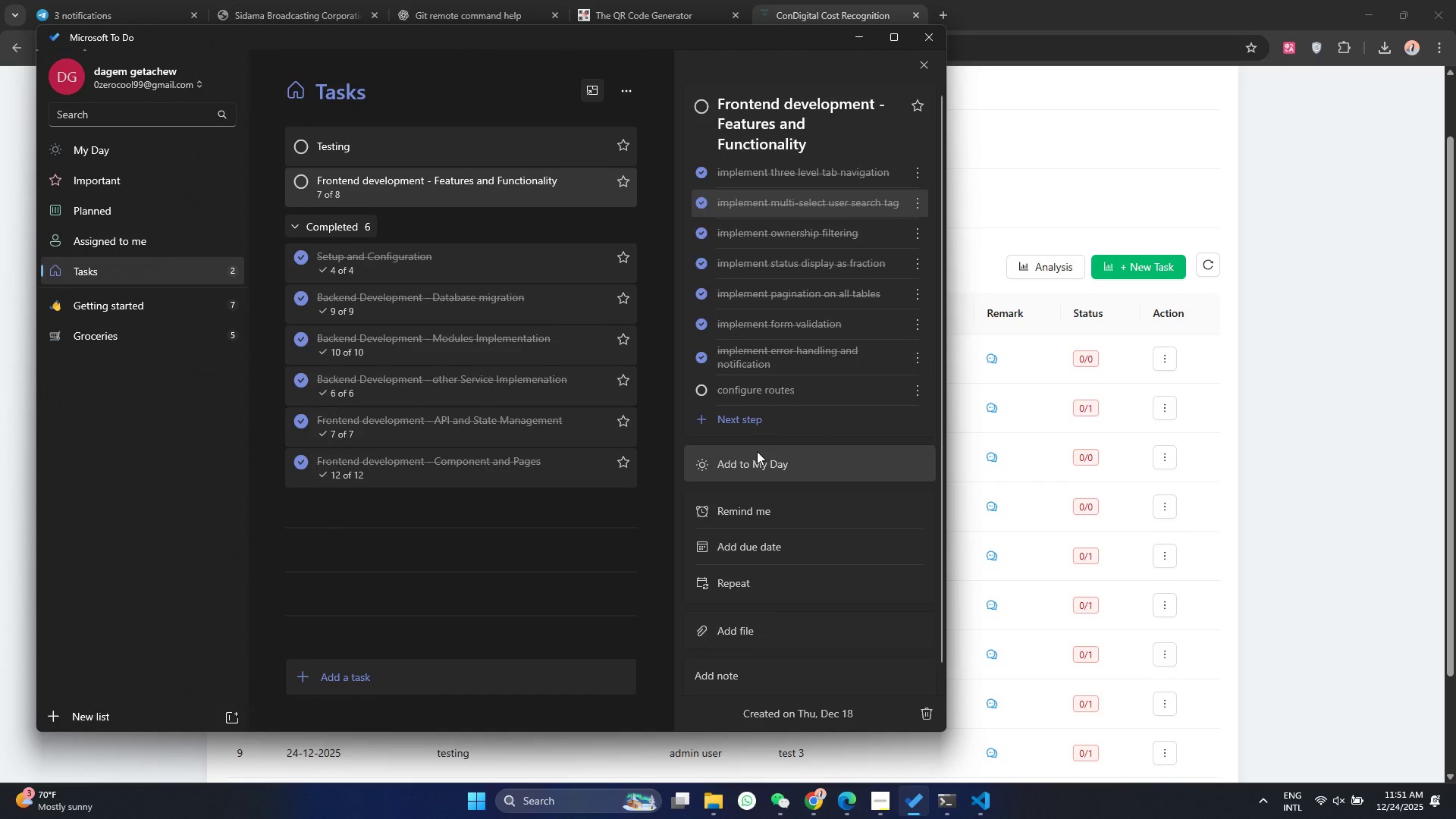 
left_click([716, 384])
 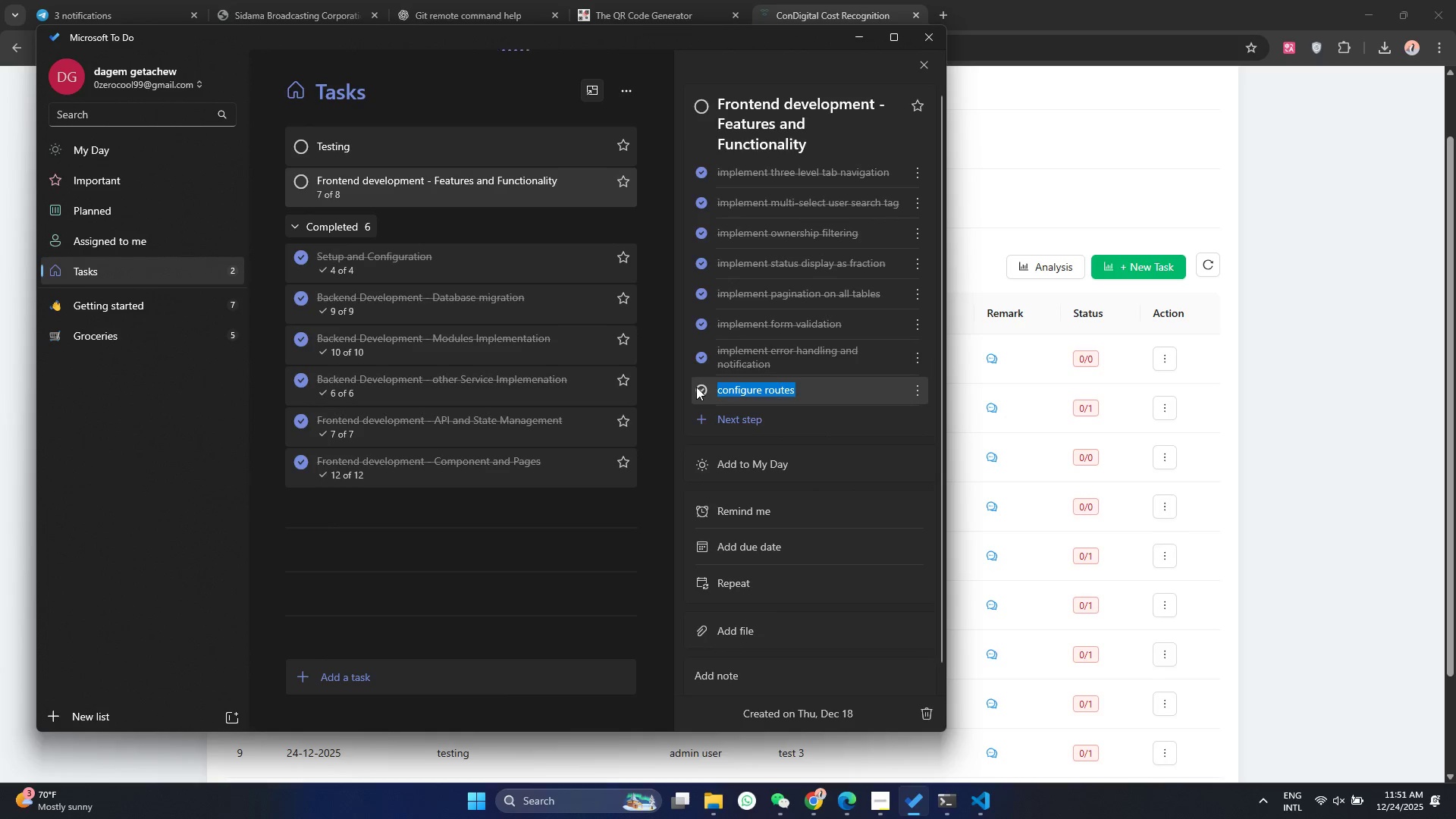 
double_click([696, 387])
 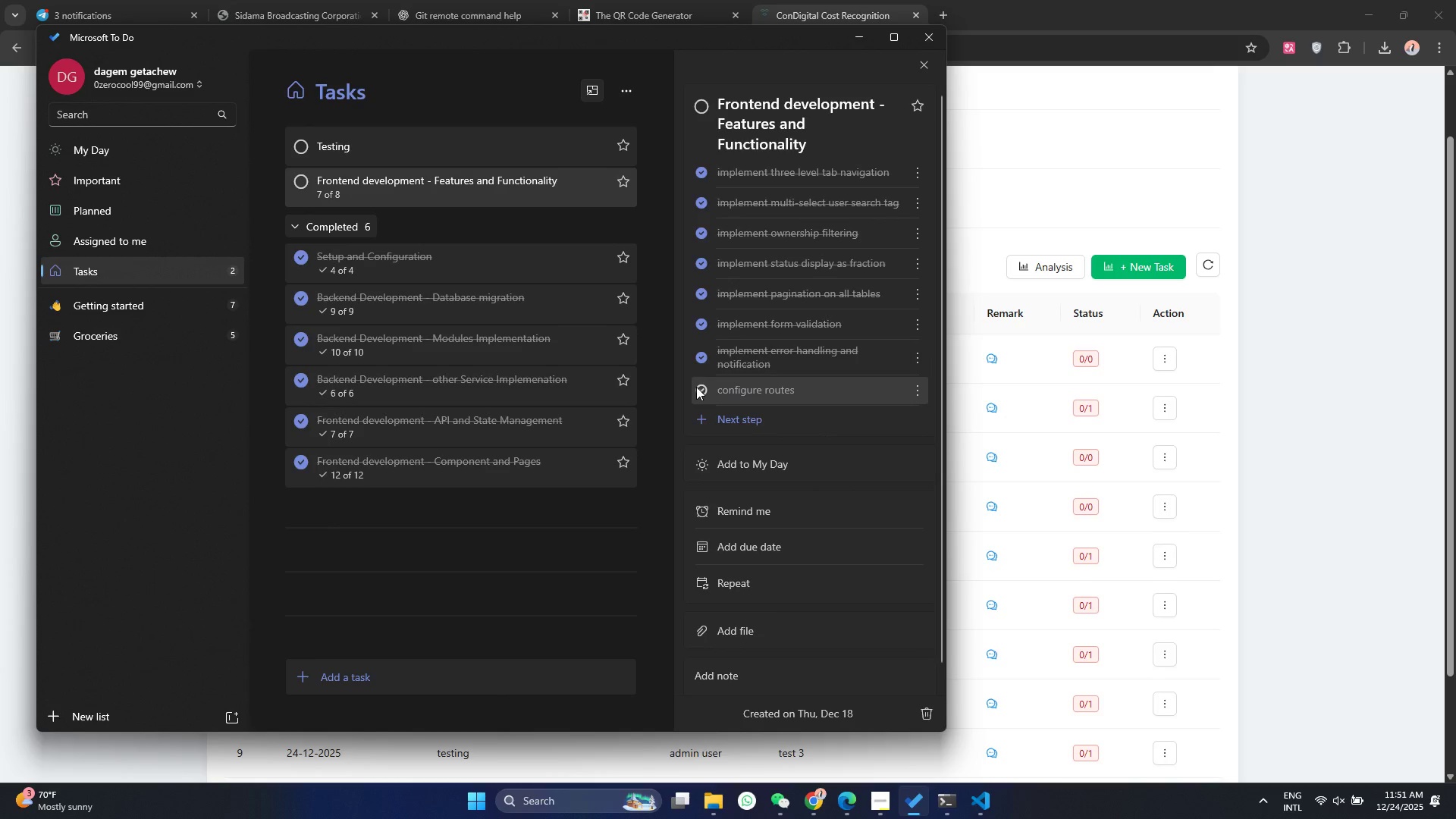 
left_click([696, 387])
 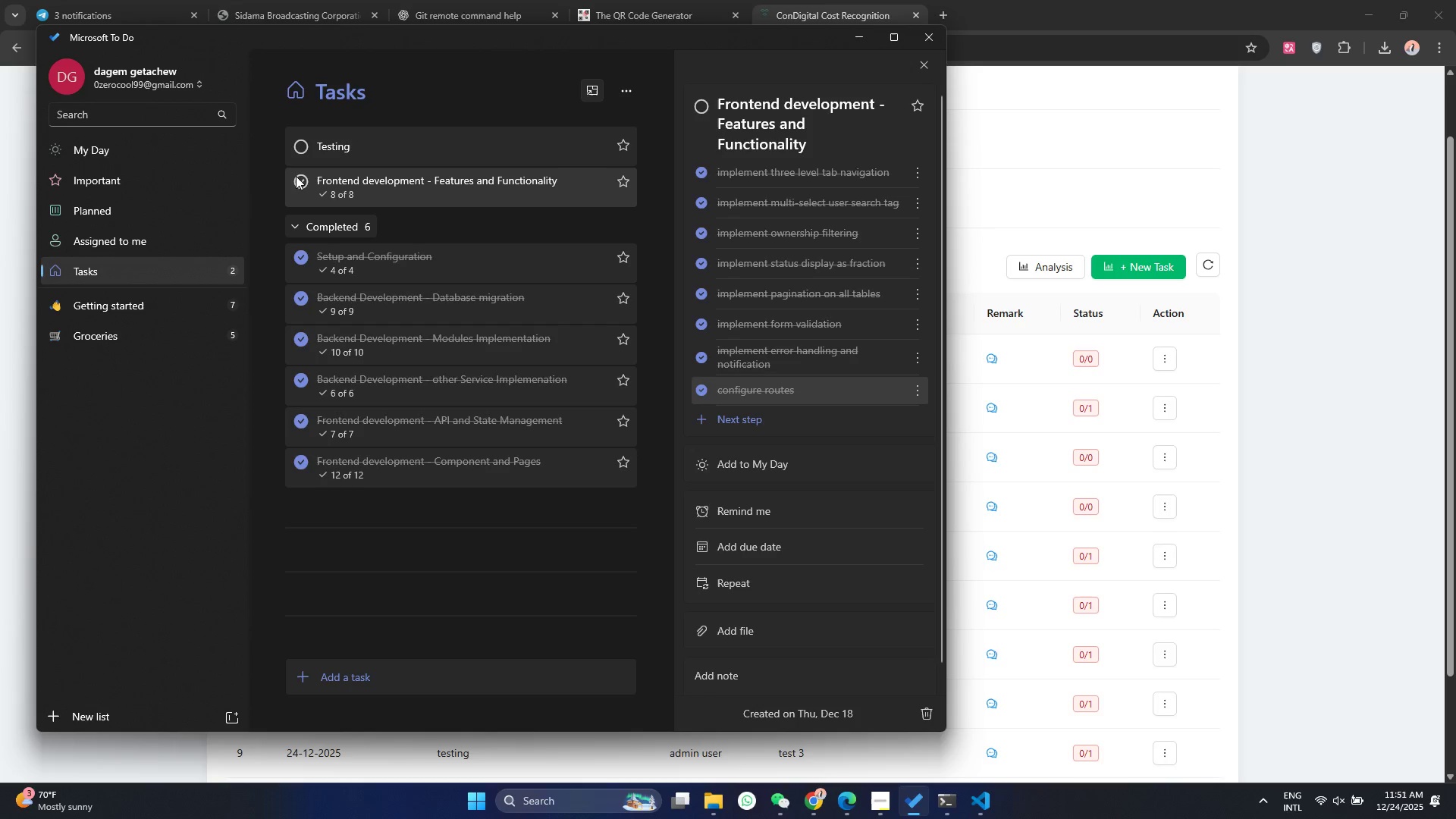 
left_click([303, 182])
 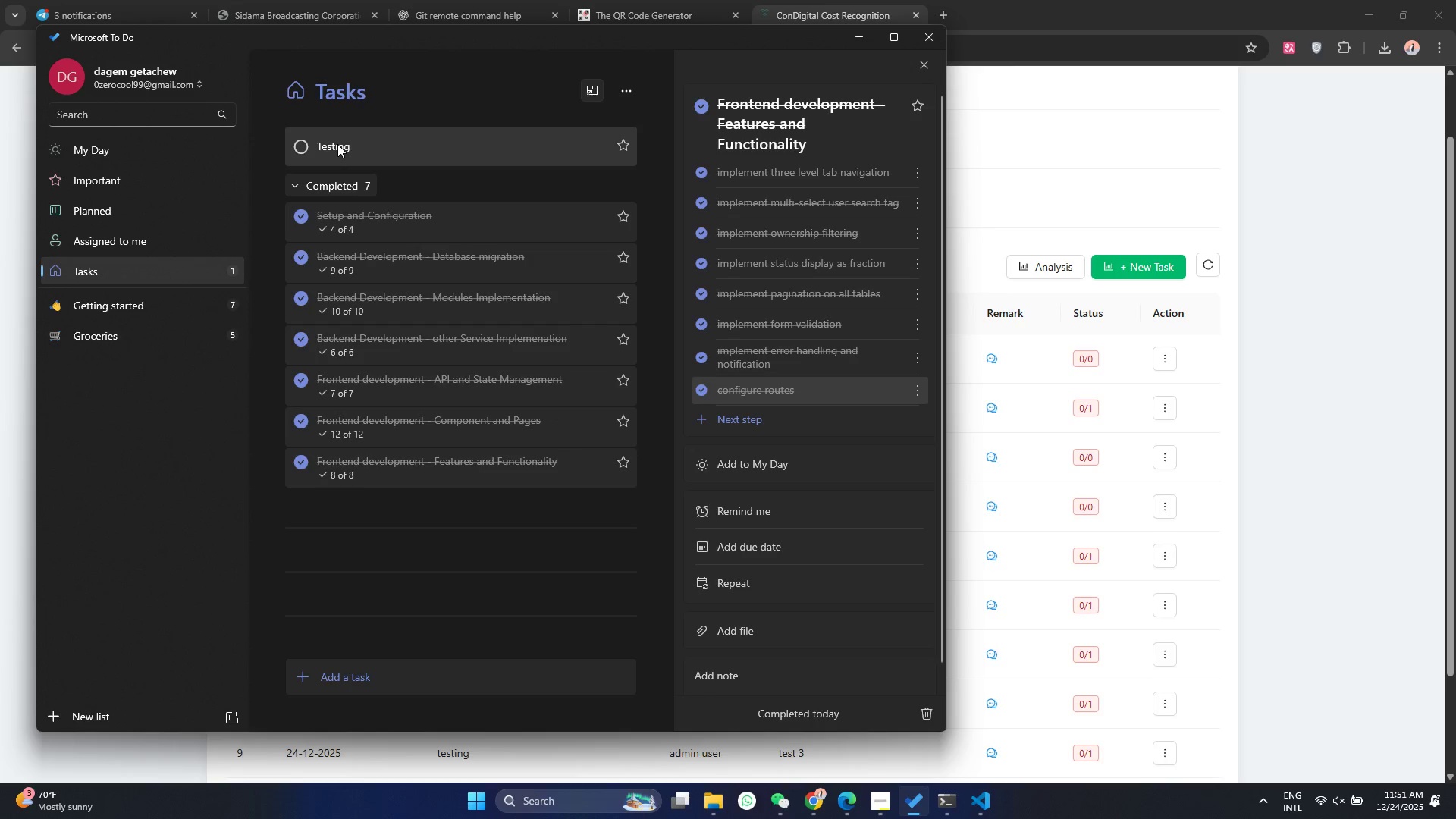 
left_click([337, 144])
 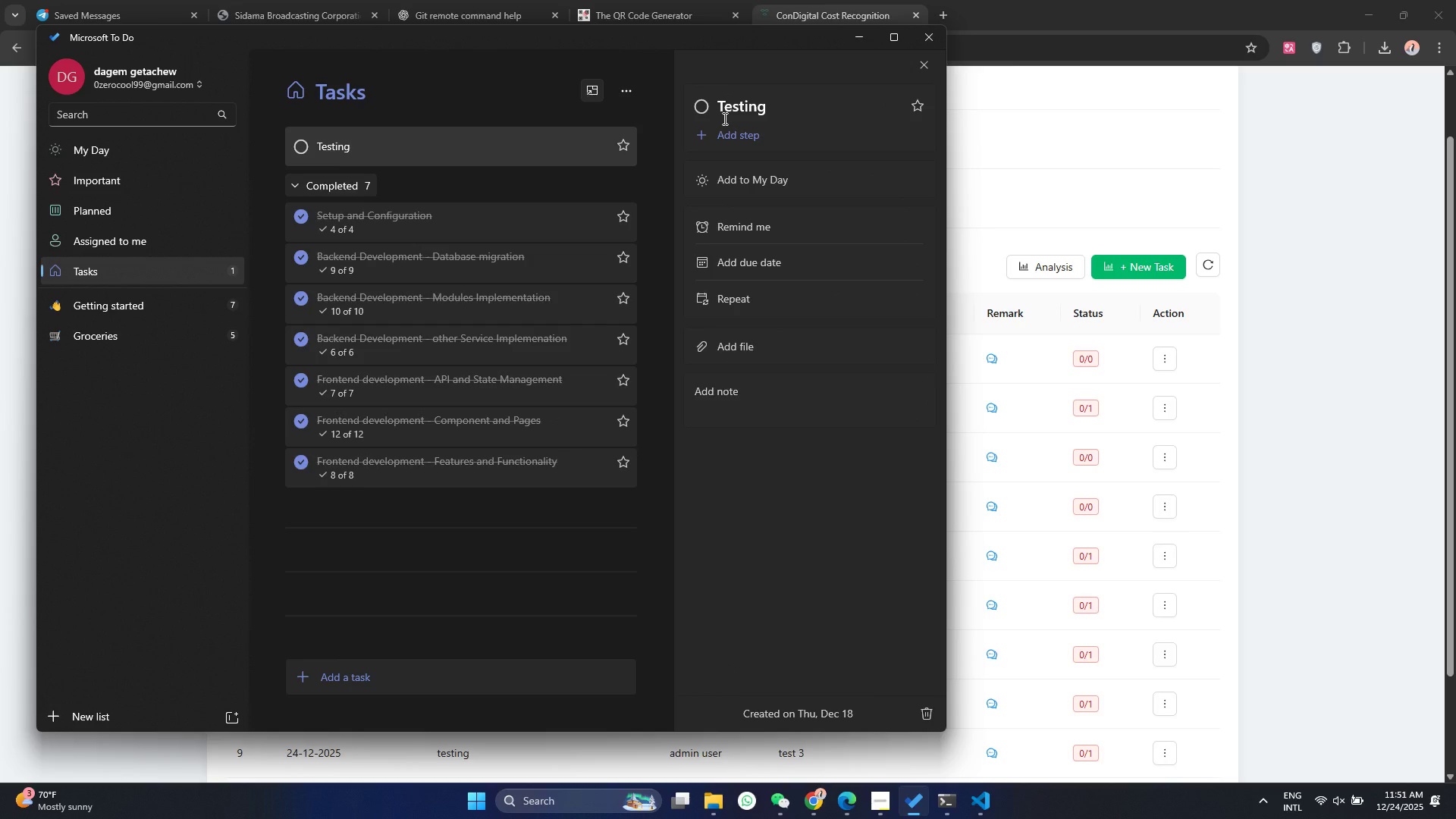 
left_click([1300, 246])
 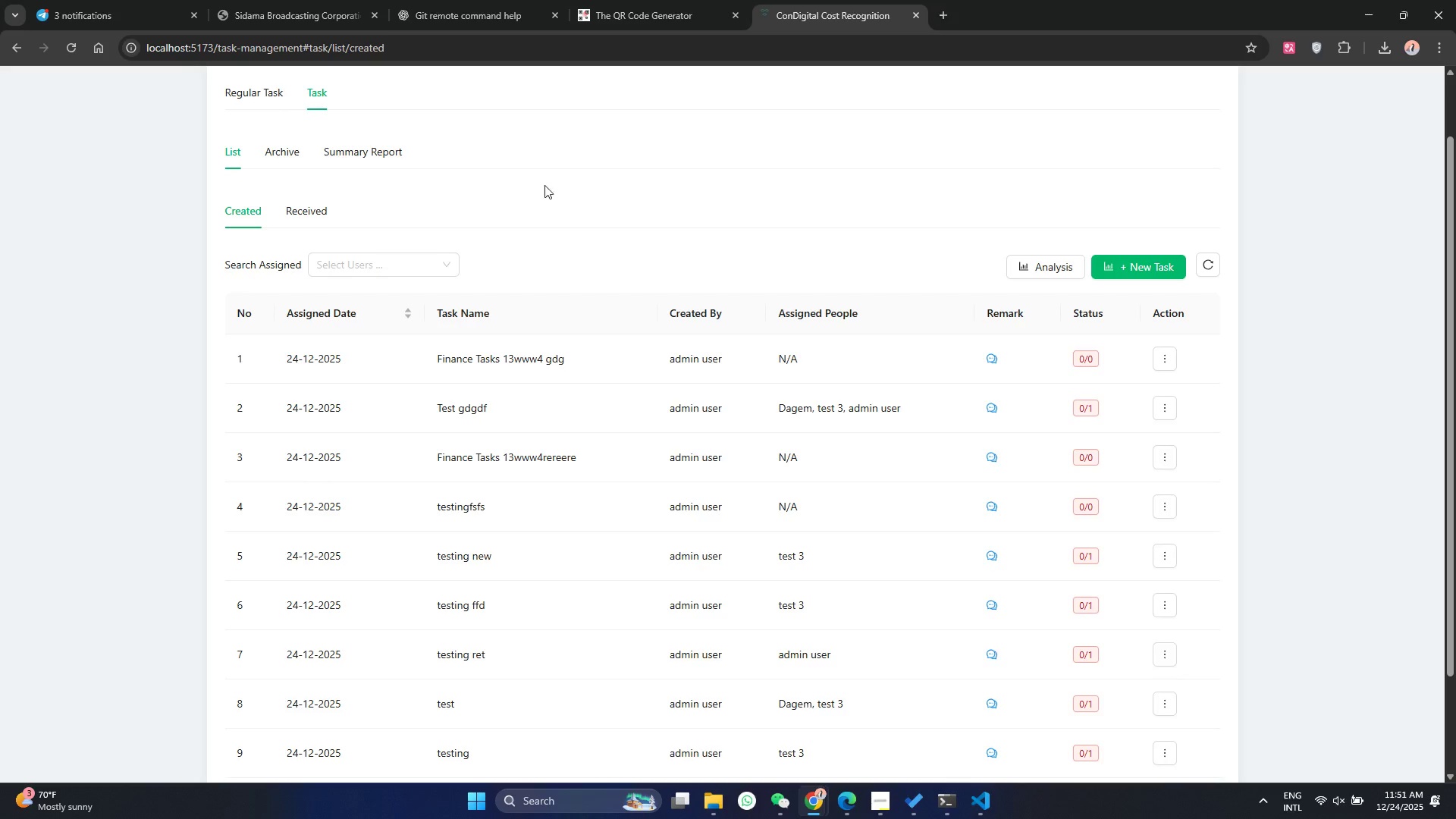 
left_click([260, 98])
 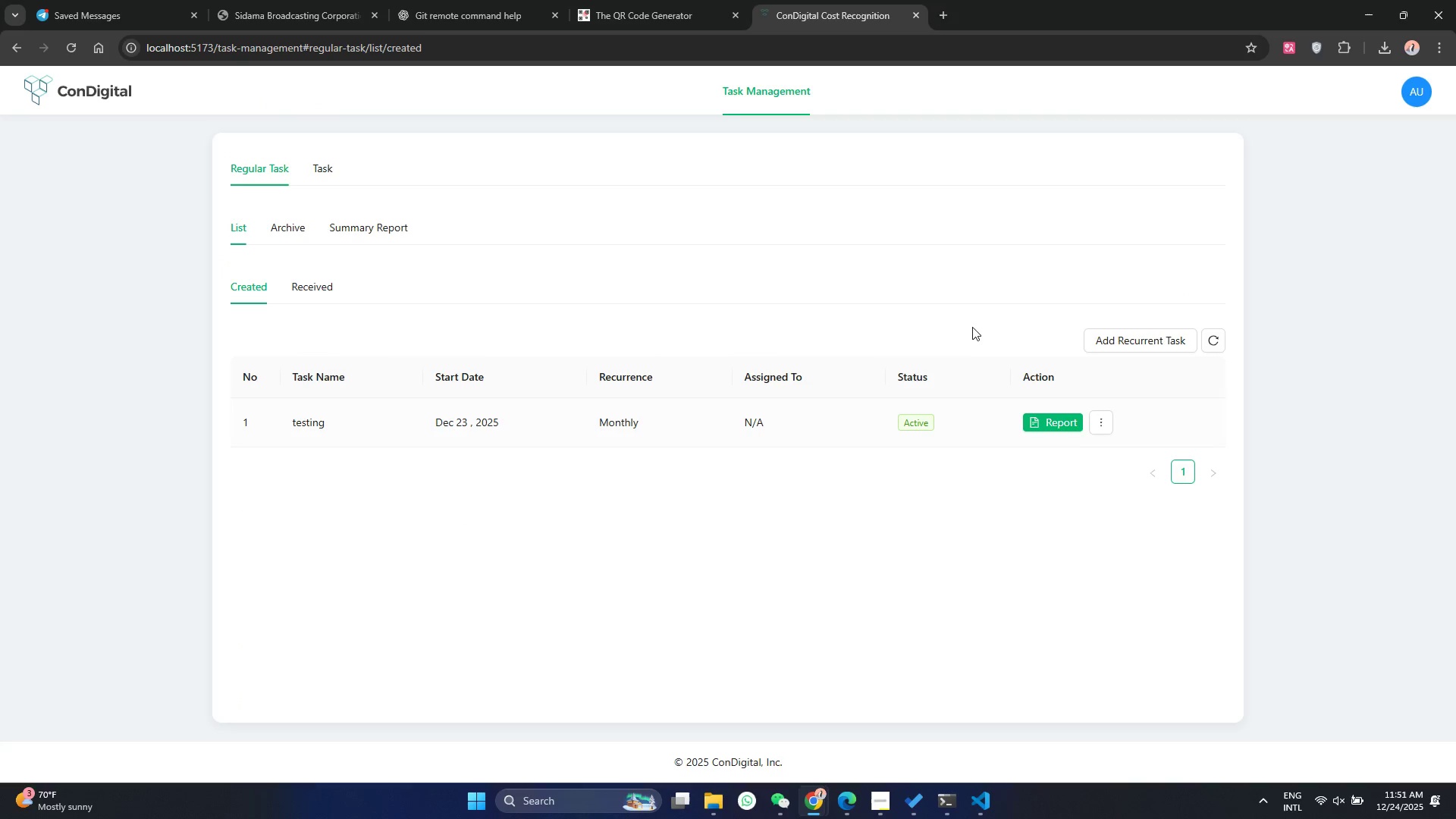 
left_click([1119, 348])
 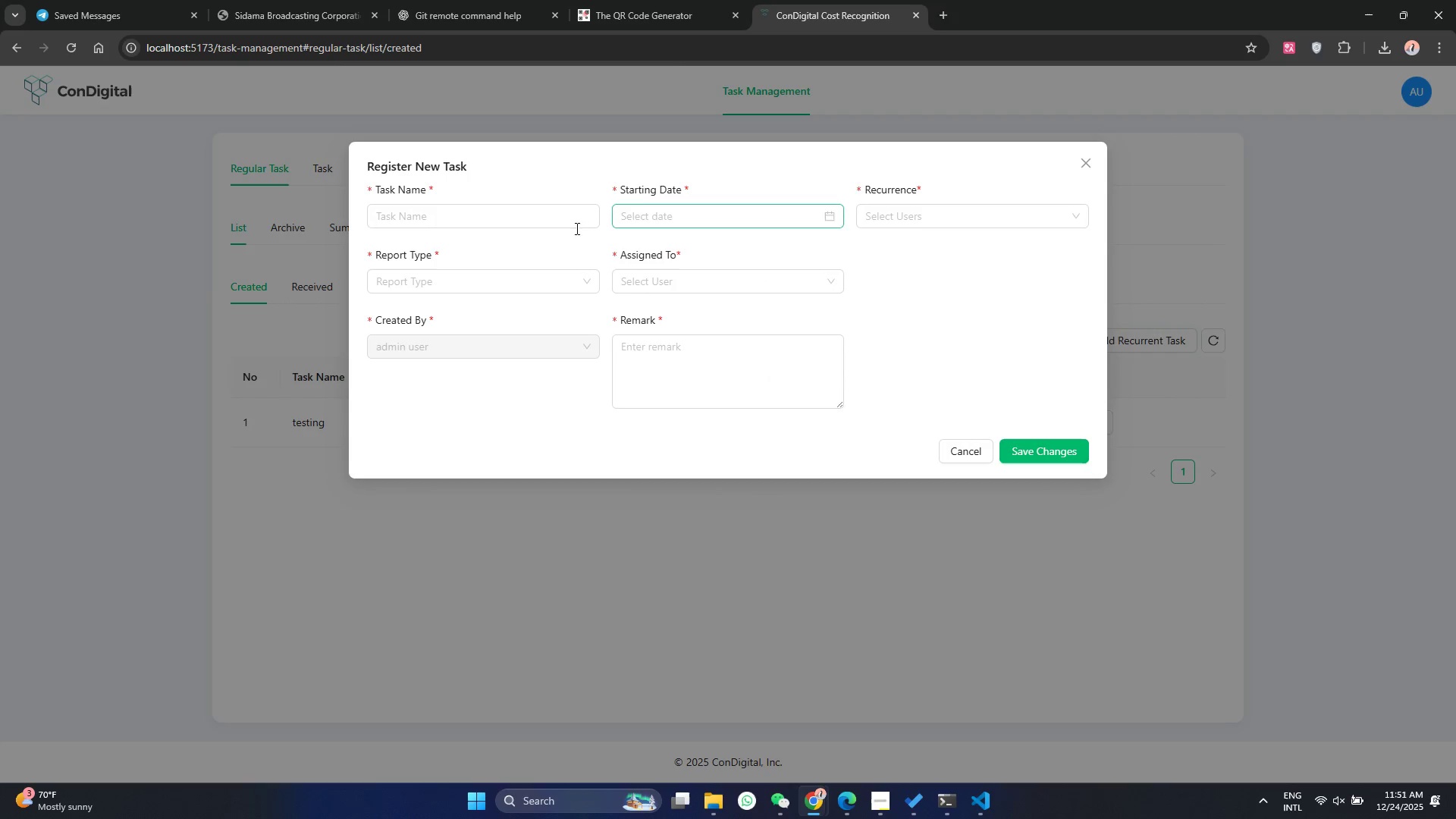 
left_click([488, 222])
 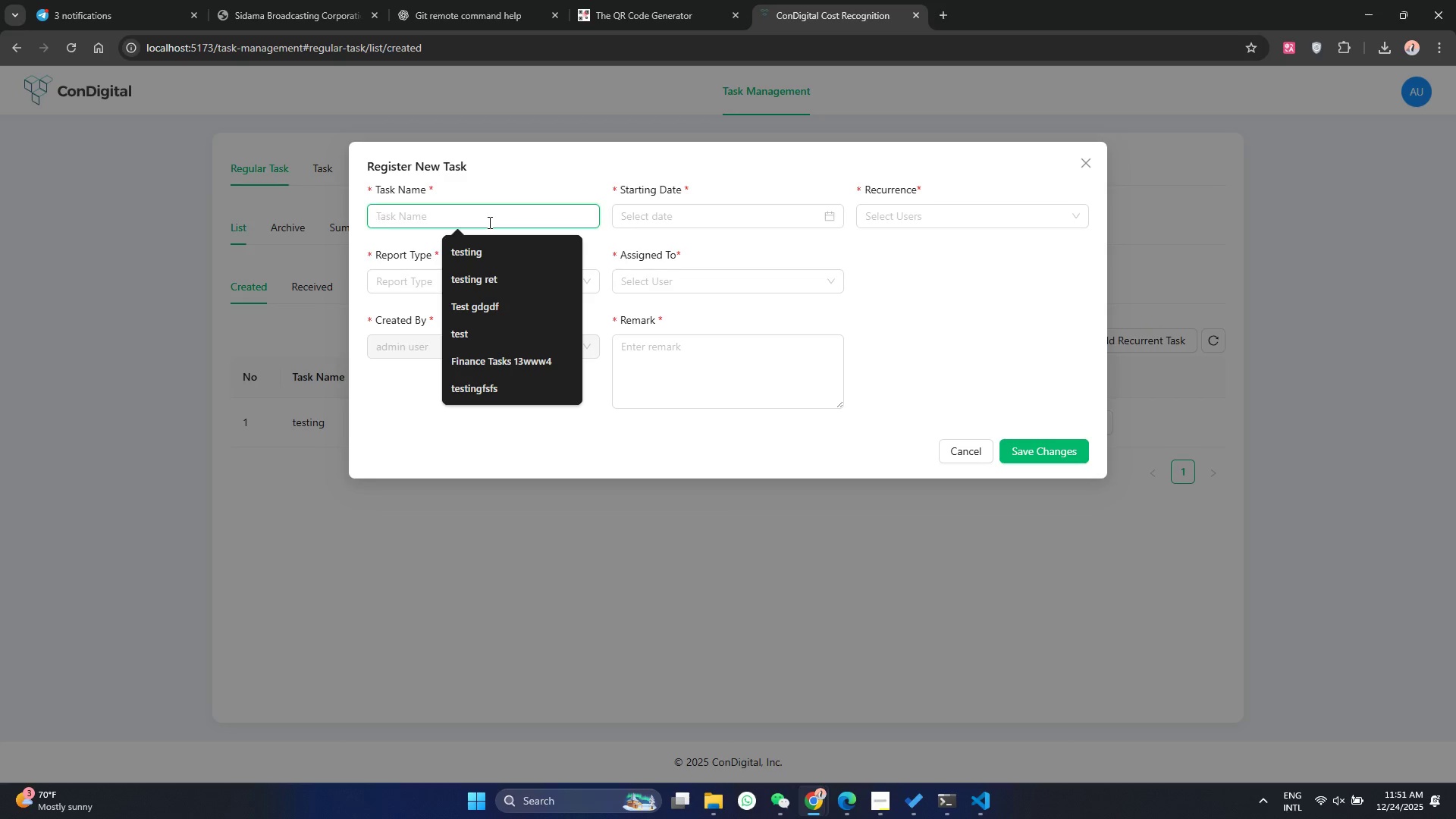 
type(Test Regualr Task)
 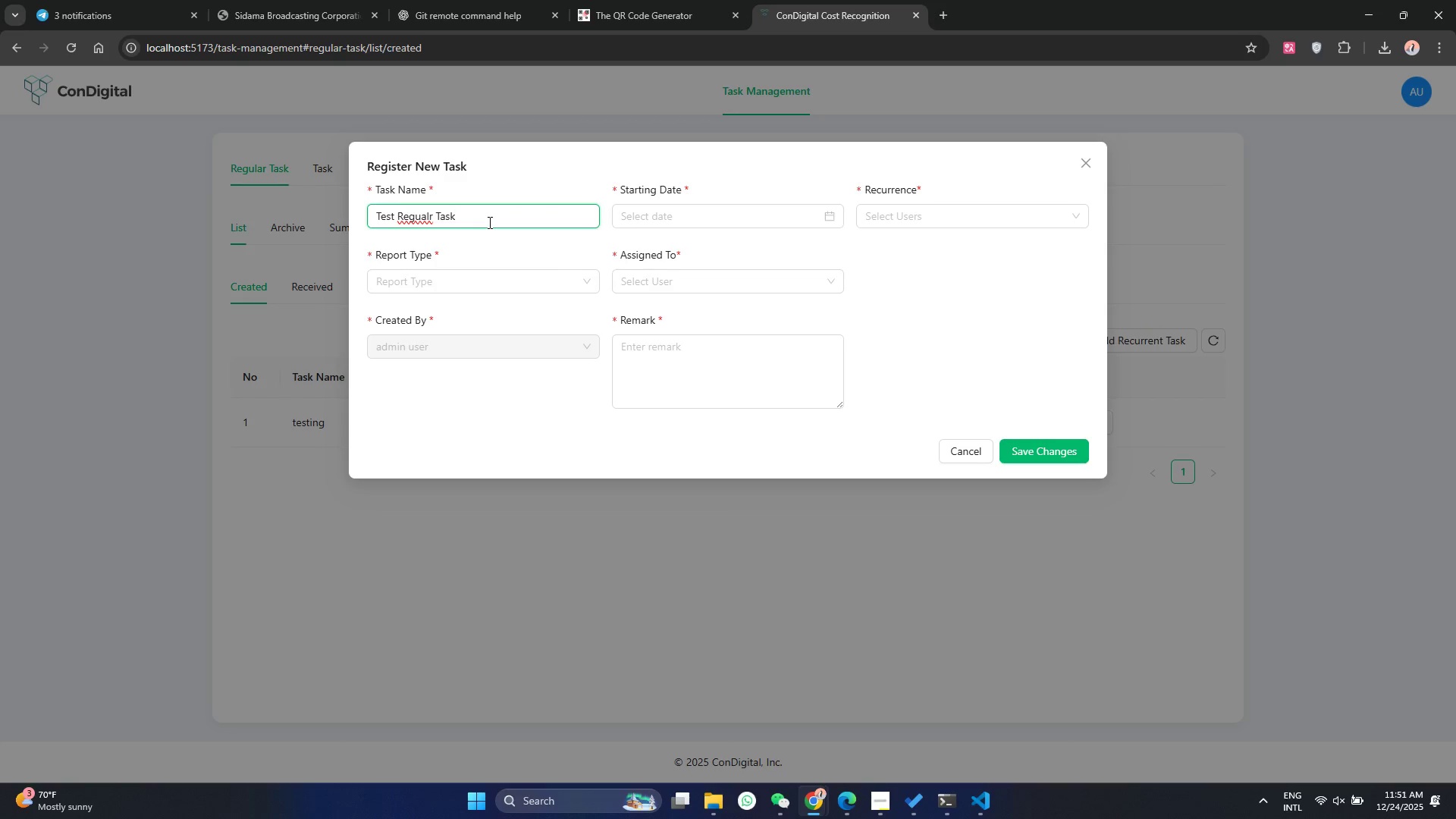 
left_click([716, 389])
 